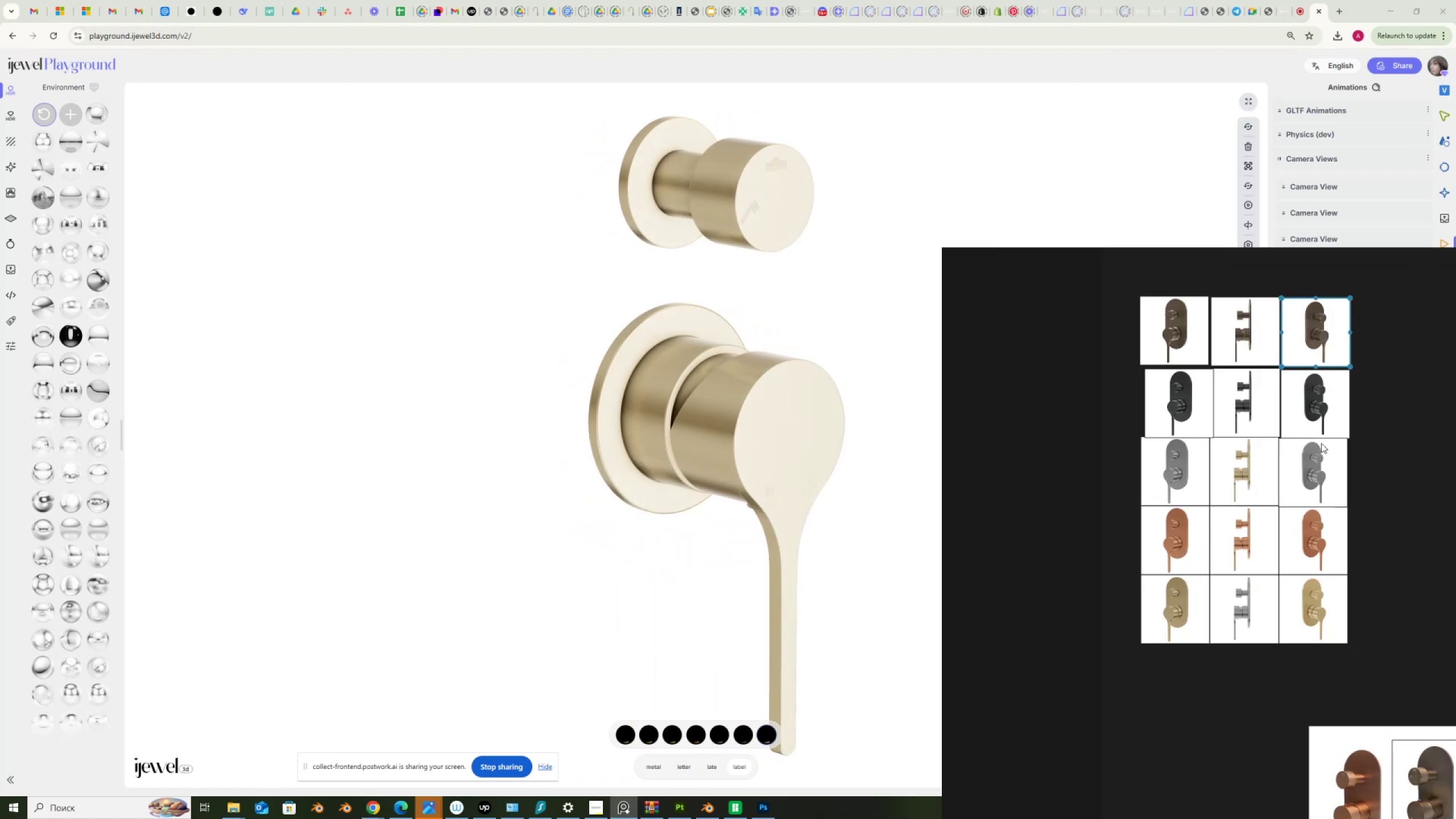 
scroll: coordinate [1355, 613], scroll_direction: up, amount: 5.0
 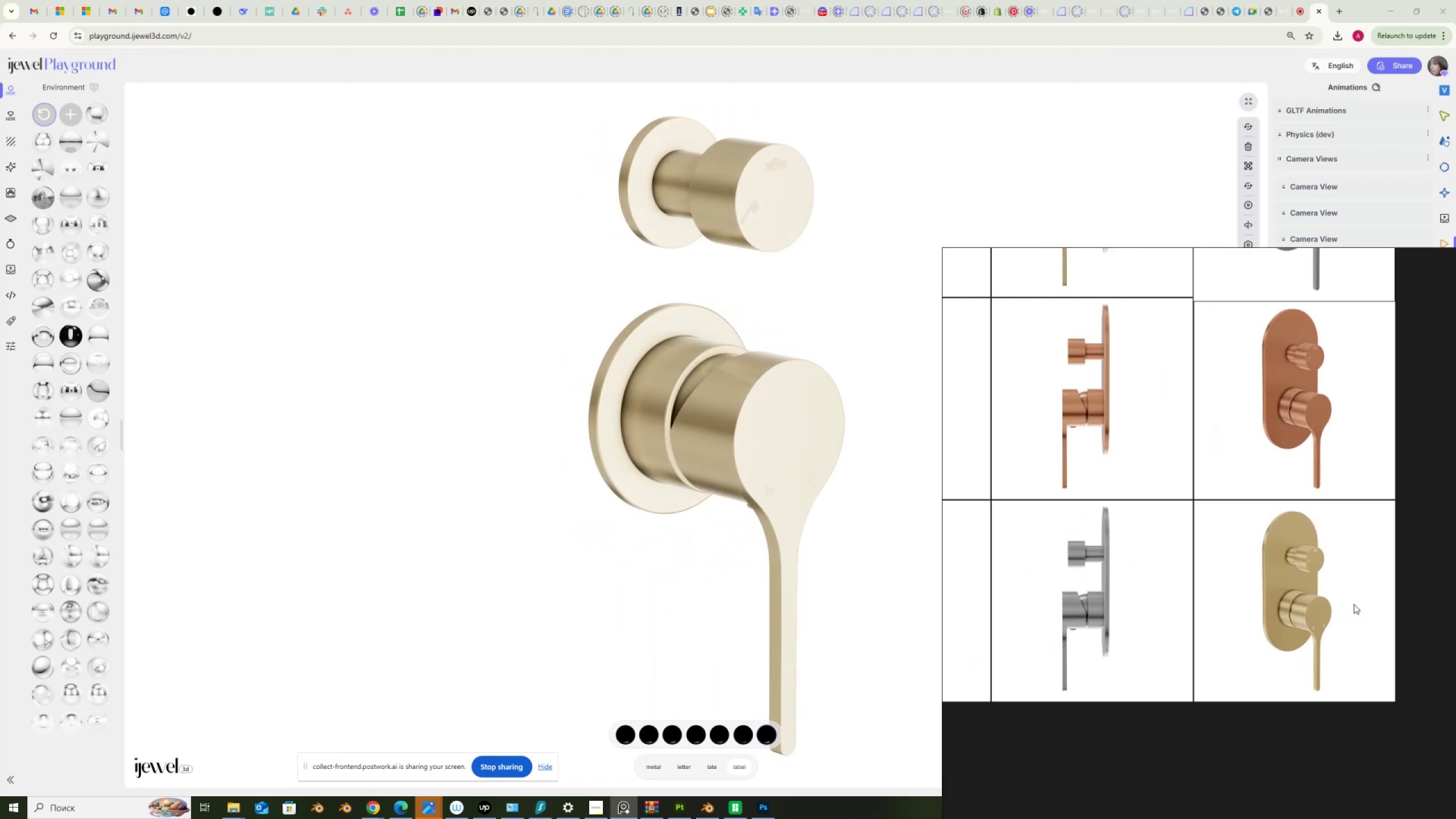 
scroll: coordinate [1204, 565], scroll_direction: down, amount: 10.0
 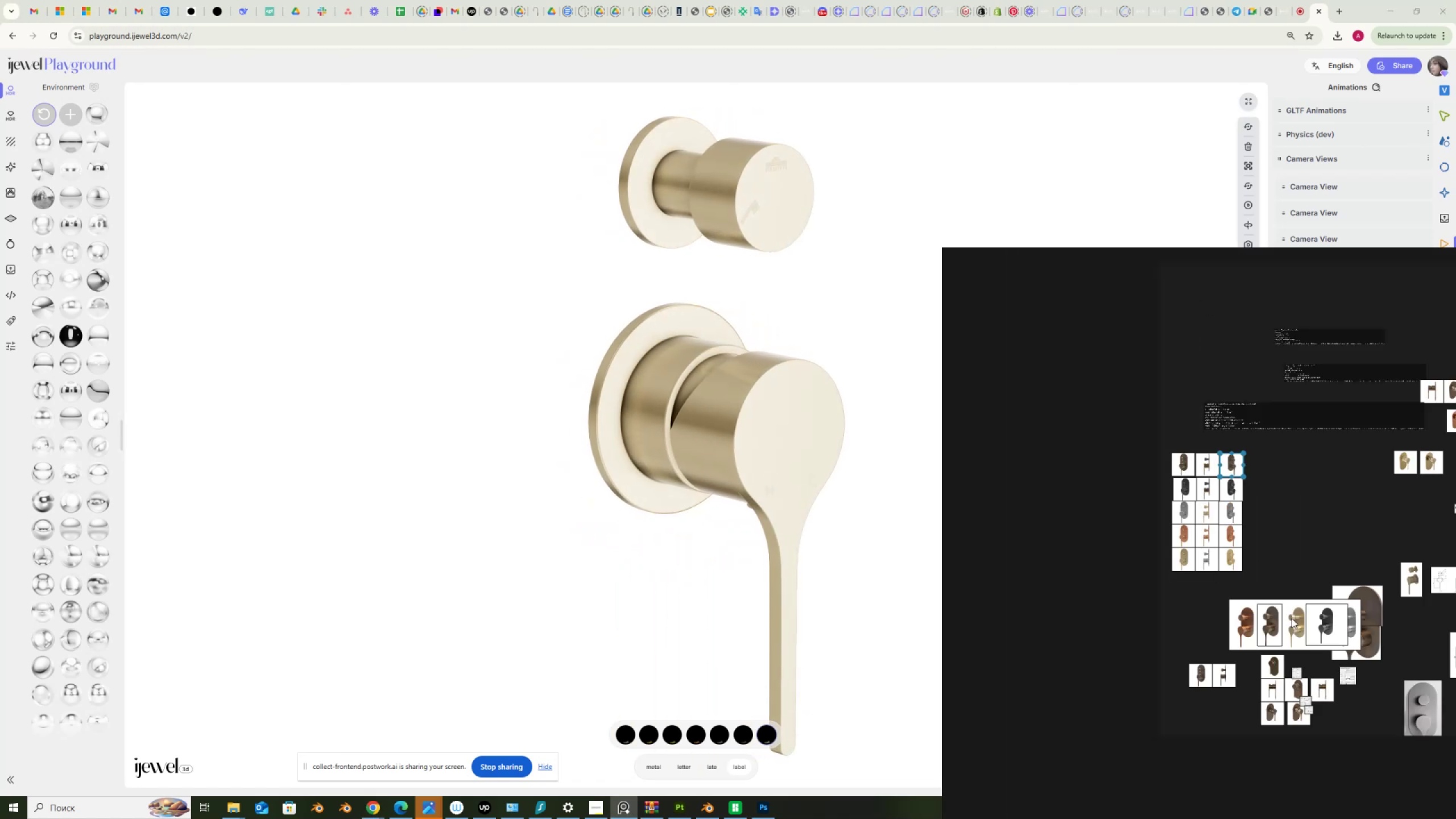 
scroll: coordinate [1304, 729], scroll_direction: up, amount: 16.0
 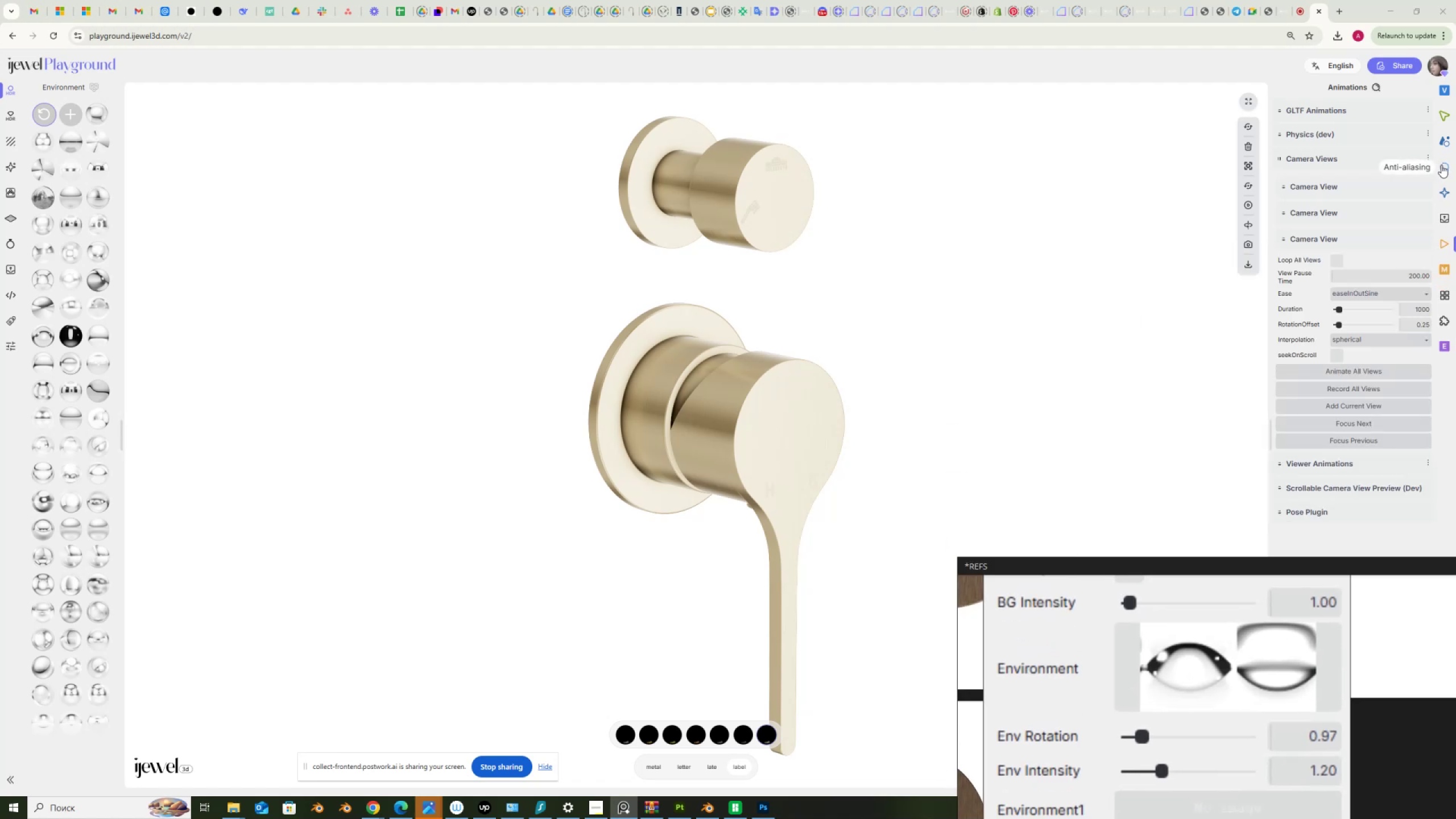 
left_click([1443, 143])
 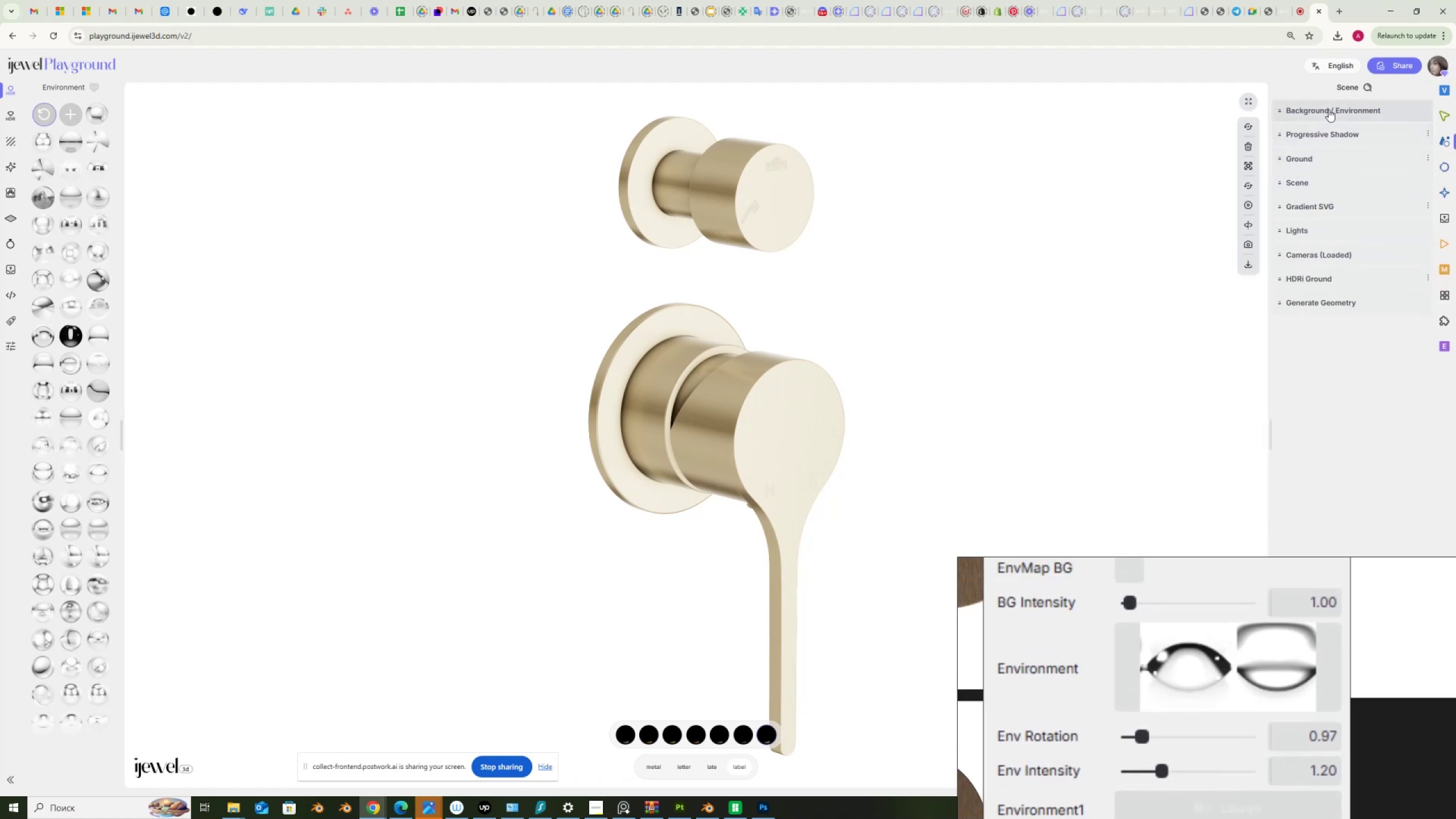 
wait(5.52)
 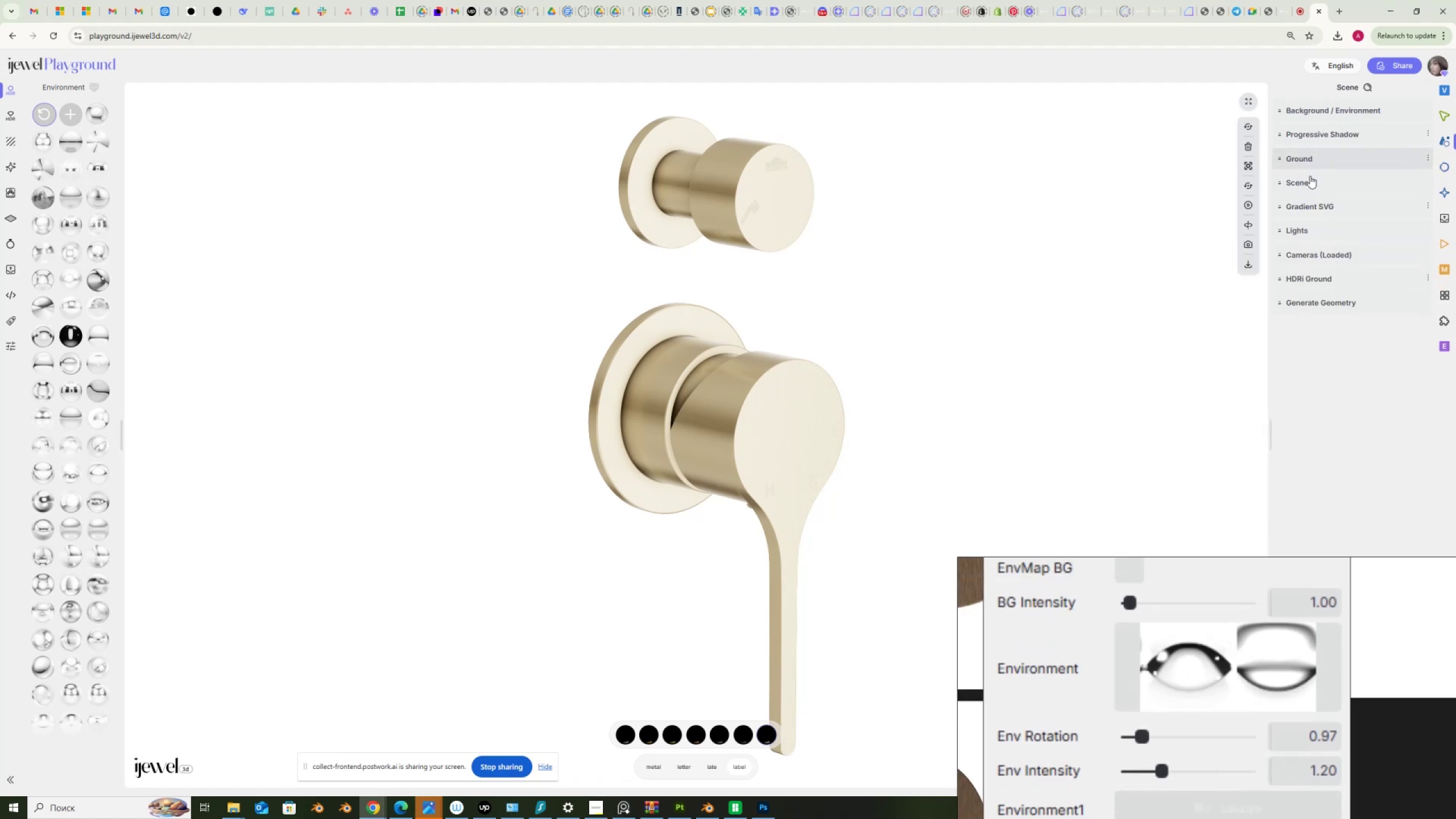 
left_click_drag(start_coordinate=[1413, 240], to_coordinate=[1450, 247])
 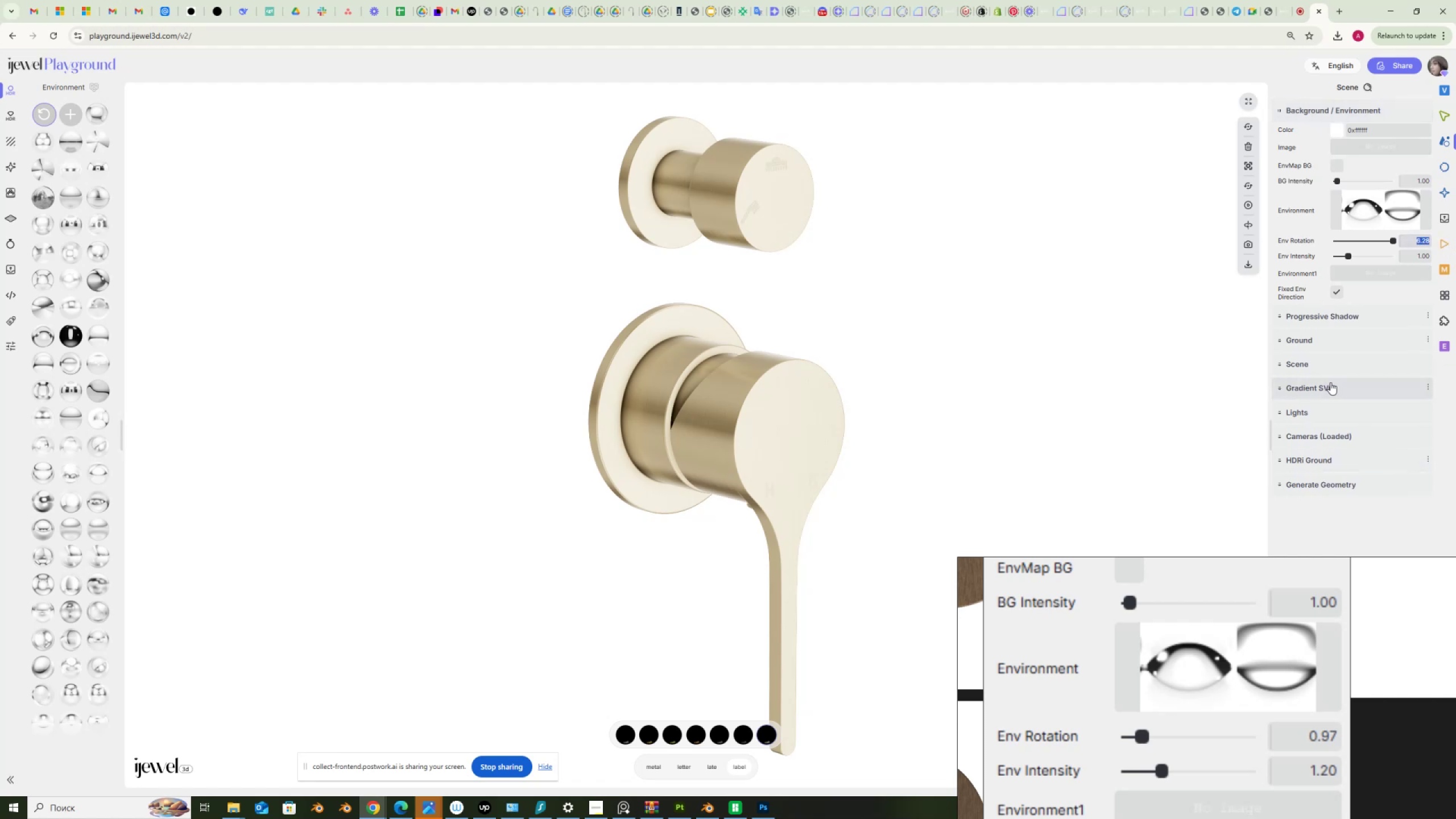 
key(PrintScreen)
 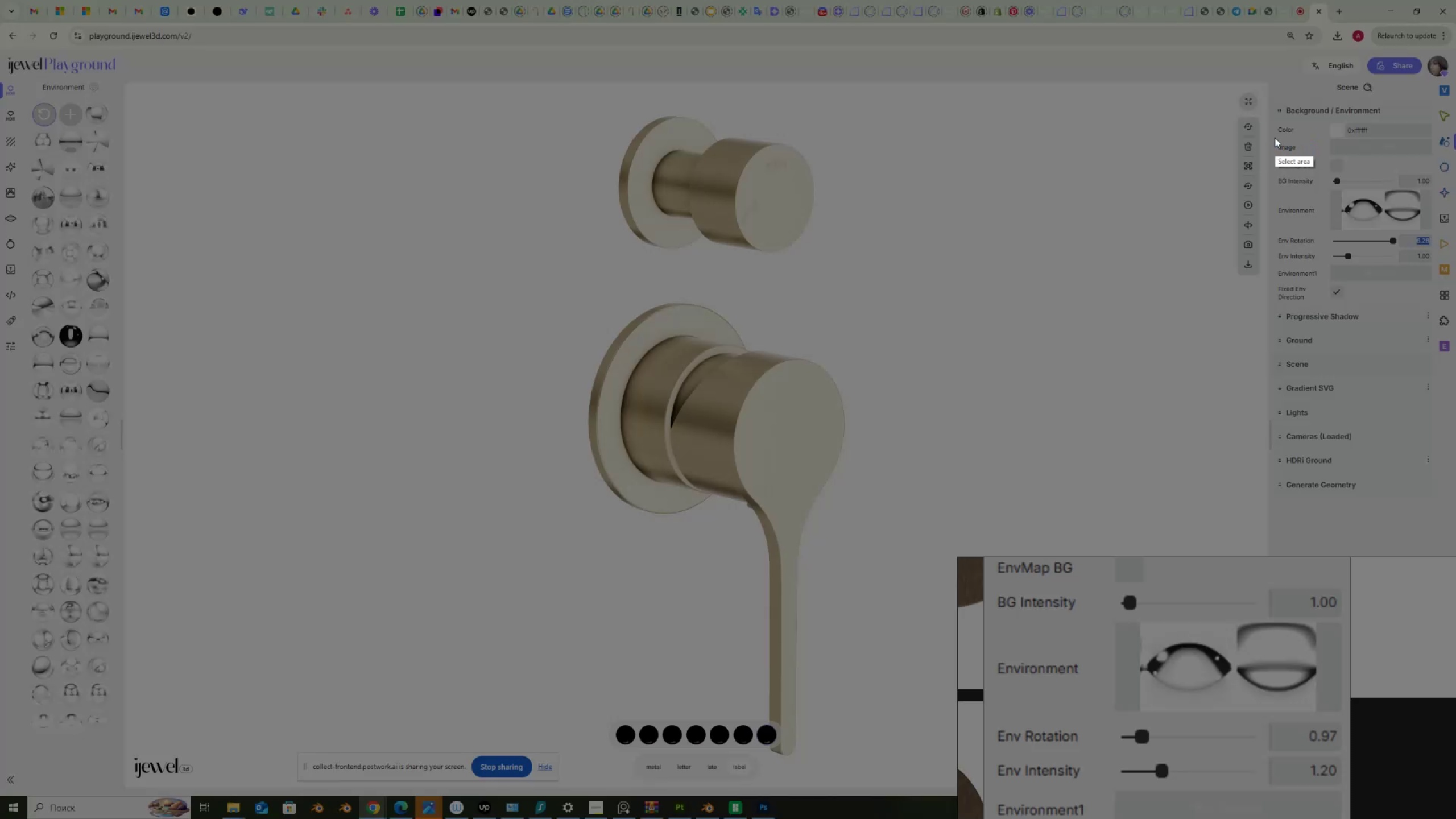 
left_click_drag(start_coordinate=[1273, 117], to_coordinate=[1437, 308])
 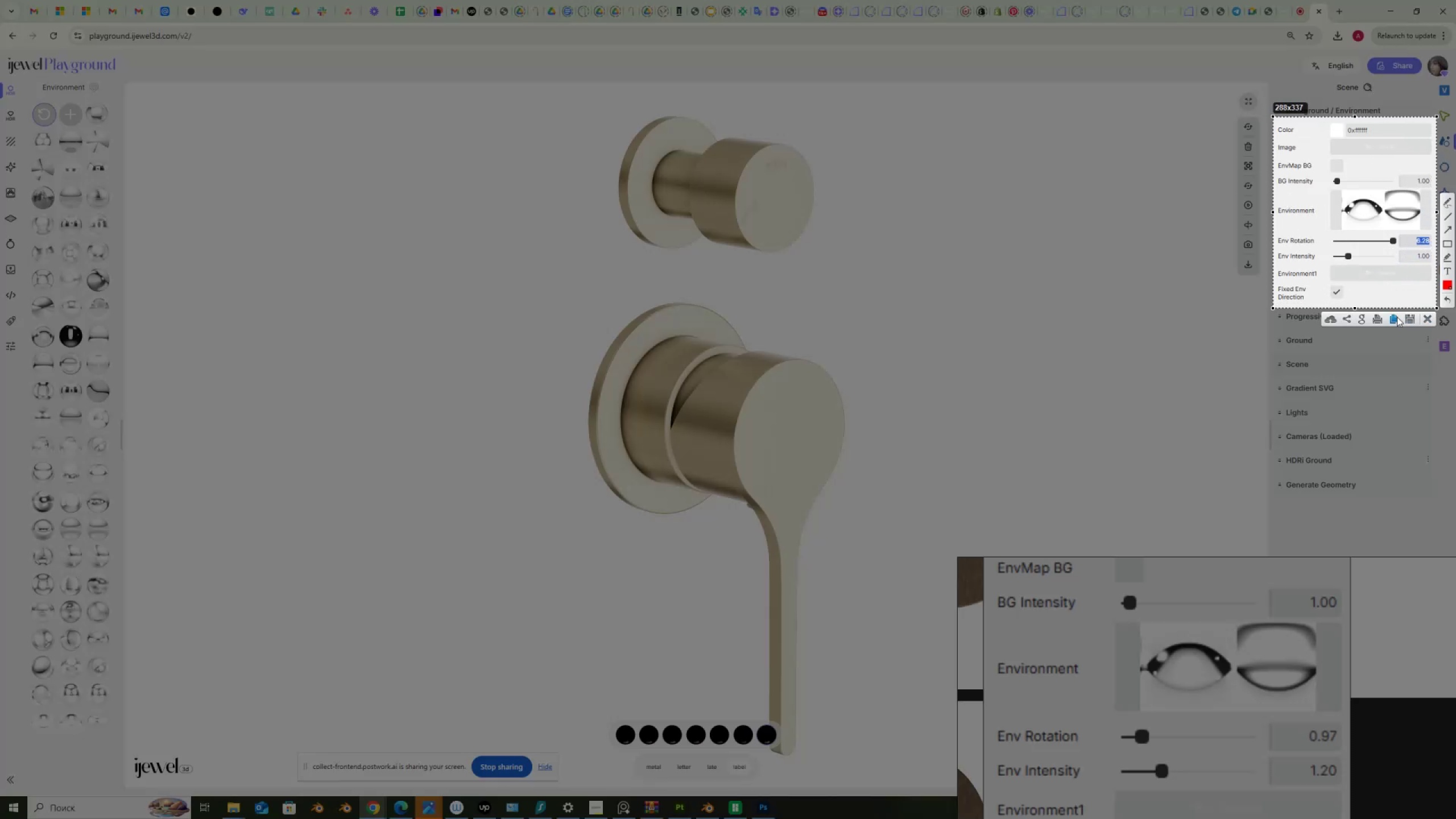 
left_click([1396, 318])
 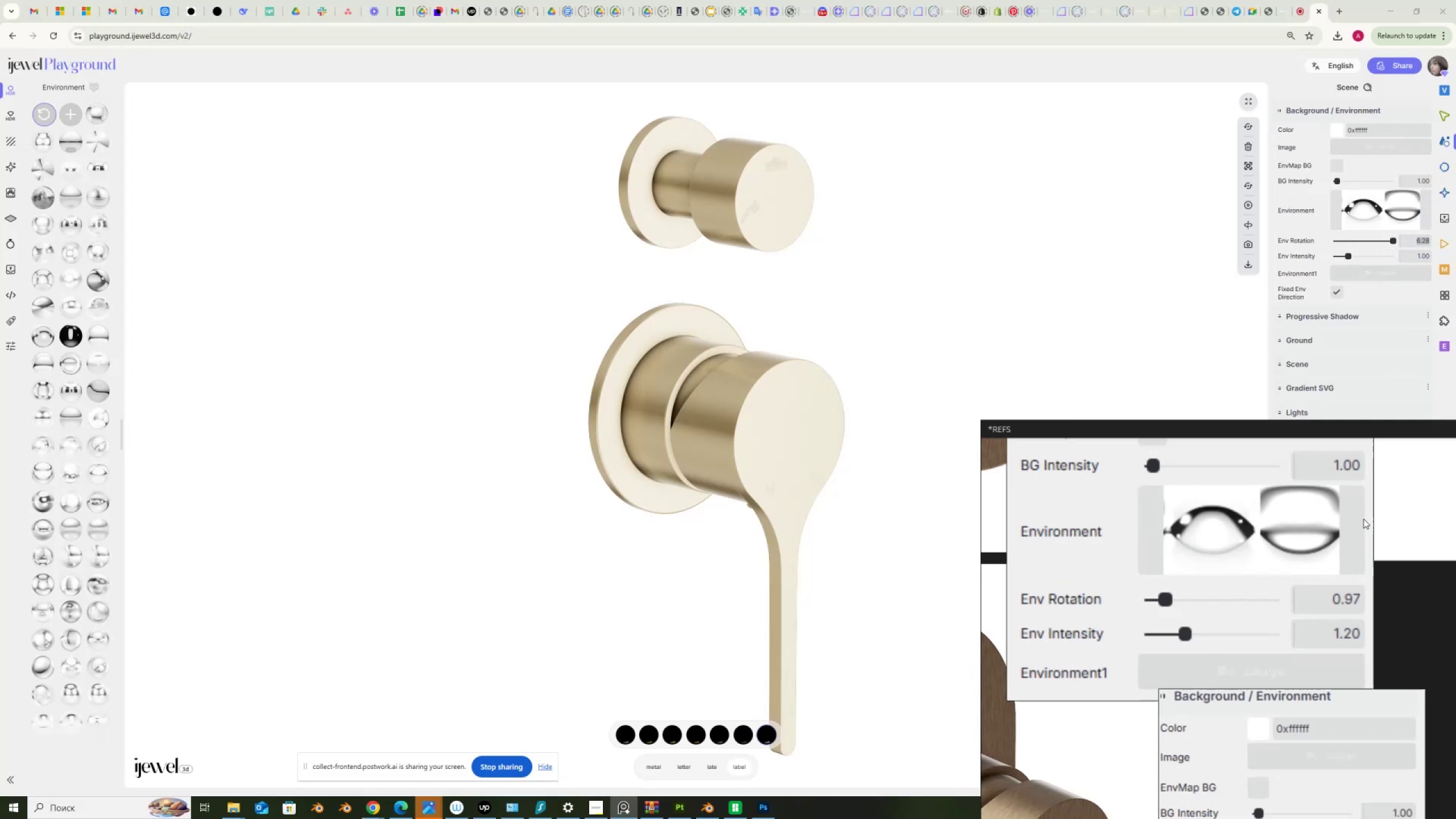 
scroll: coordinate [1304, 483], scroll_direction: down, amount: 10.0
 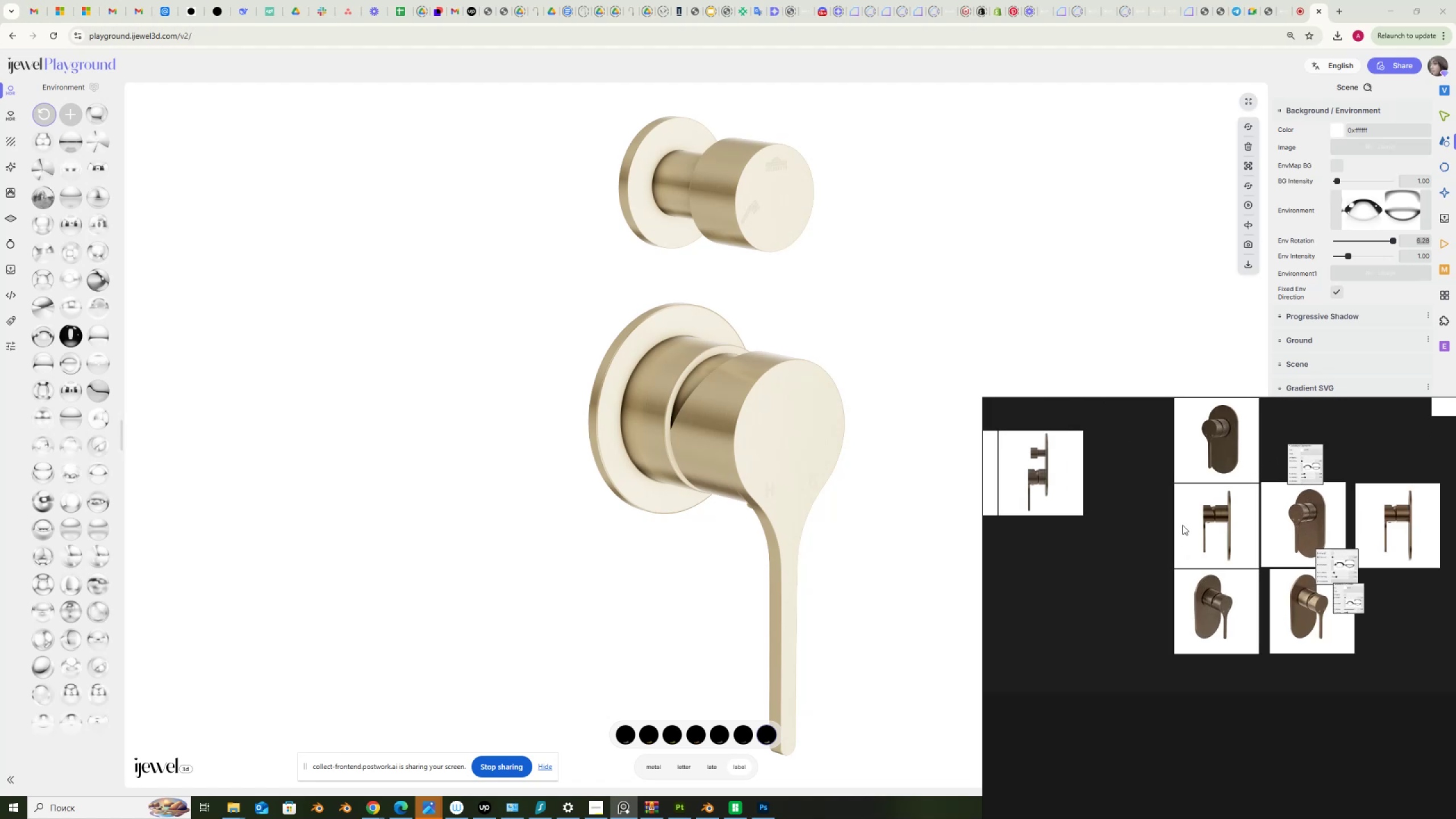 
key(Control+ControlLeft)
 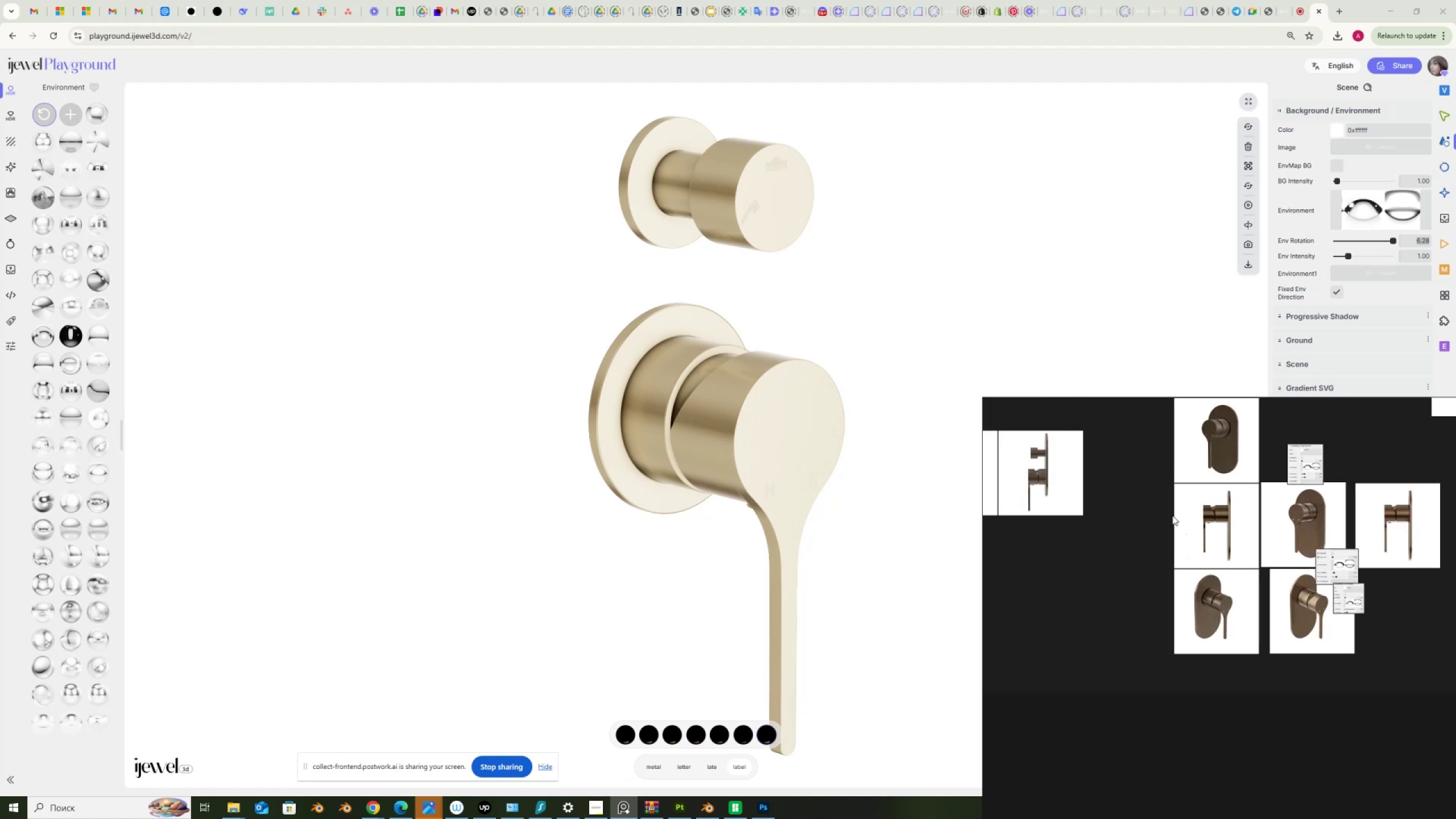 
key(Control+V)
 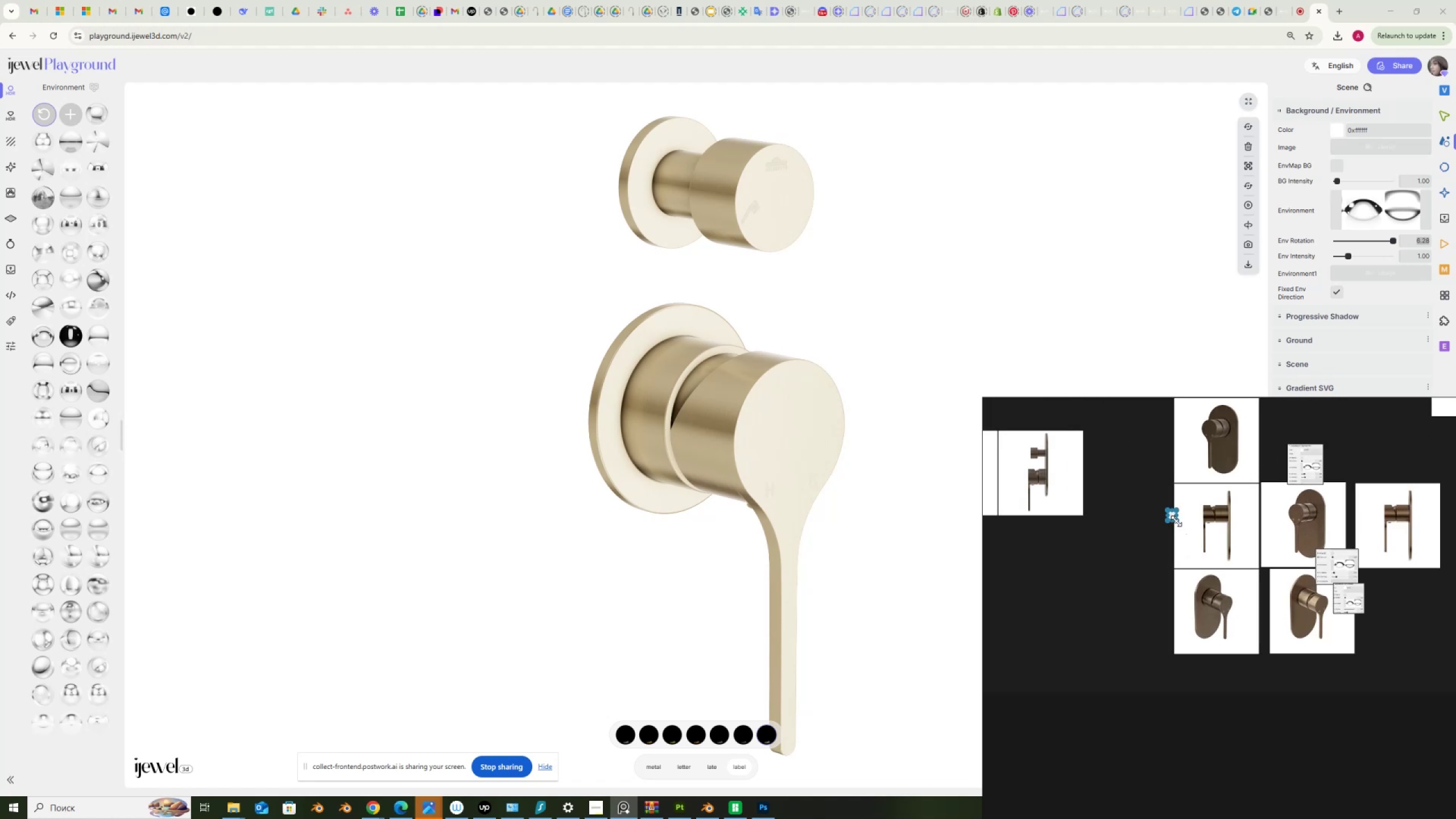 
left_click_drag(start_coordinate=[1177, 522], to_coordinate=[1209, 566])
 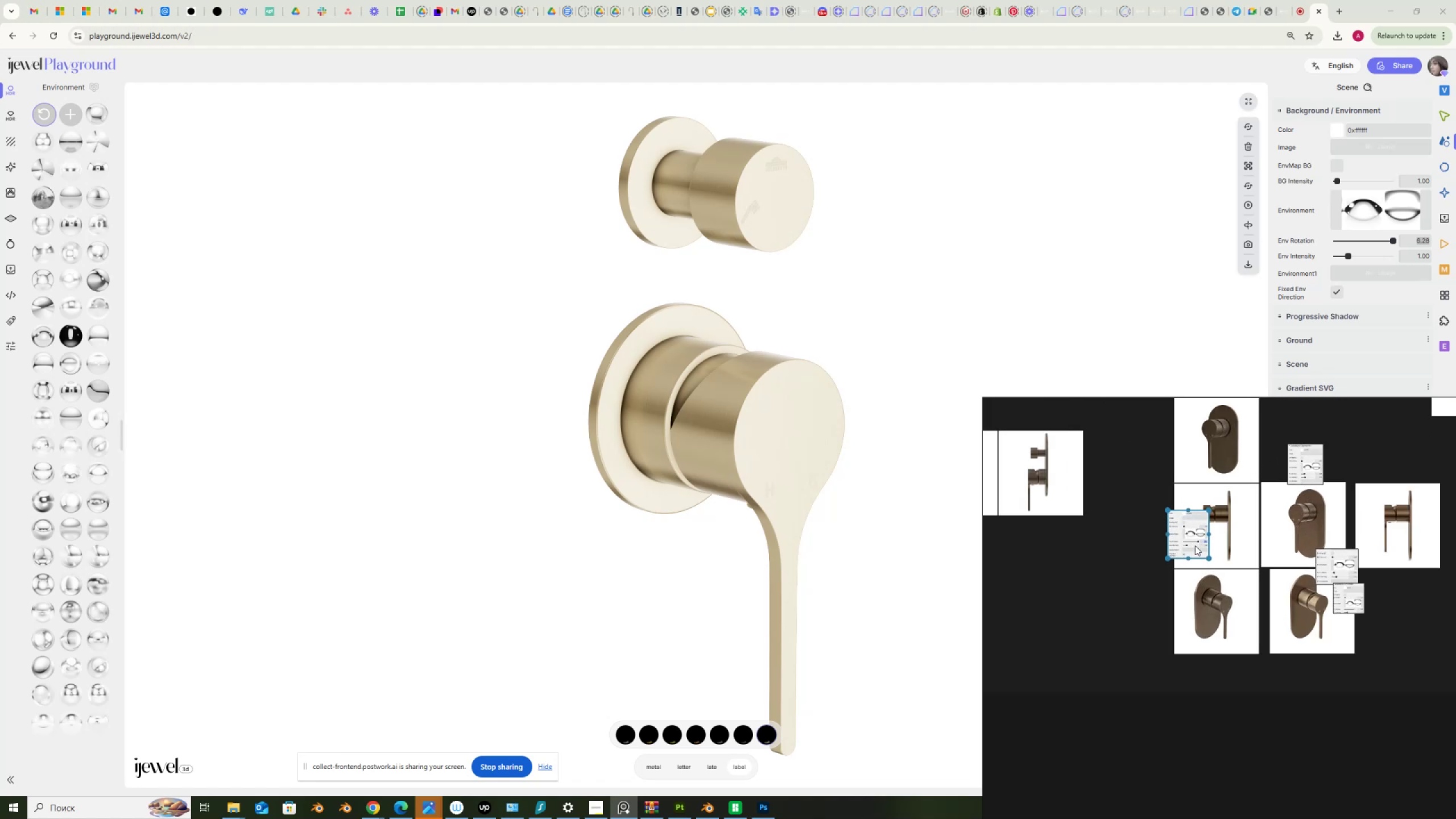 
left_click_drag(start_coordinate=[1195, 543], to_coordinate=[1176, 486])
 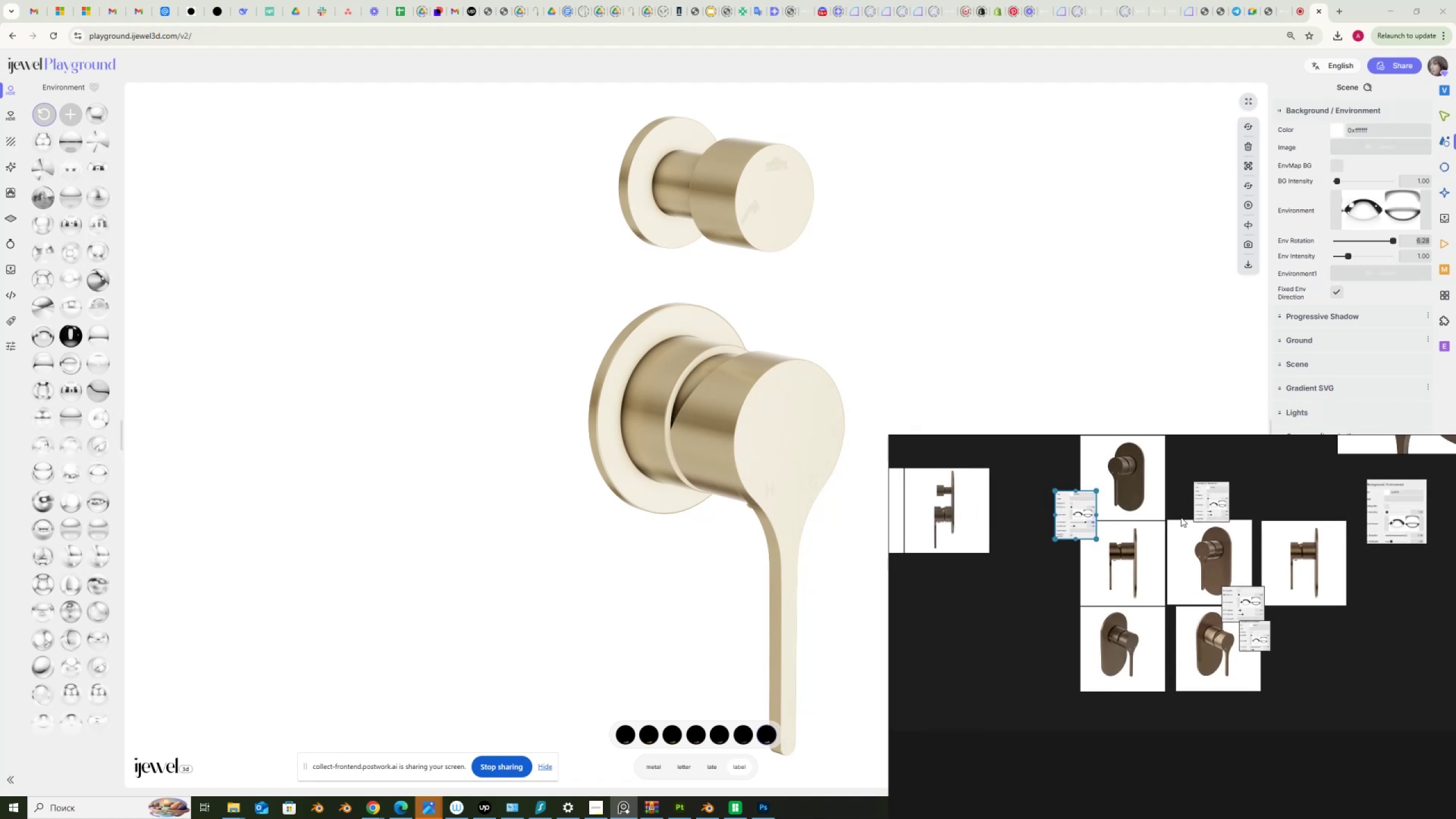 
scroll: coordinate [1257, 619], scroll_direction: up, amount: 11.0
 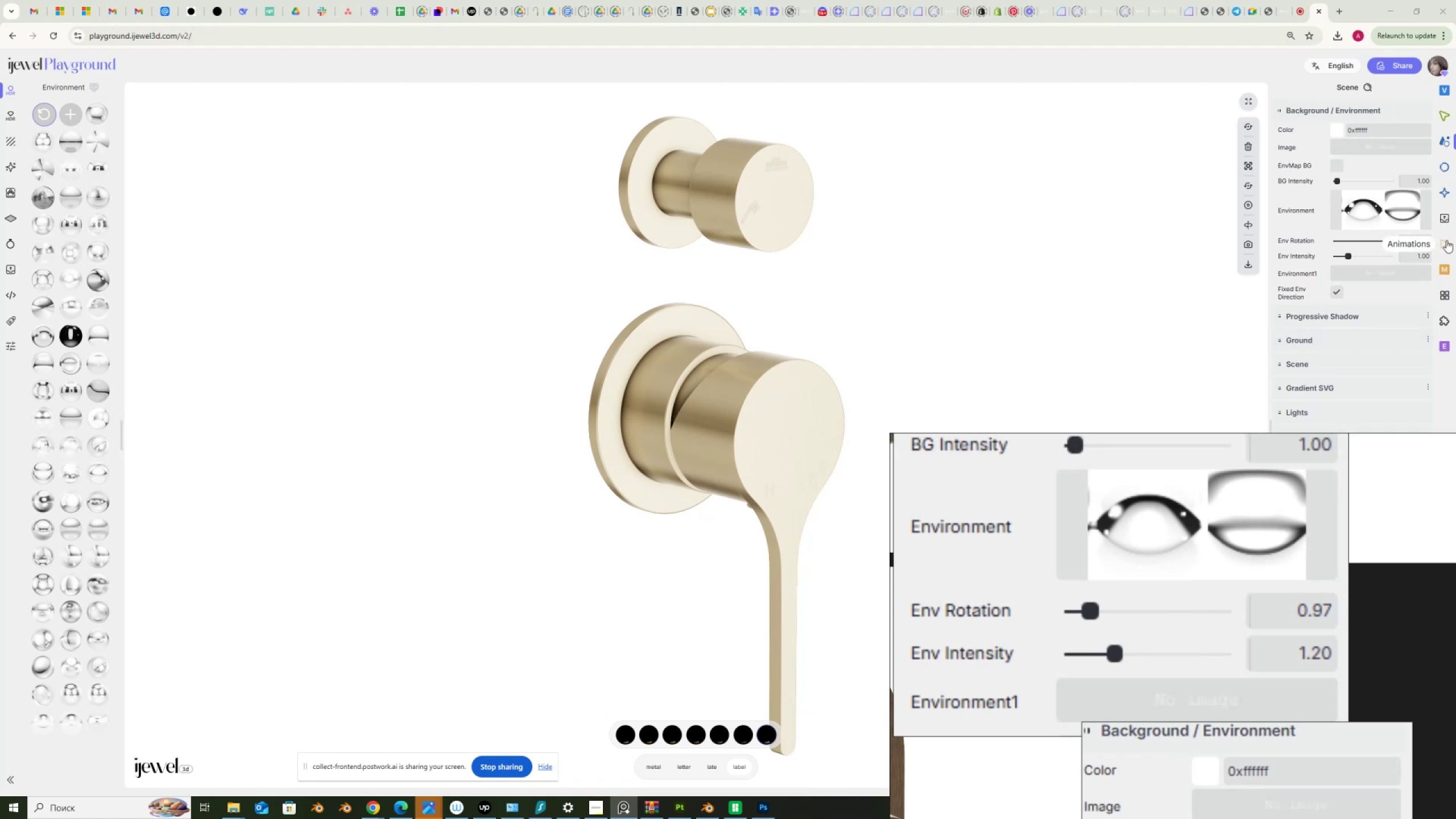 
left_click([1446, 240])
 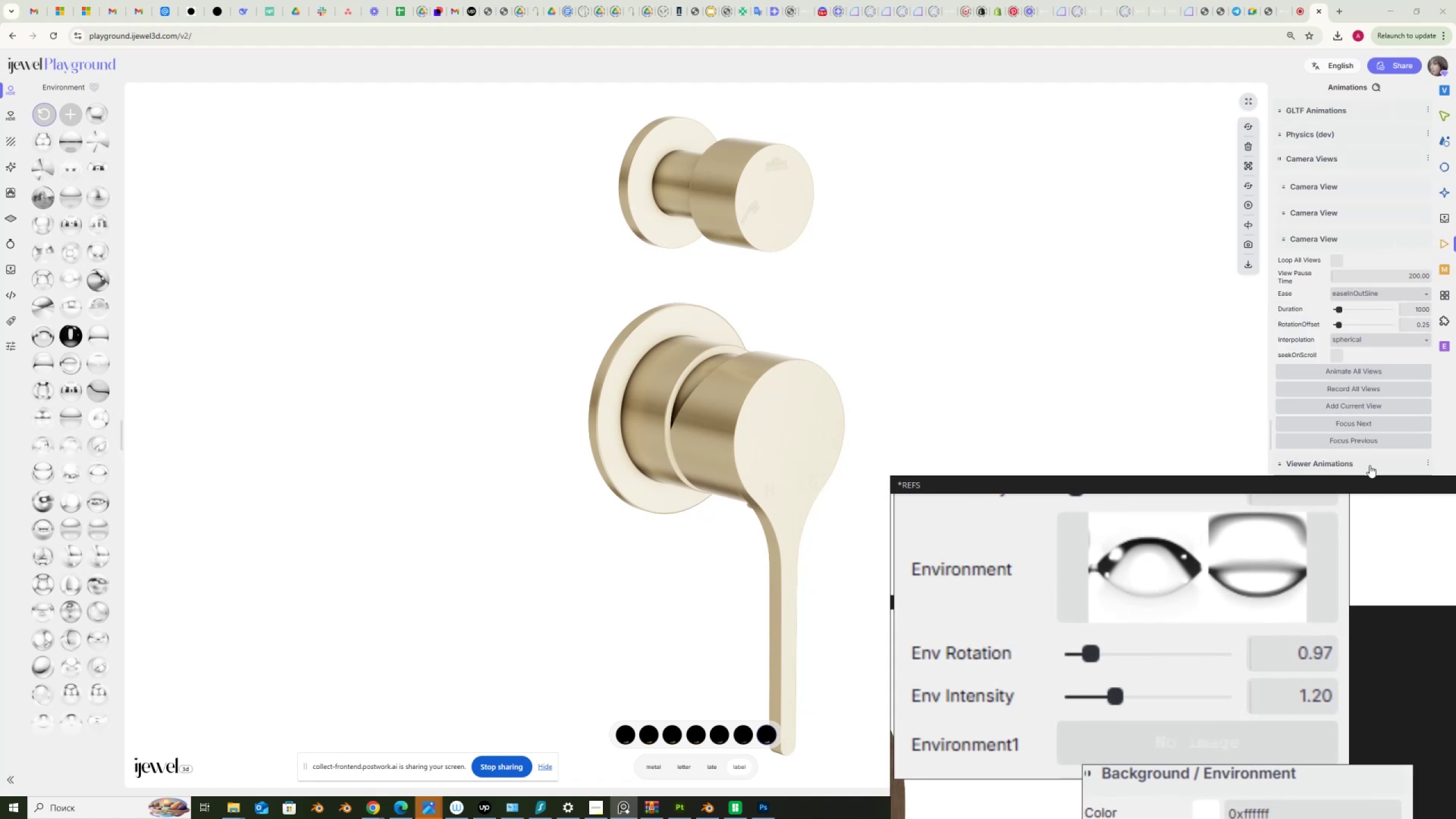 
left_click([1379, 424])
 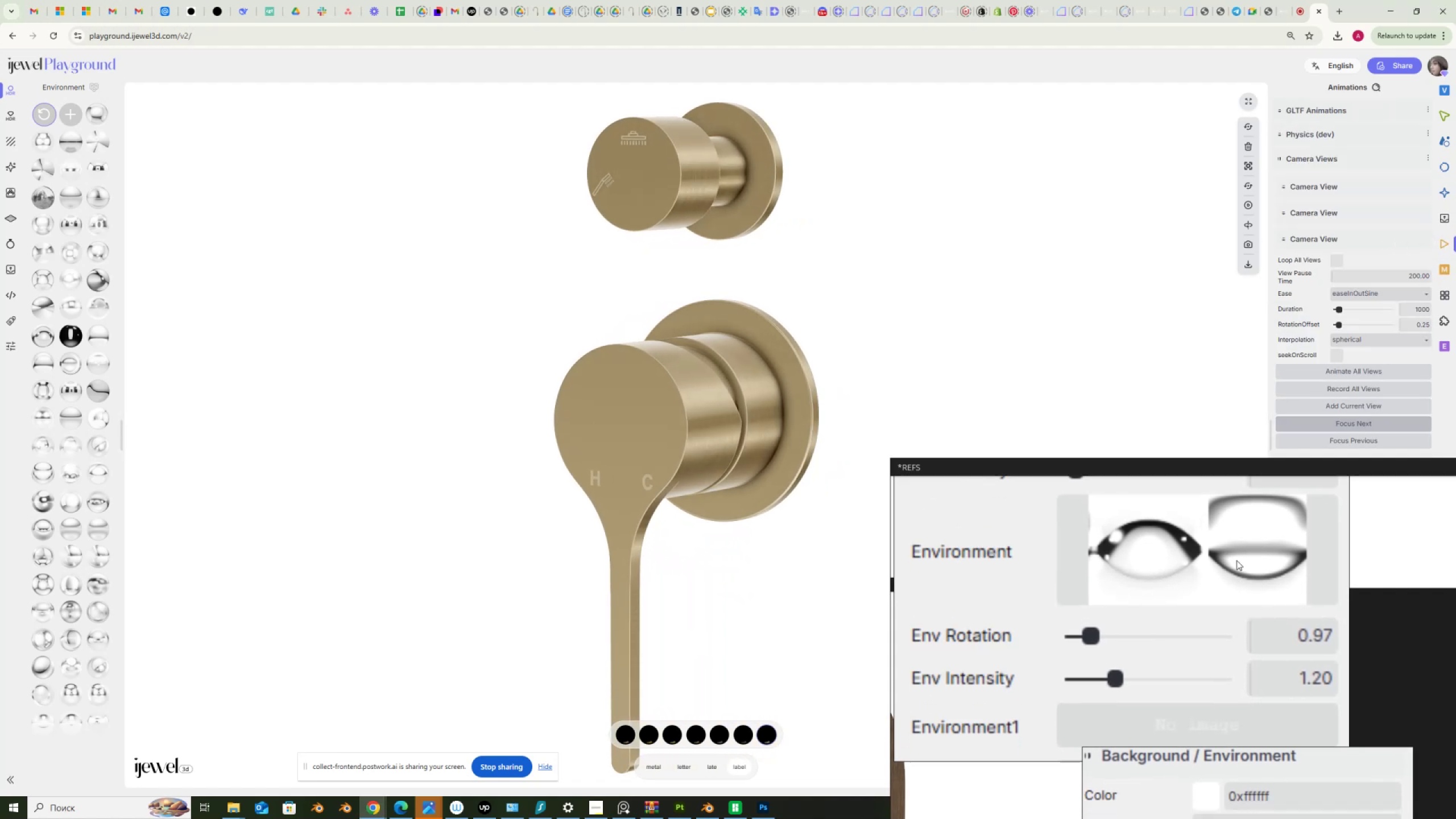 
scroll: coordinate [1202, 415], scroll_direction: down, amount: 14.0
 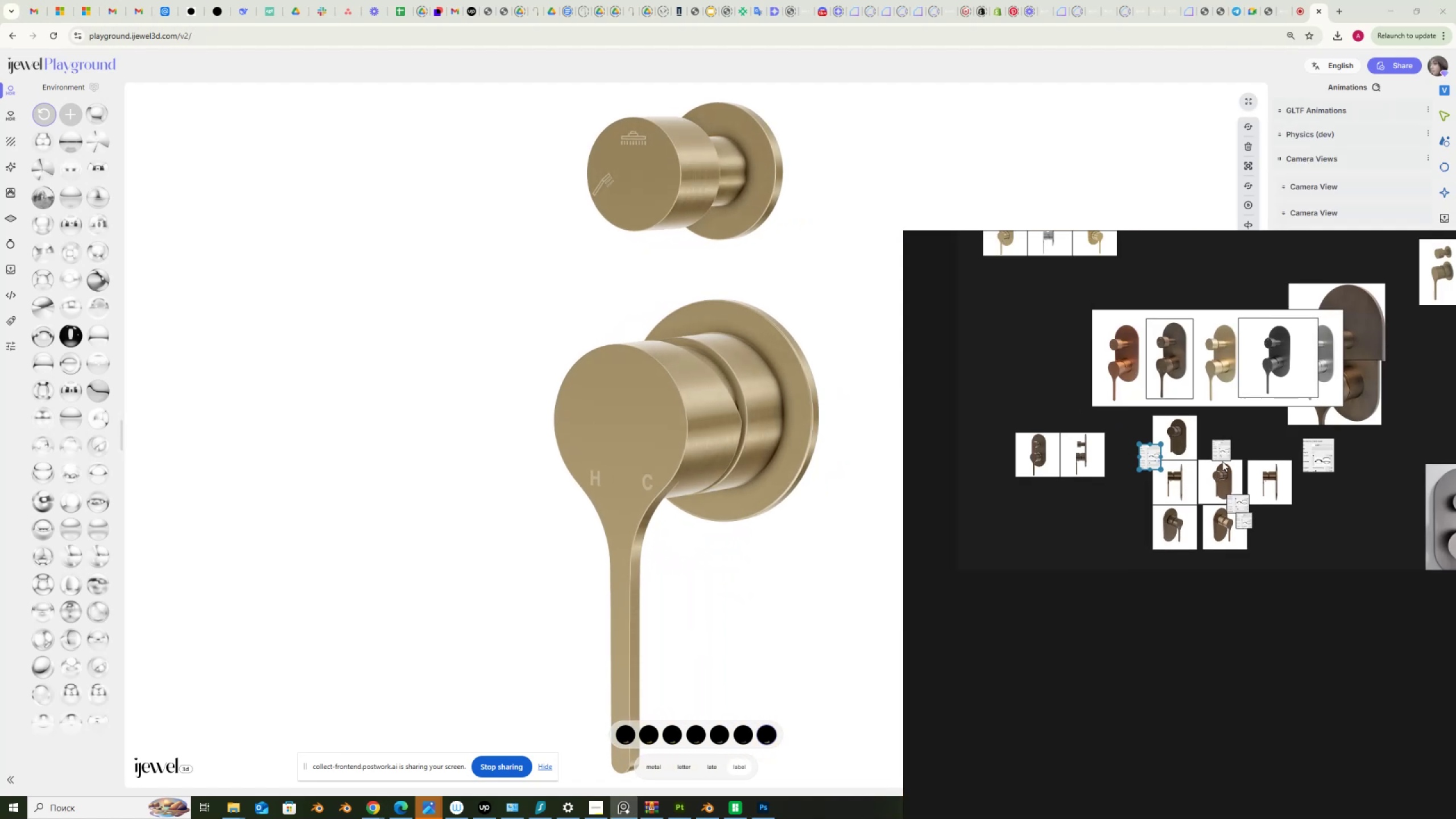 
scroll: coordinate [1141, 605], scroll_direction: up, amount: 10.0
 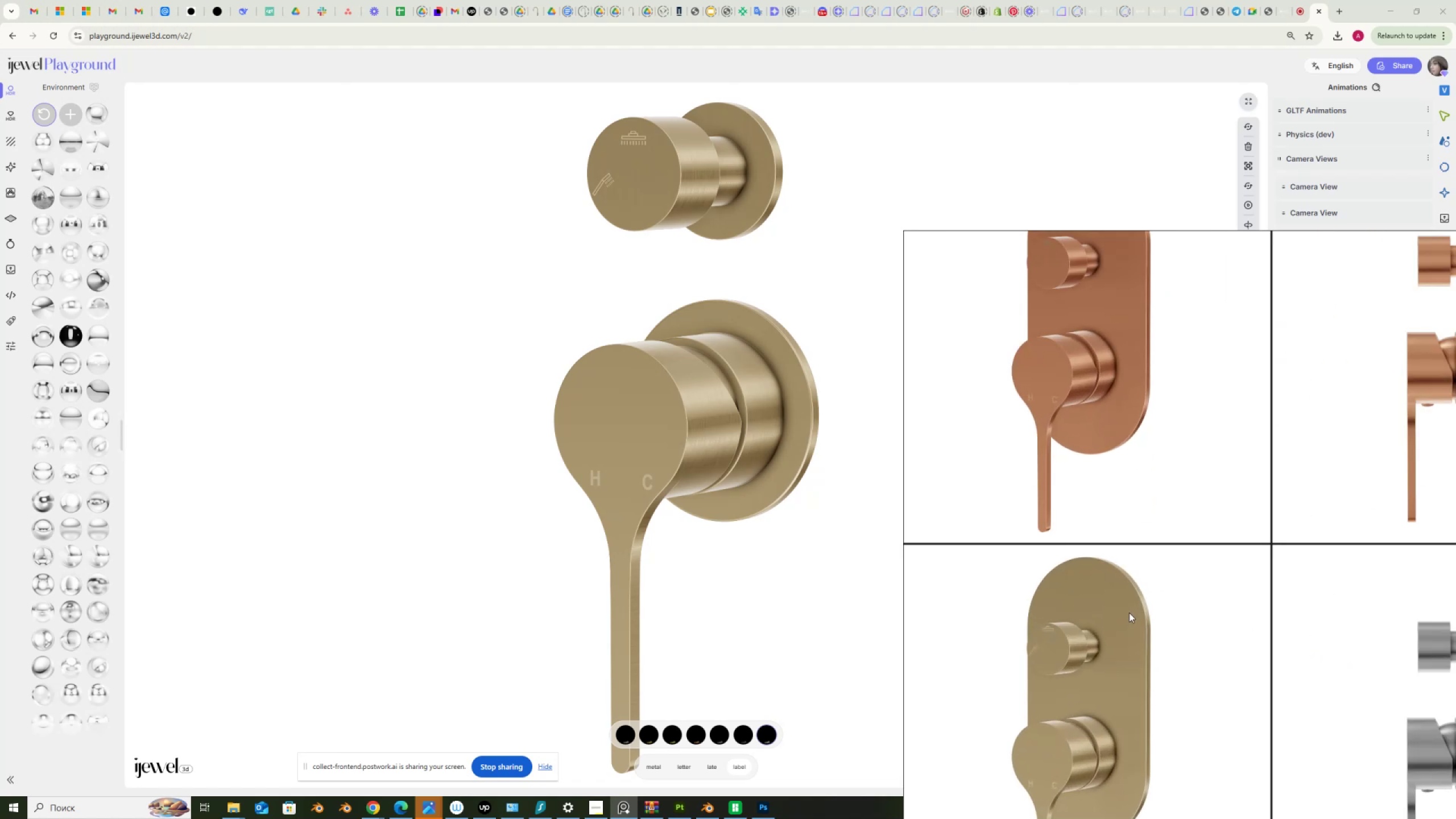 
scroll: coordinate [1130, 608], scroll_direction: down, amount: 2.0
 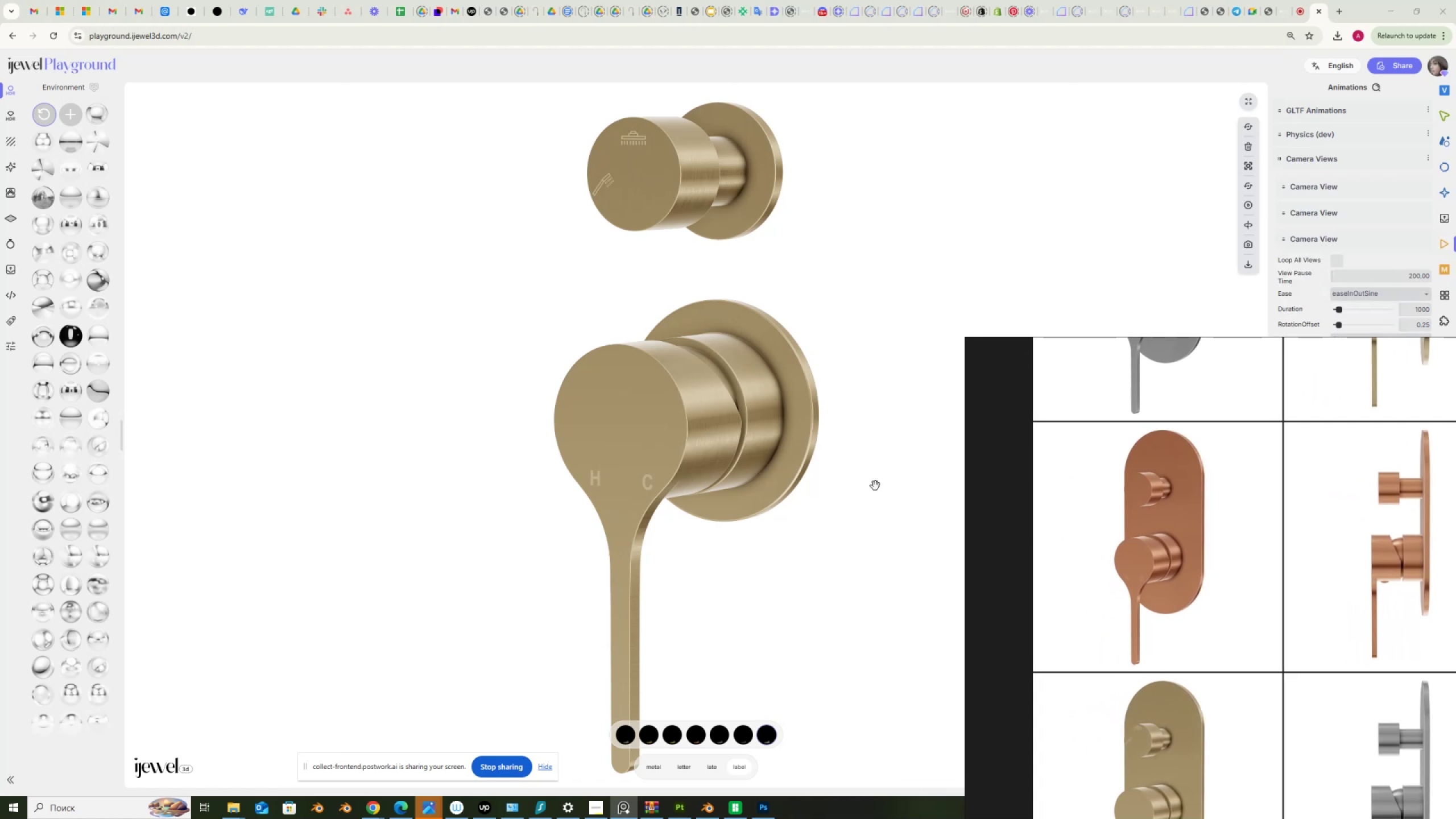 
wait(7.17)
 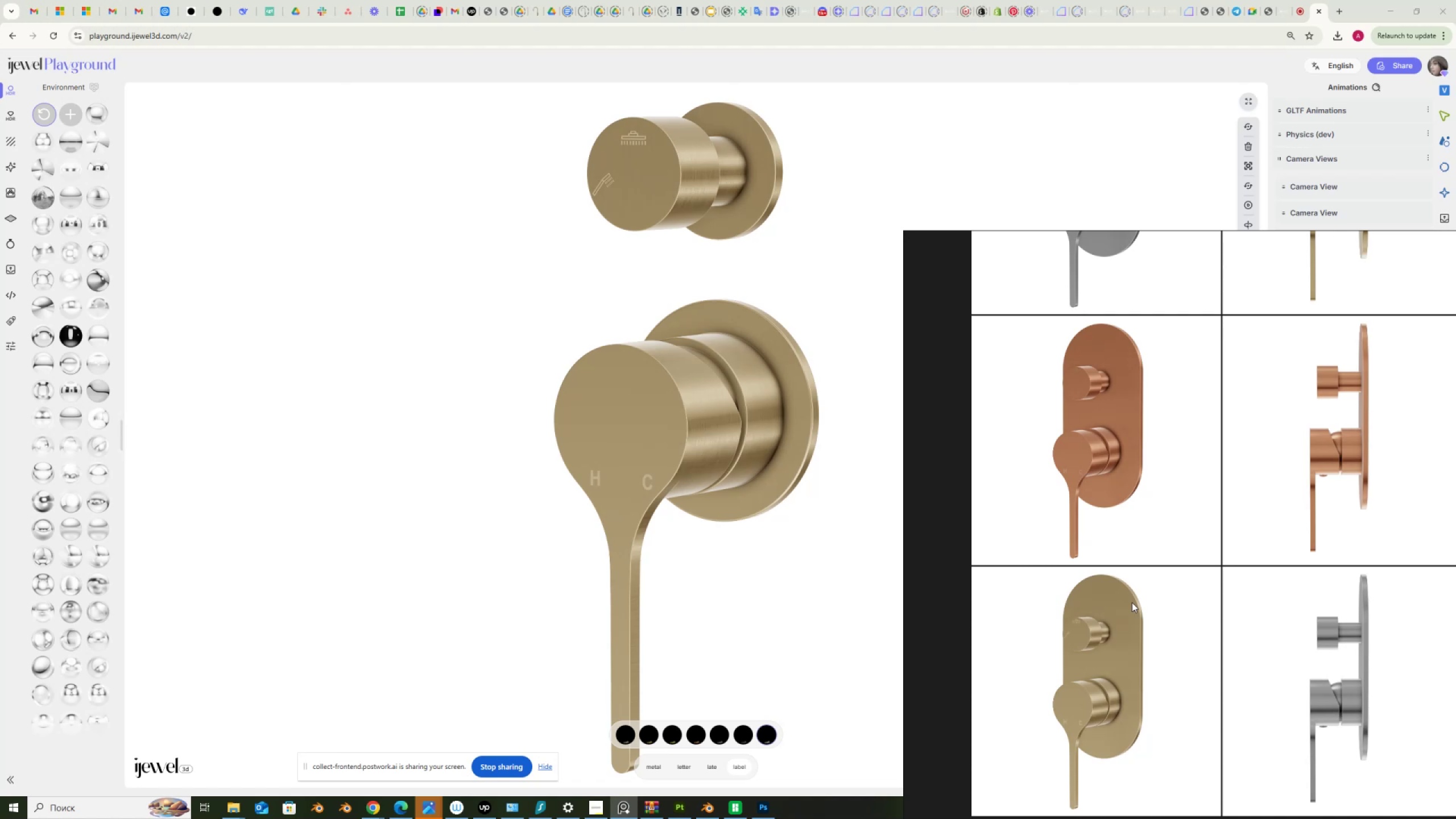 
scroll: coordinate [875, 486], scroll_direction: down, amount: 1.0
 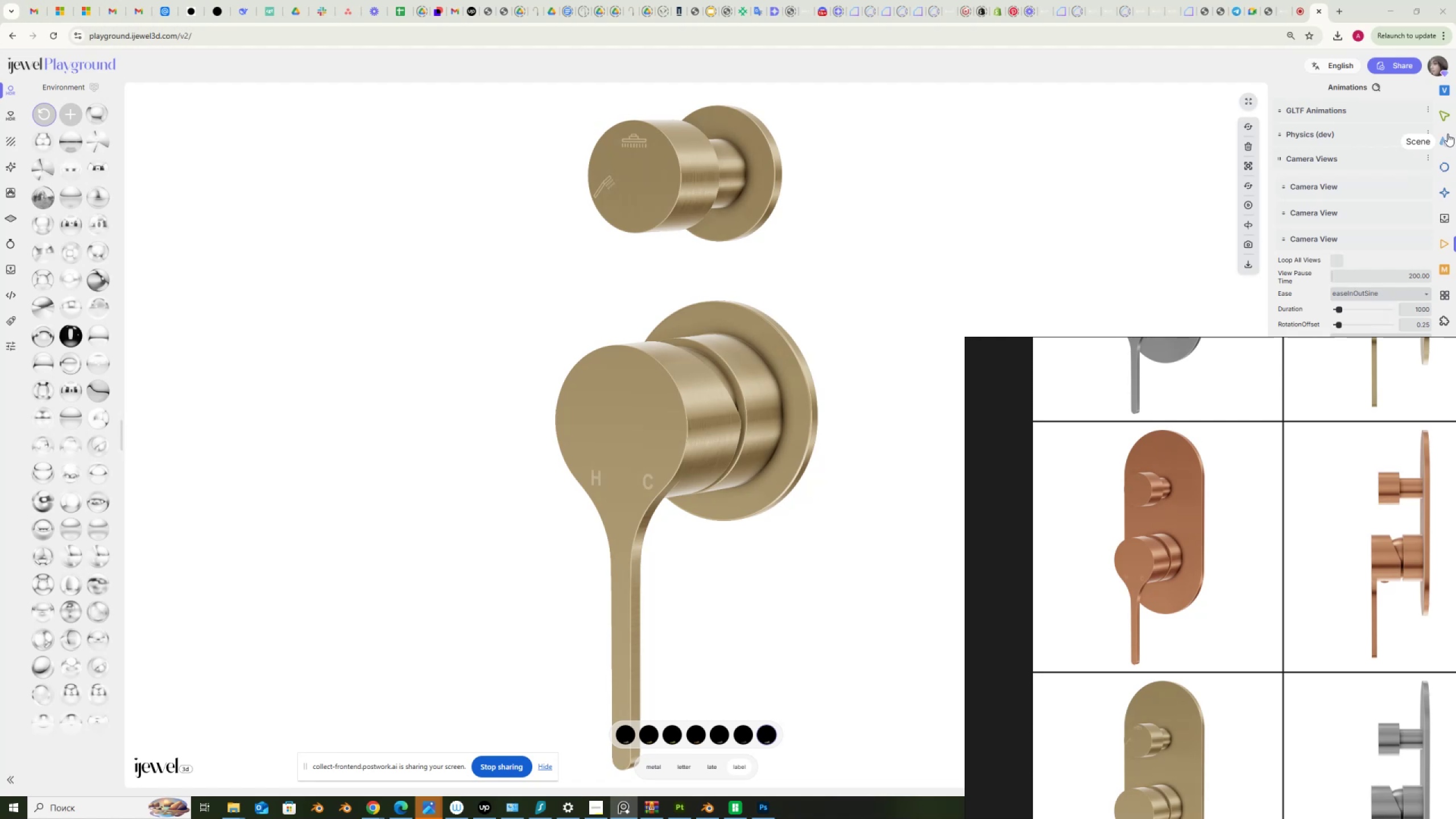 
wait(6.73)
 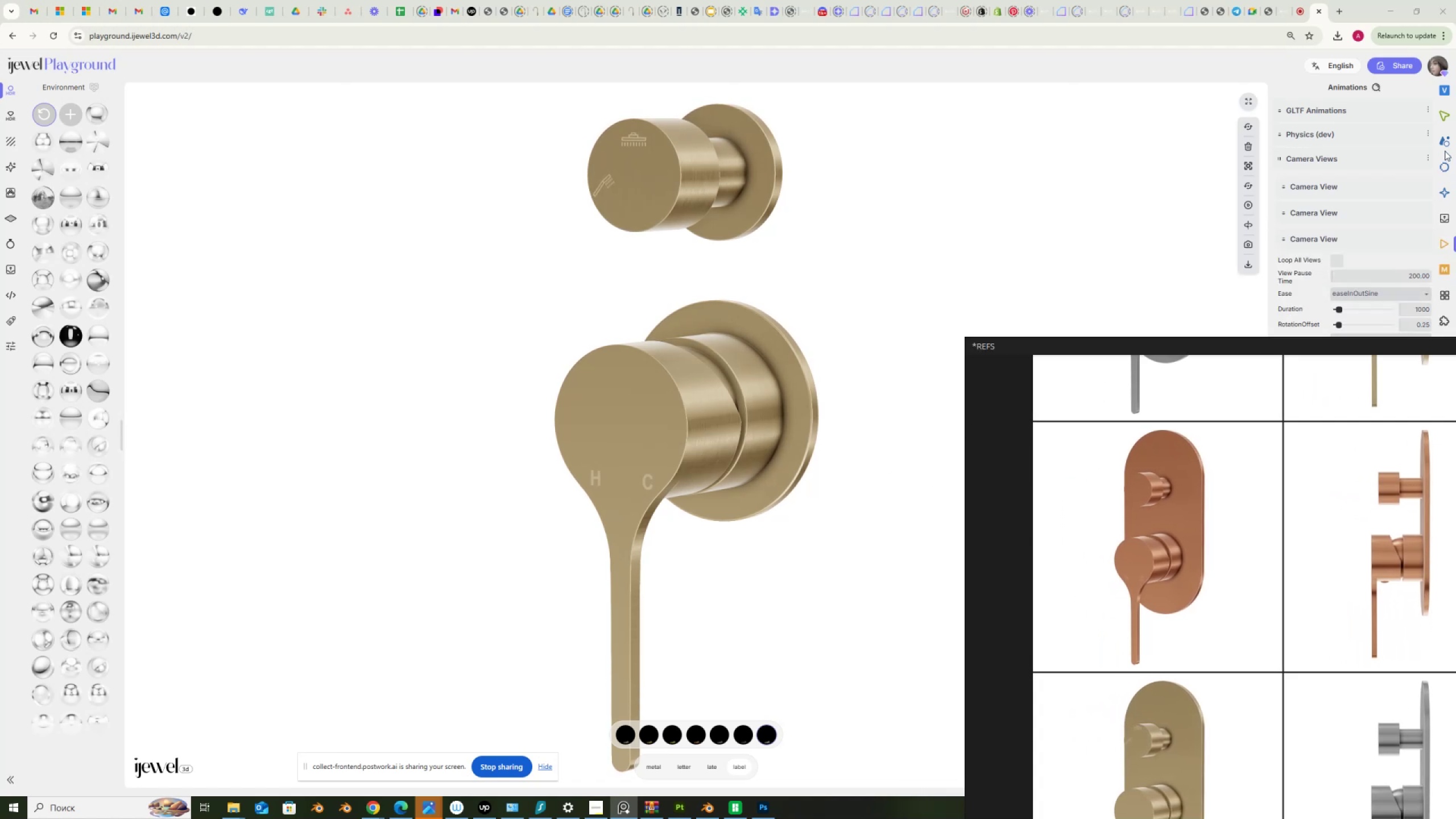 
left_click([1447, 92])
 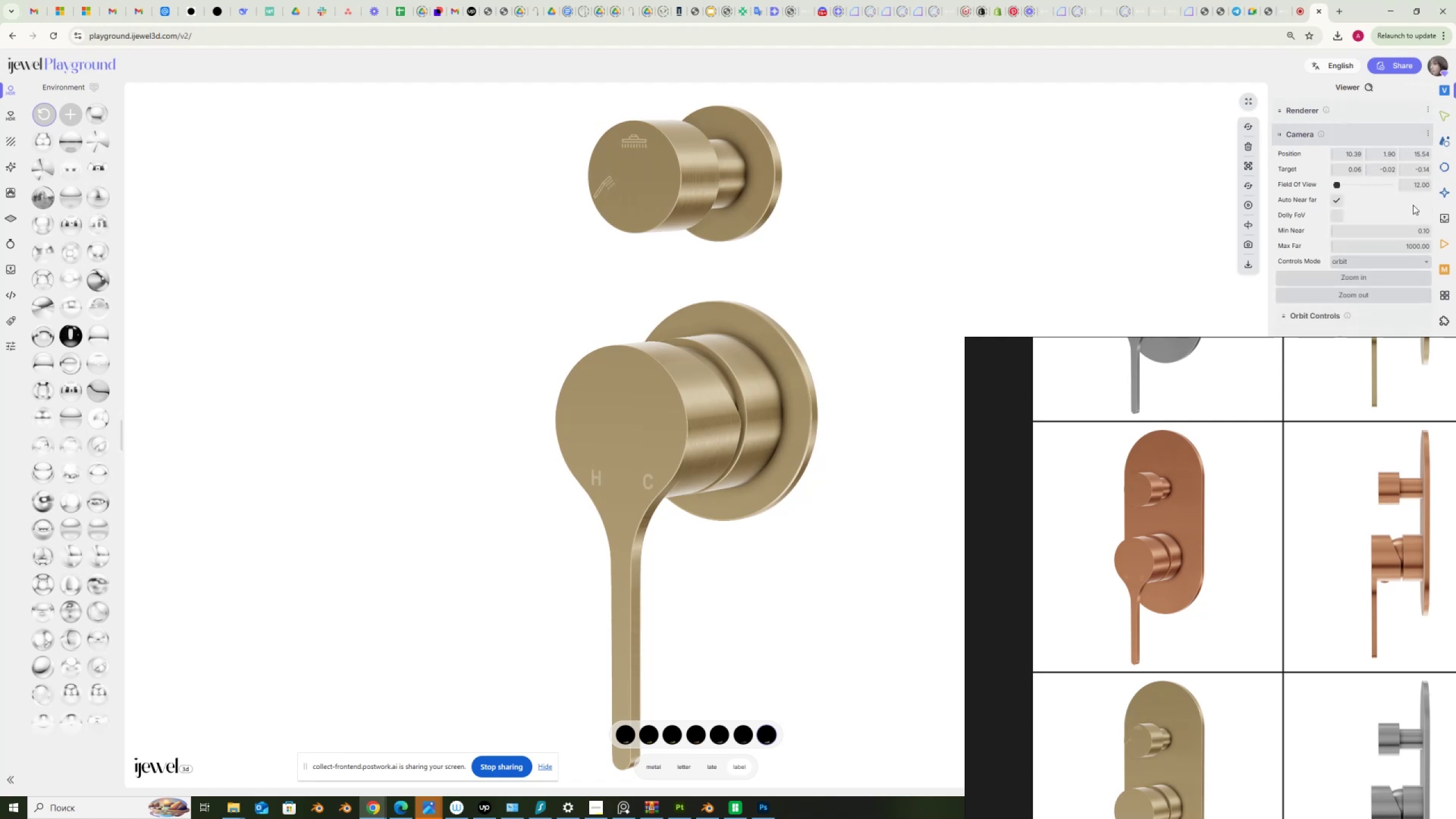 
left_click_drag(start_coordinate=[1412, 184], to_coordinate=[1445, 188])
 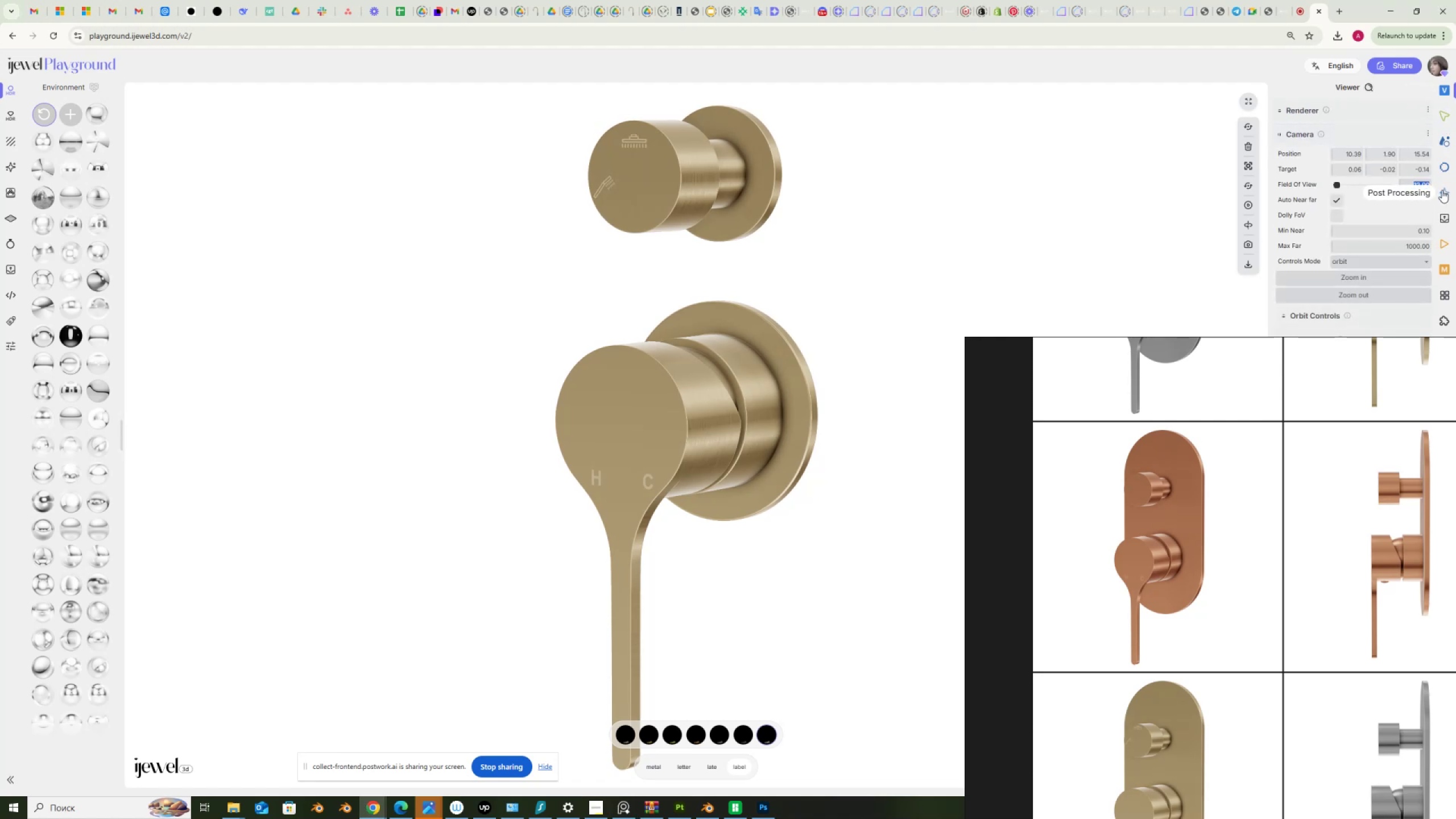 
key(Numpad1)
 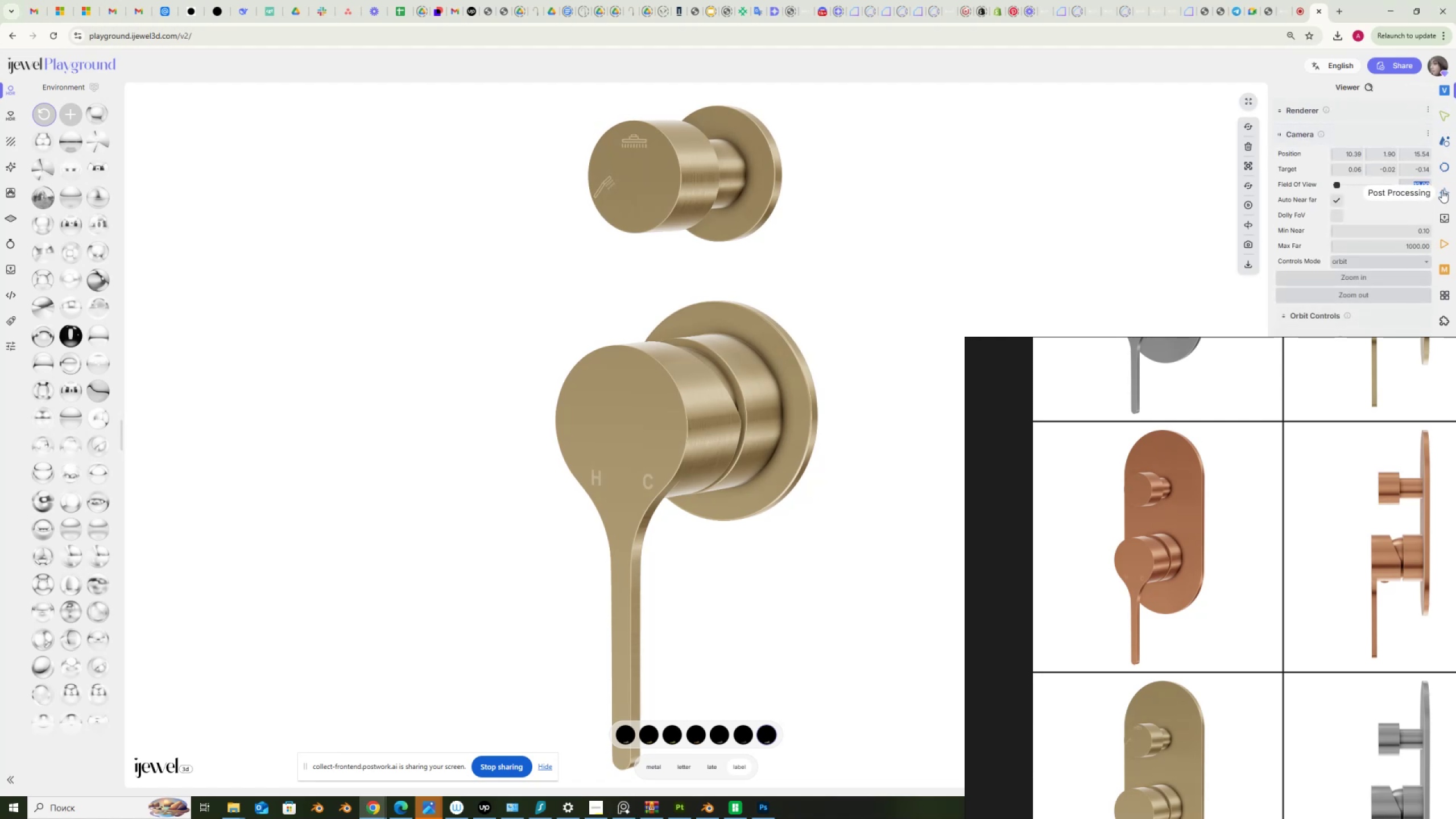 
key(Numpad0)
 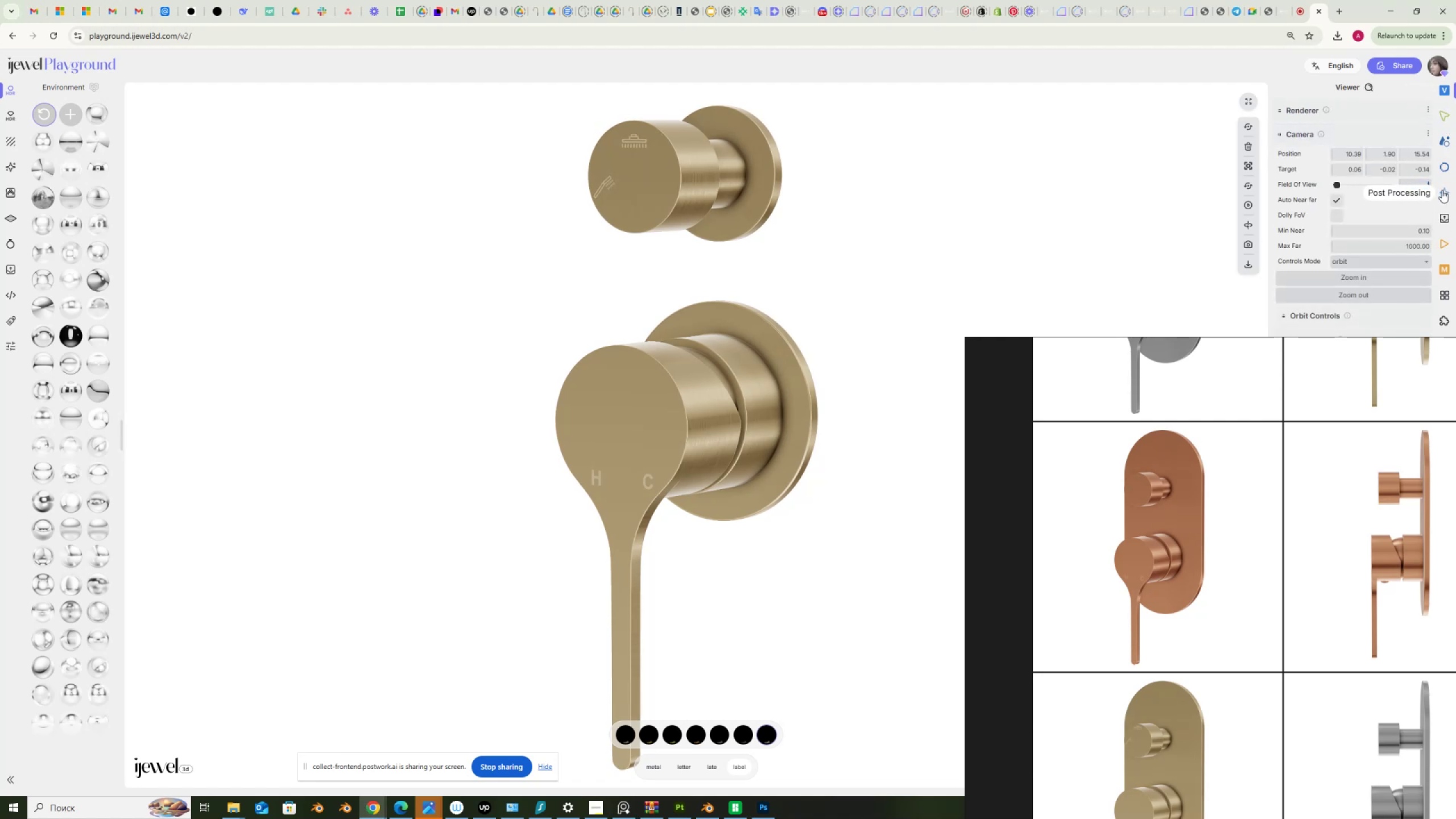 
key(NumpadEnter)
 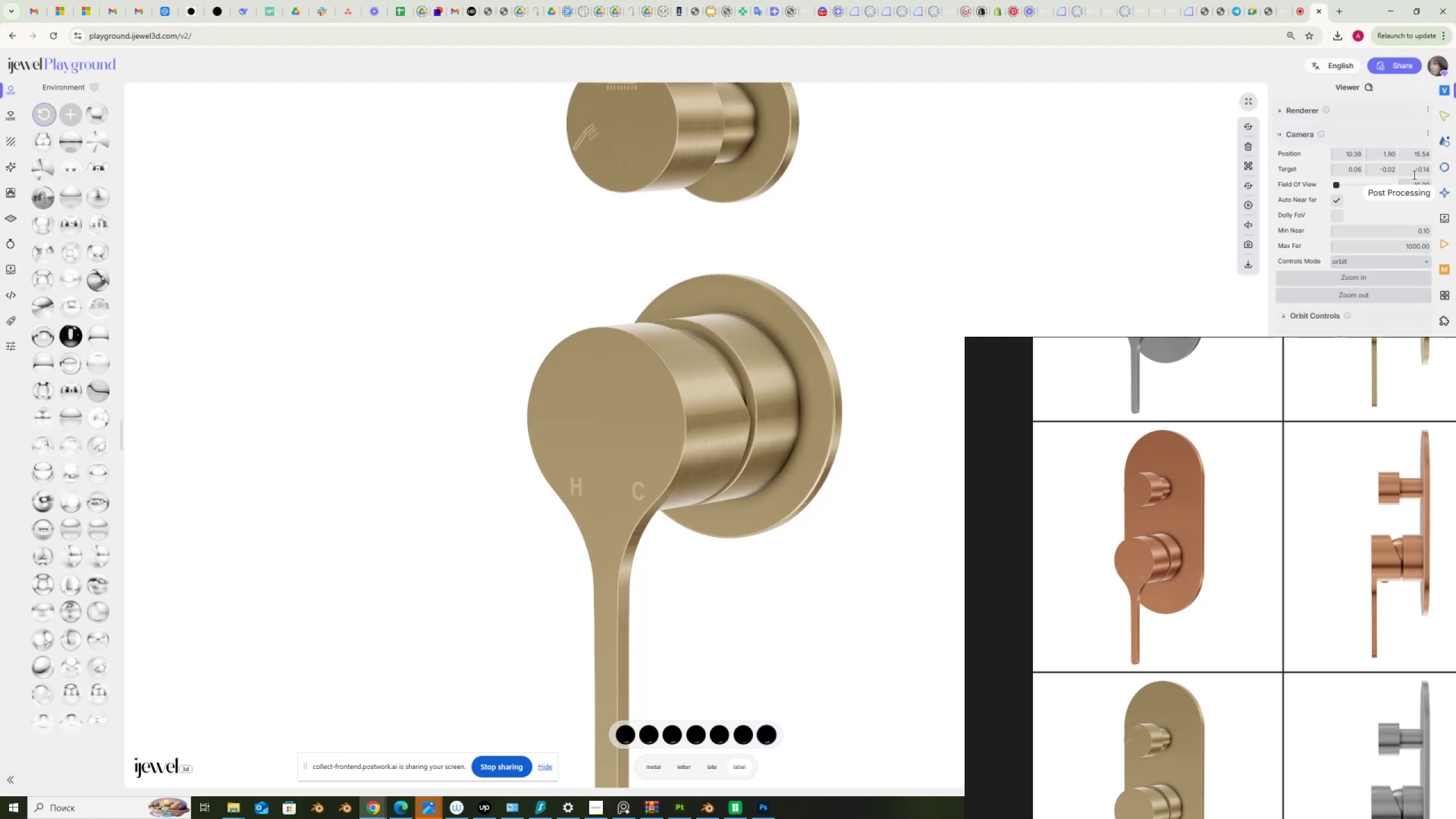 
double_click([1413, 184])
 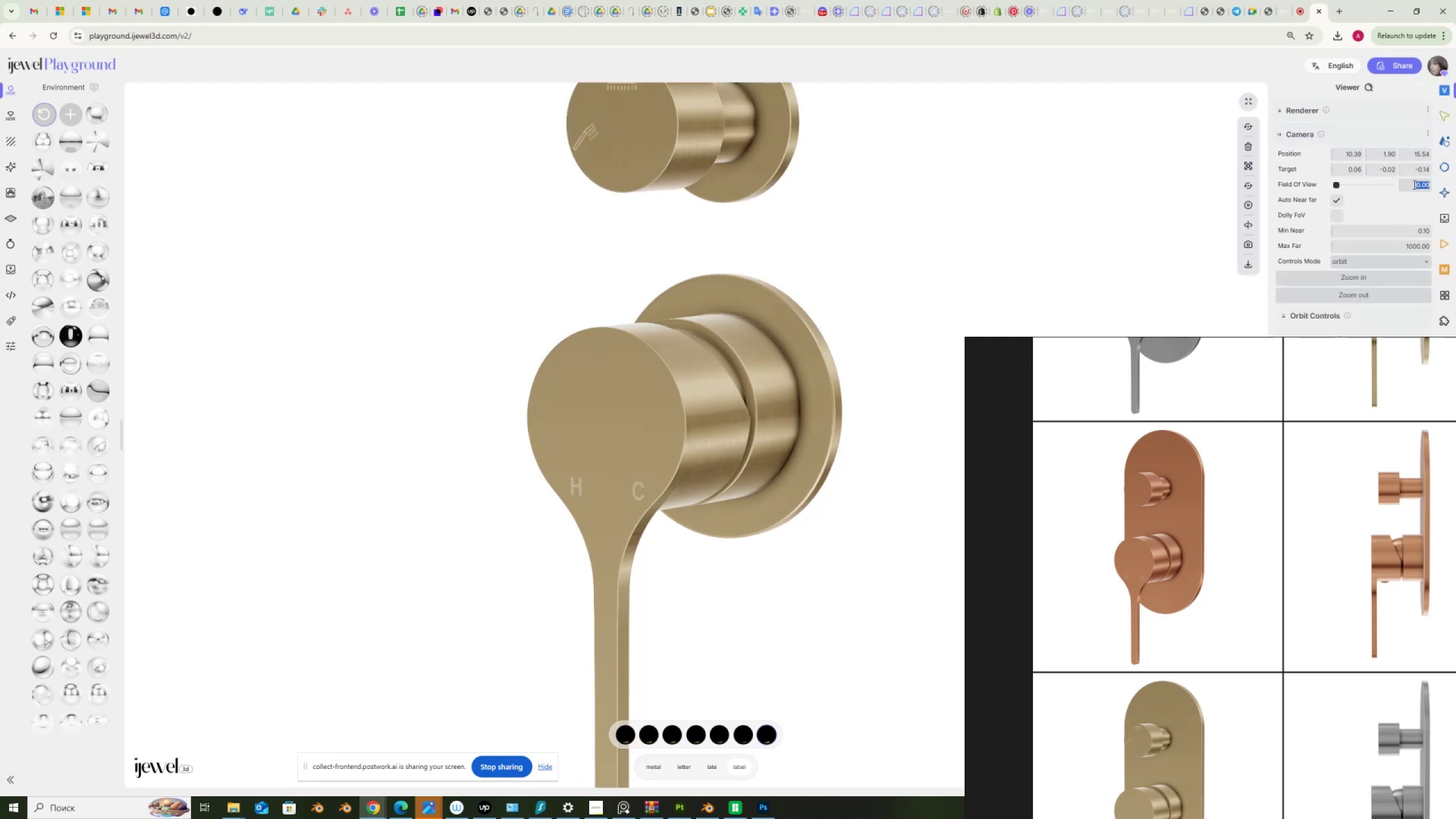 
key(Numpad1)
 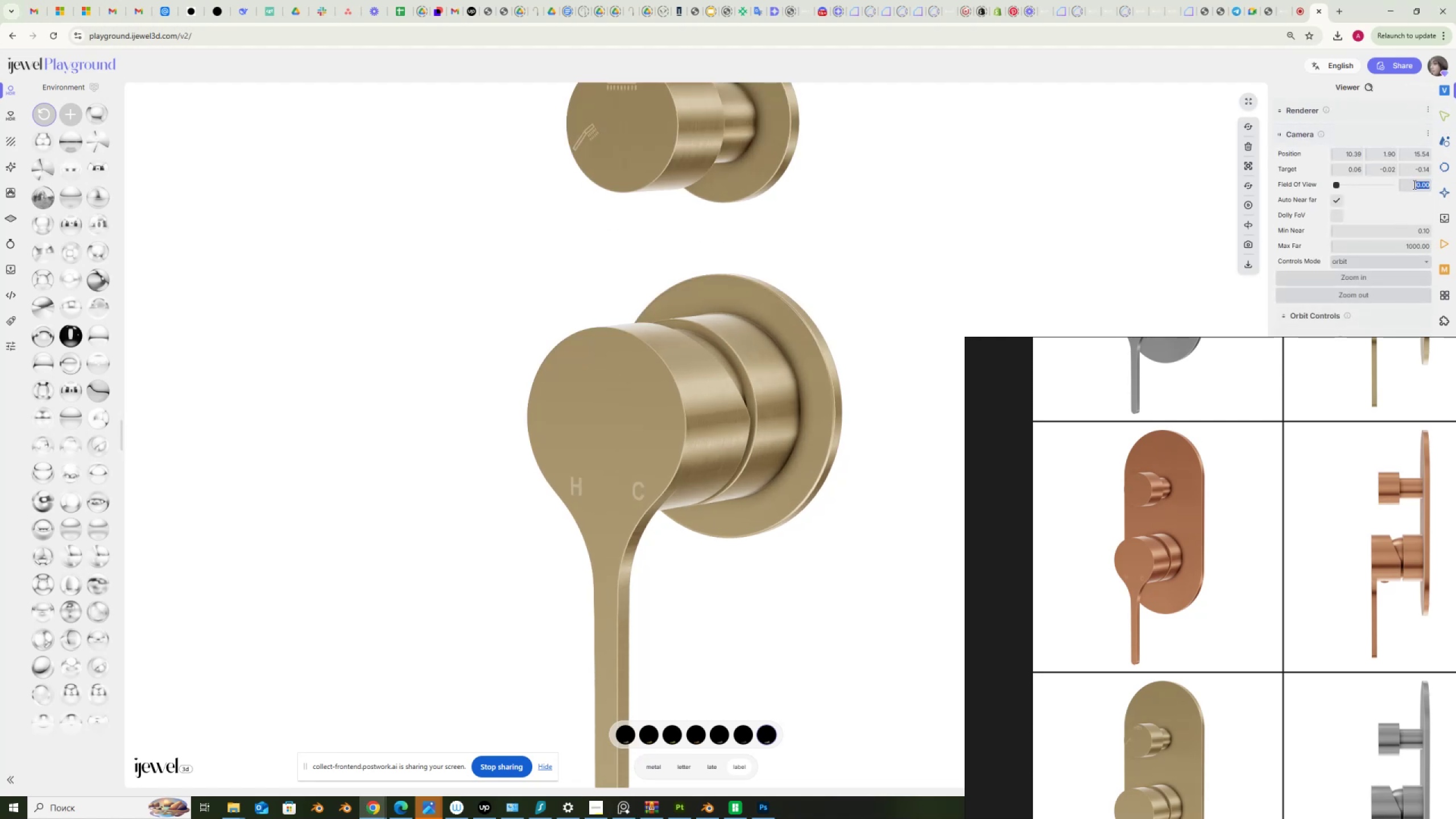 
key(Numpad5)
 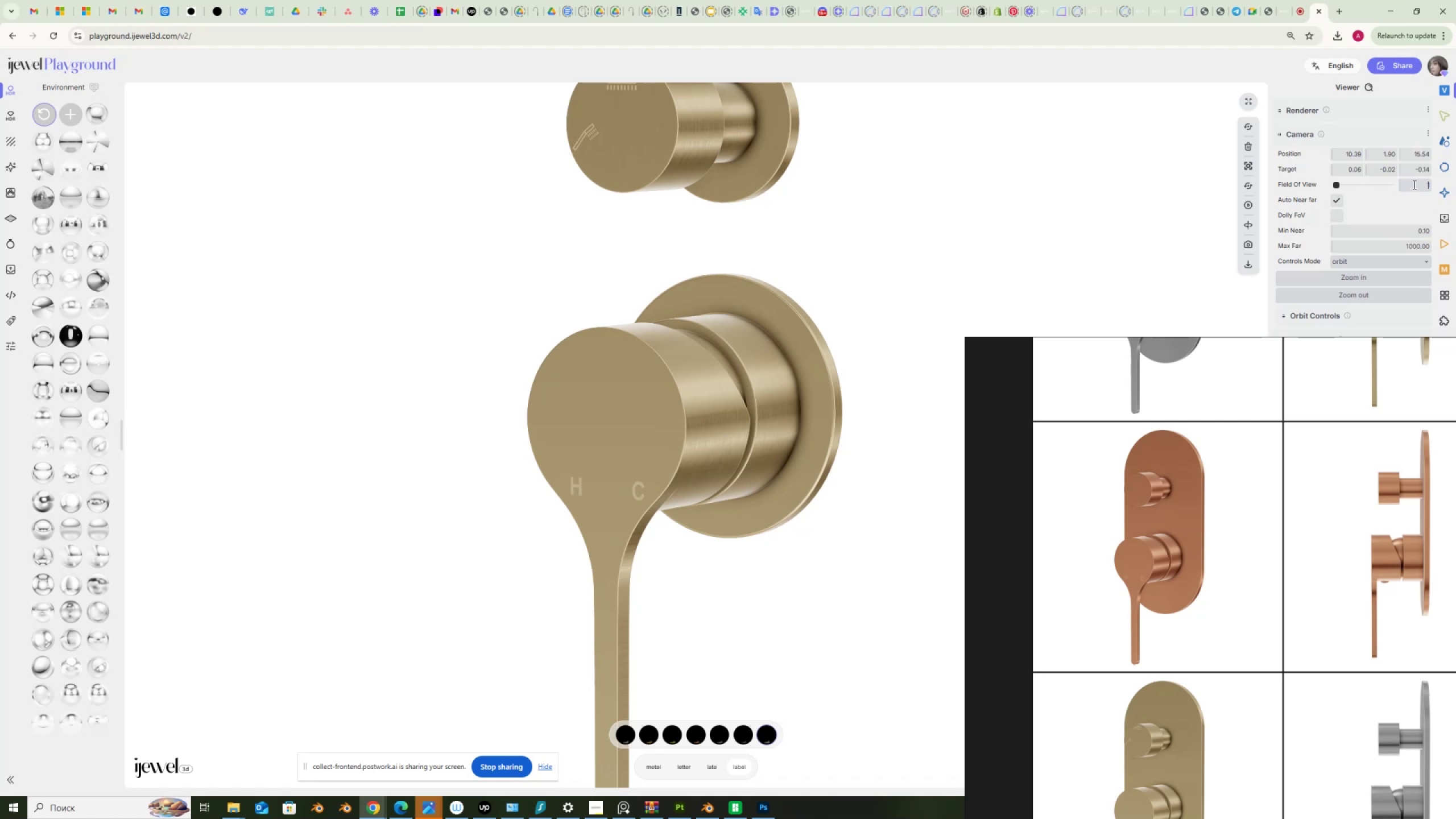 
key(NumpadEnter)
 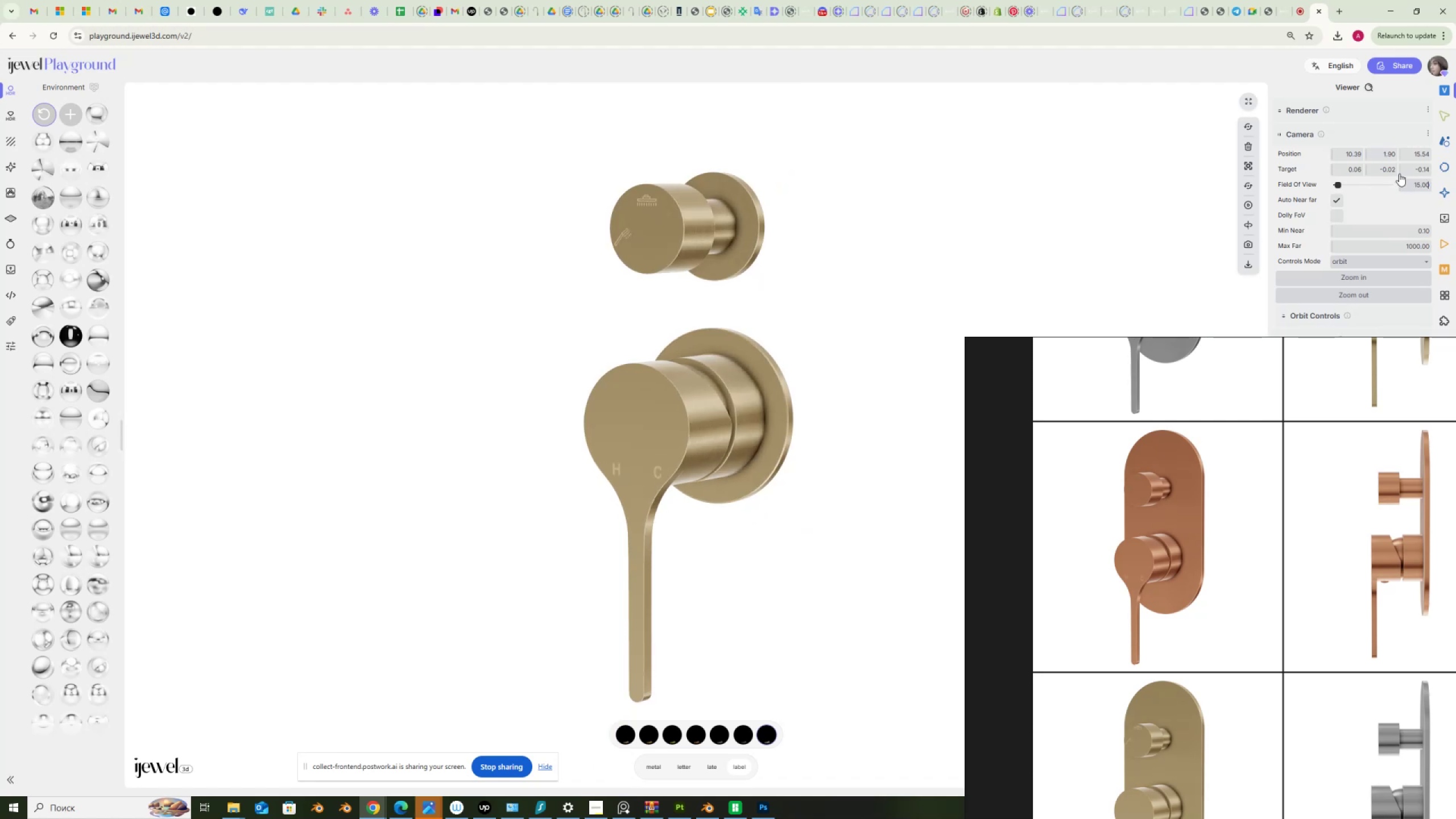 
left_click_drag(start_coordinate=[1407, 180], to_coordinate=[1441, 186])
 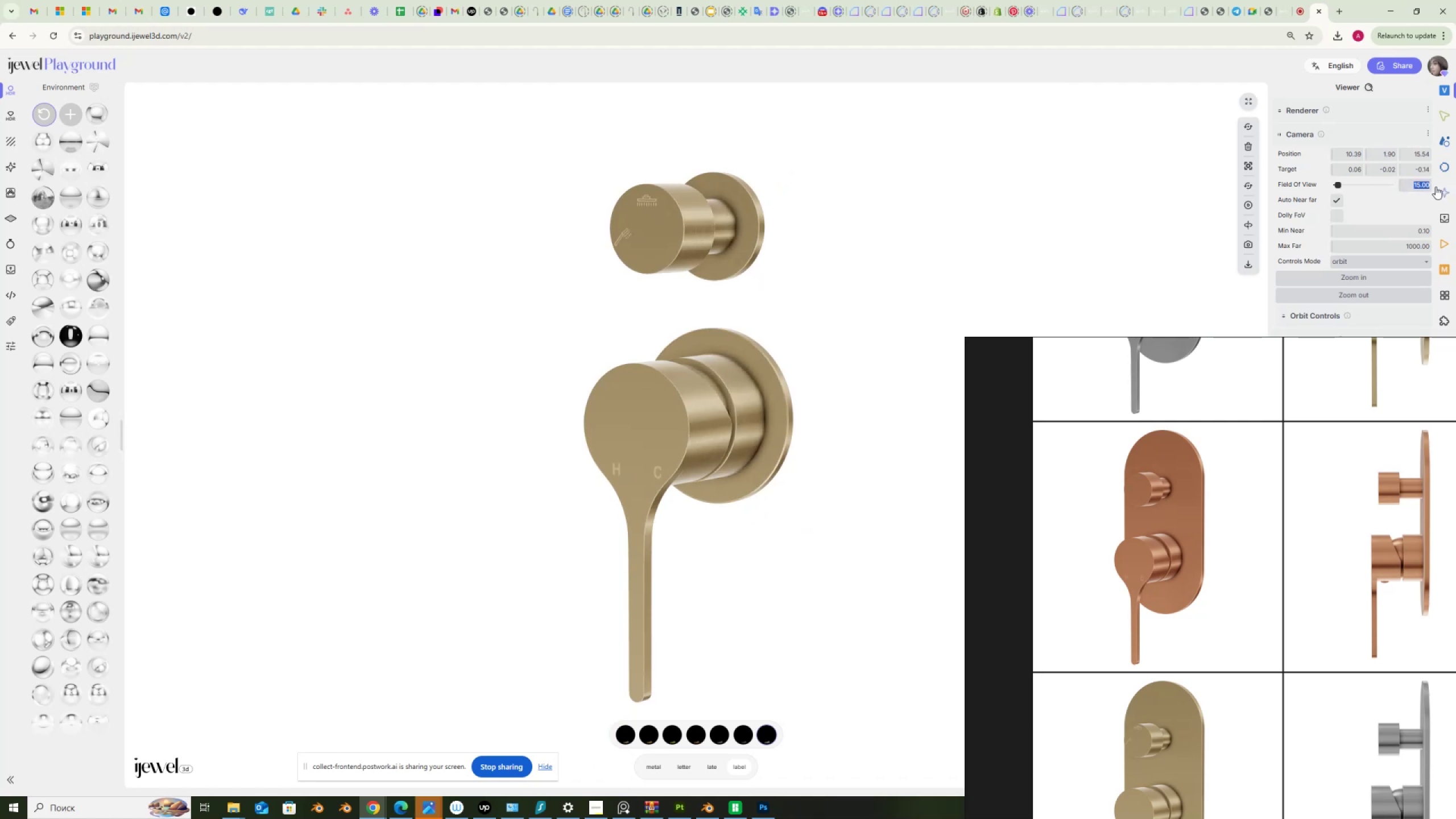 
key(Numpad1)
 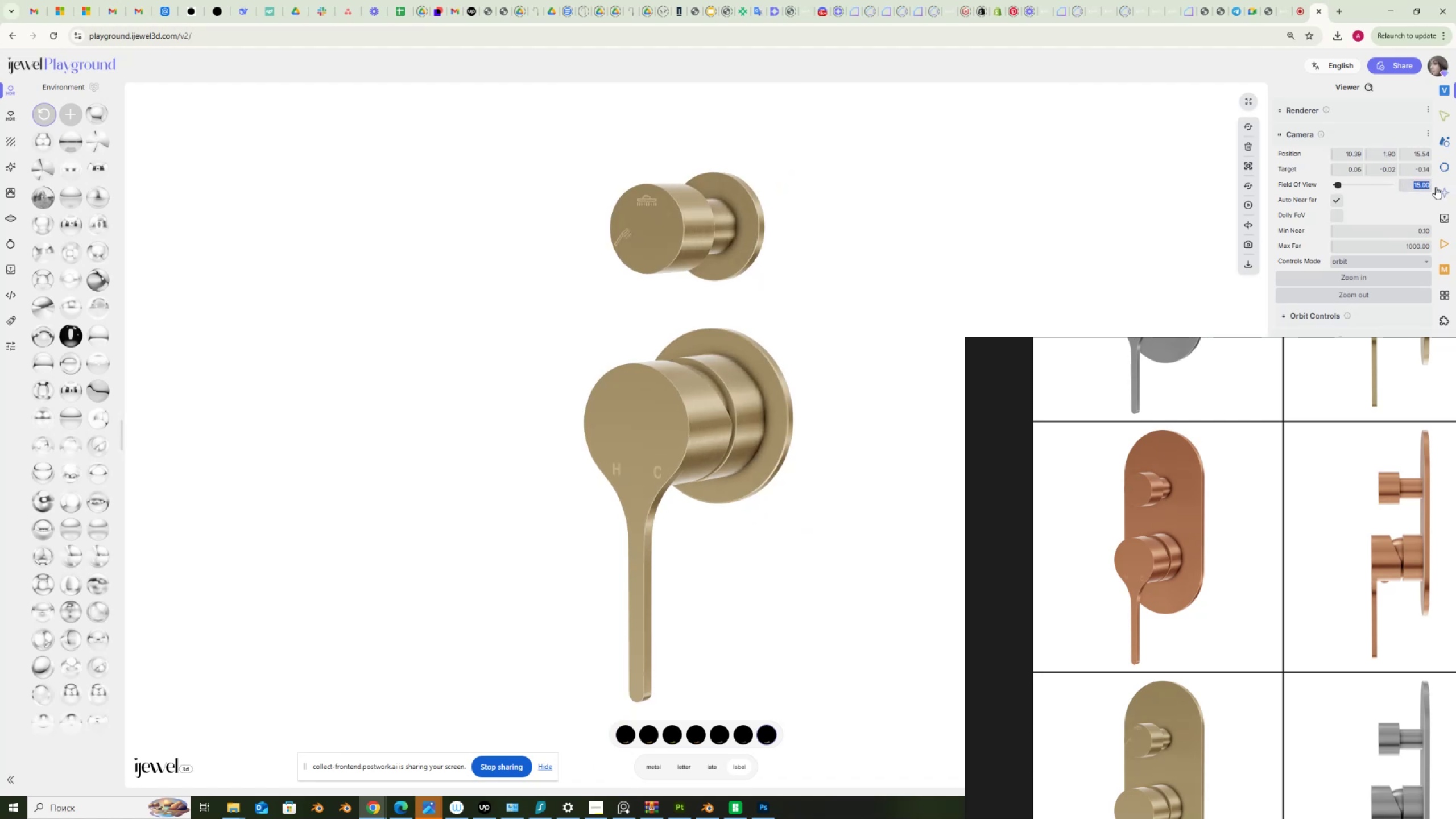 
key(Numpad3)
 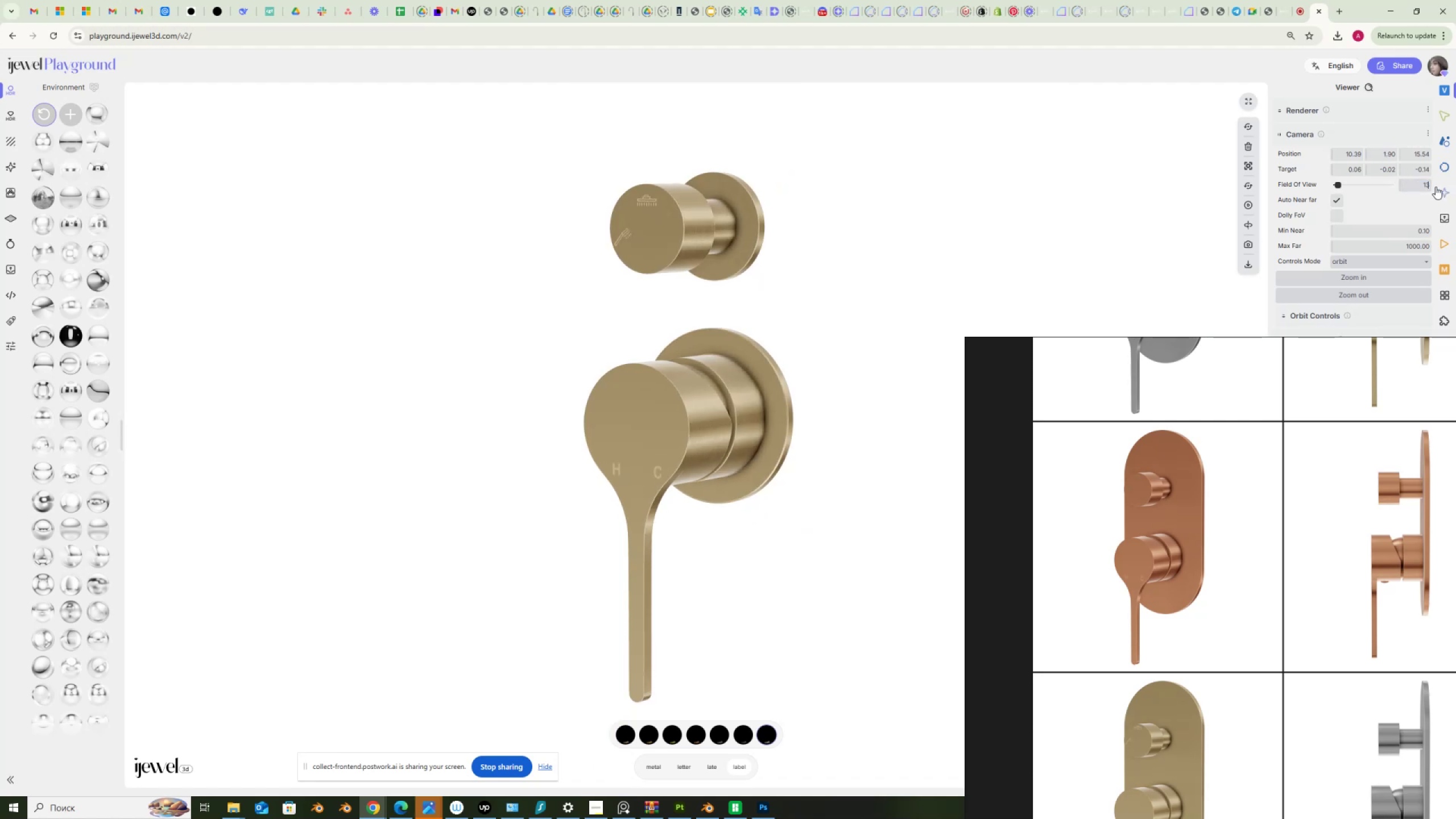 
key(NumpadEnter)
 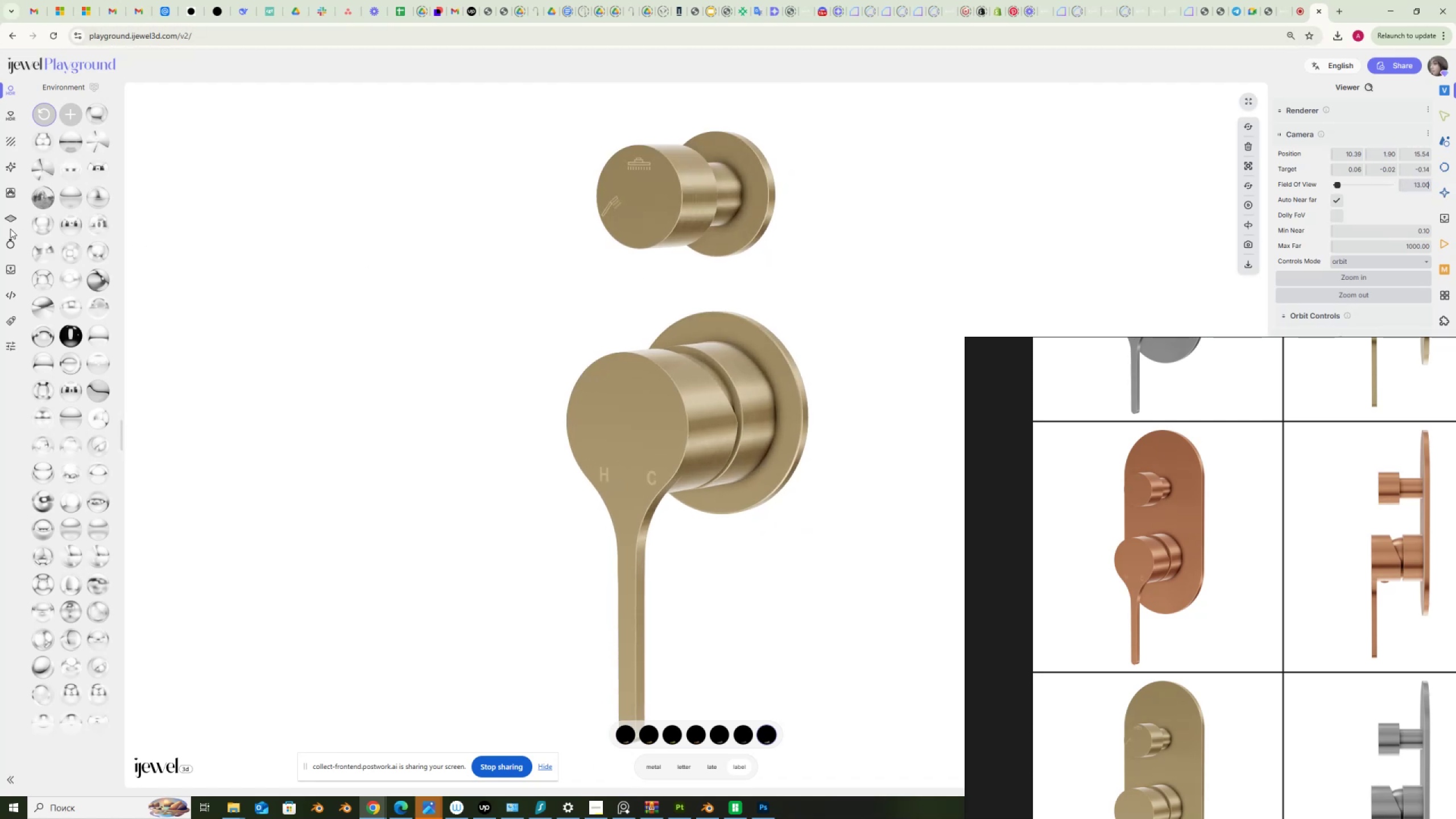 
left_click([10, 269])
 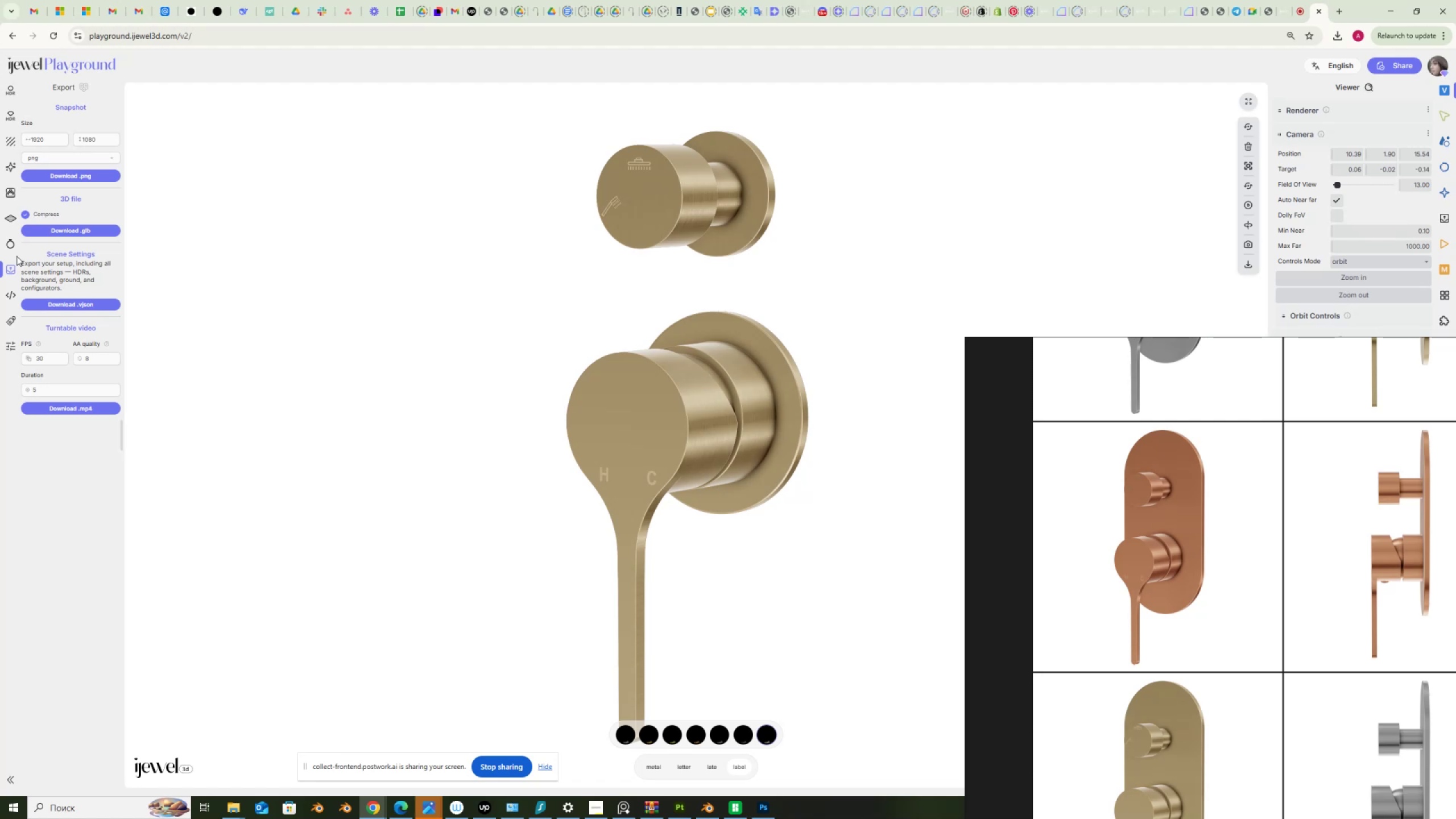 
wait(35.58)
 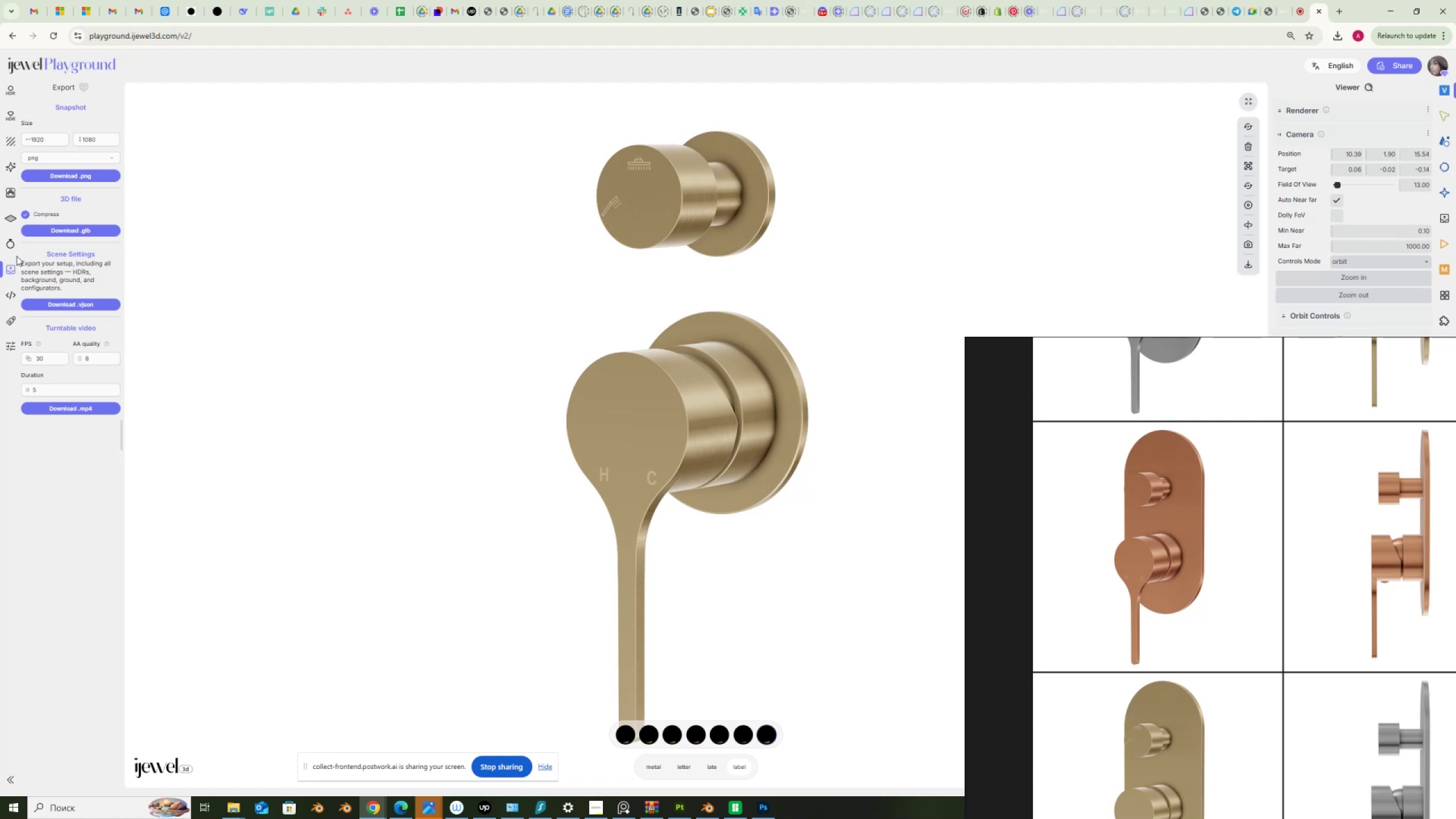 
left_click_drag(start_coordinate=[53, 136], to_coordinate=[8, 138])
 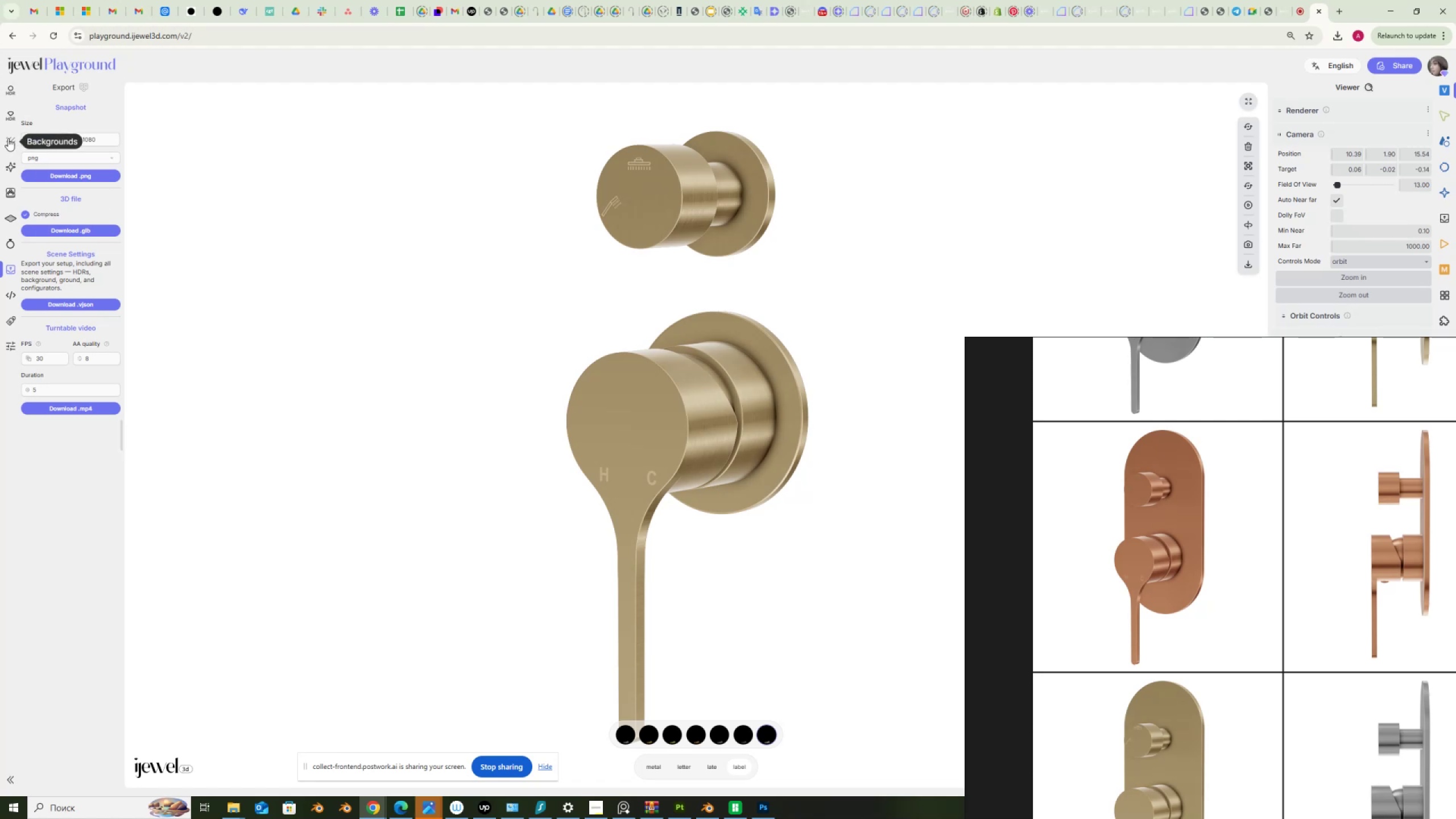 
key(Numpad1)
 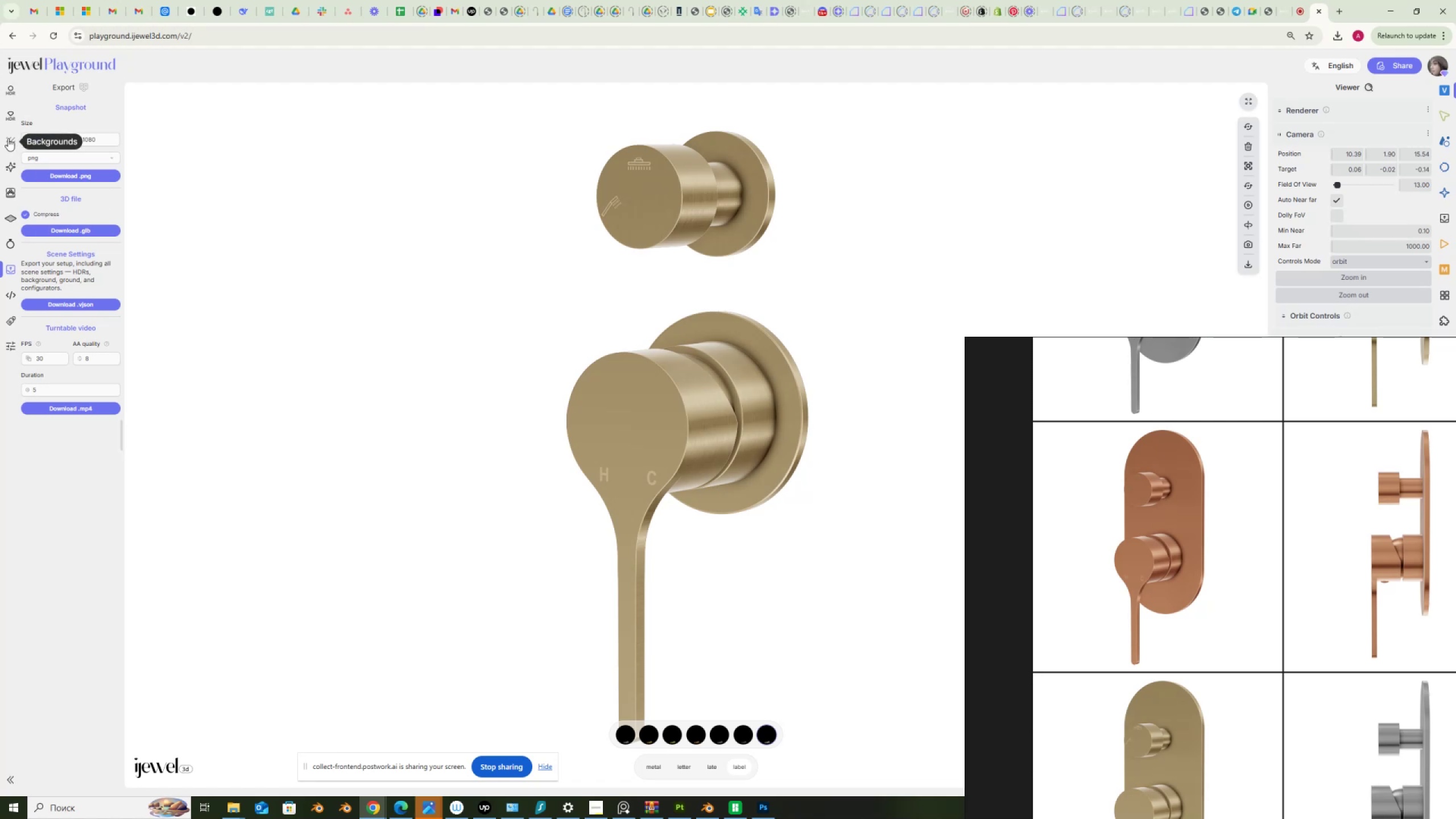 
key(Numpad4)
 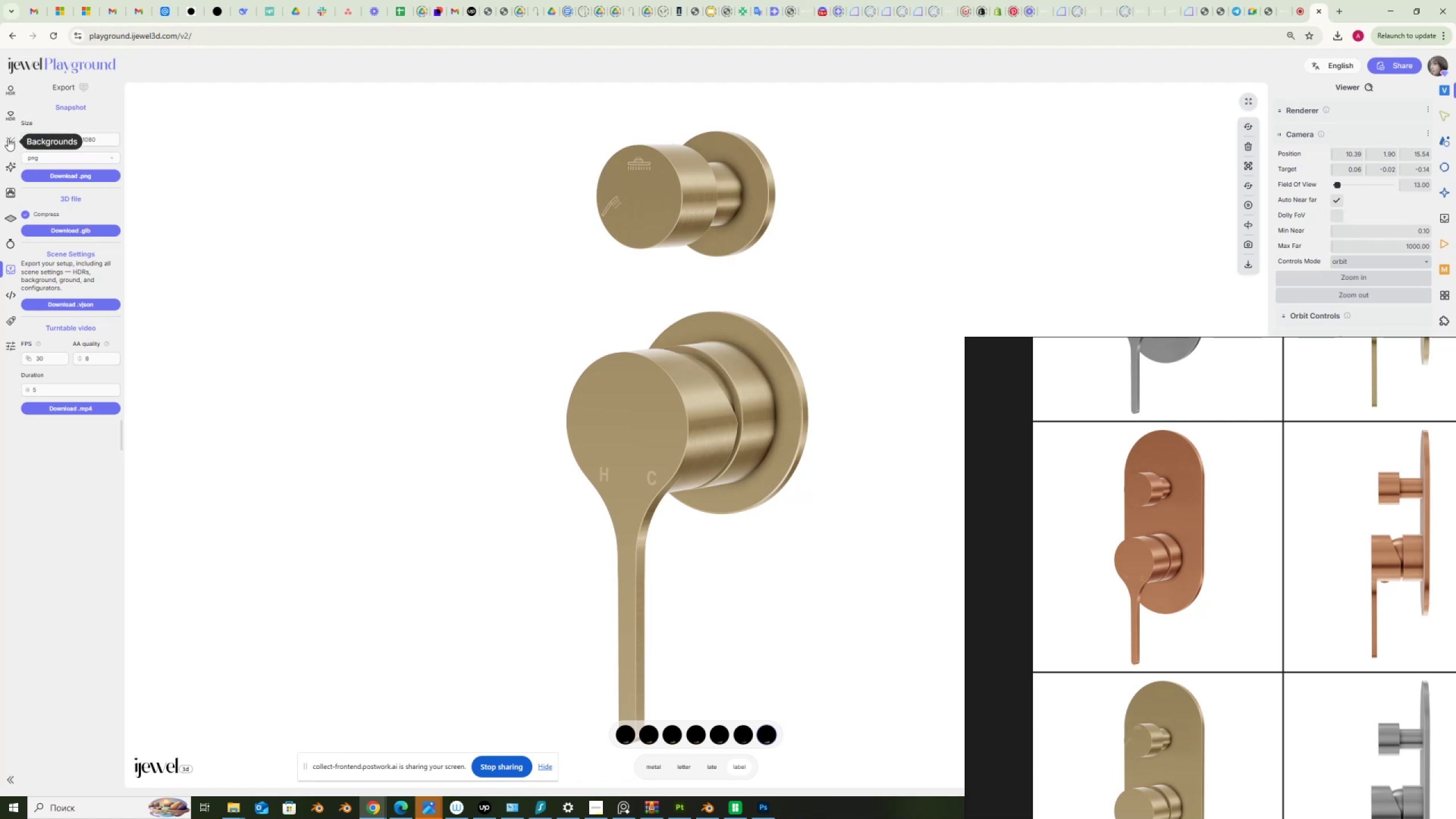 
key(Numpad0)
 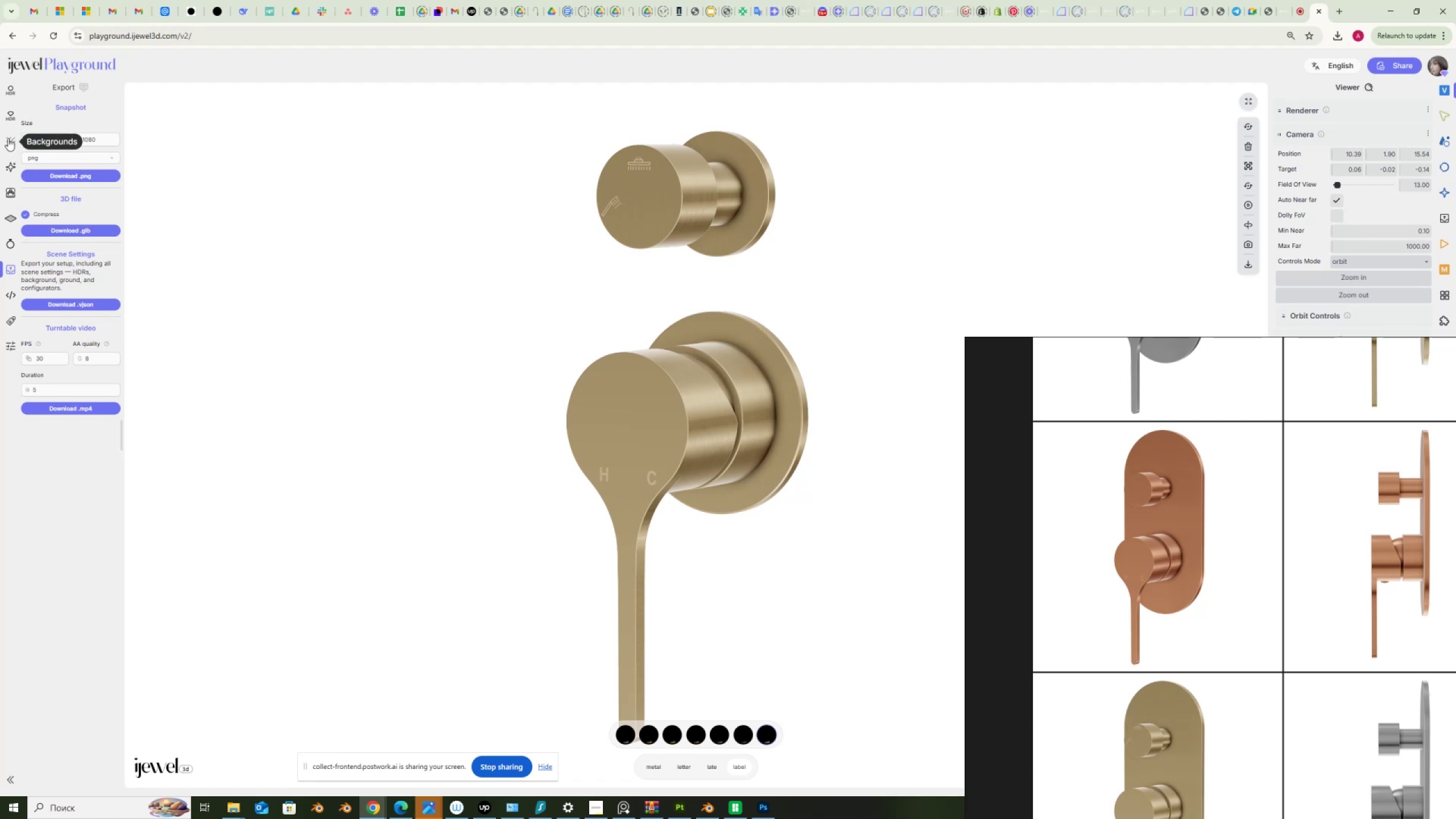 
key(Numpad0)
 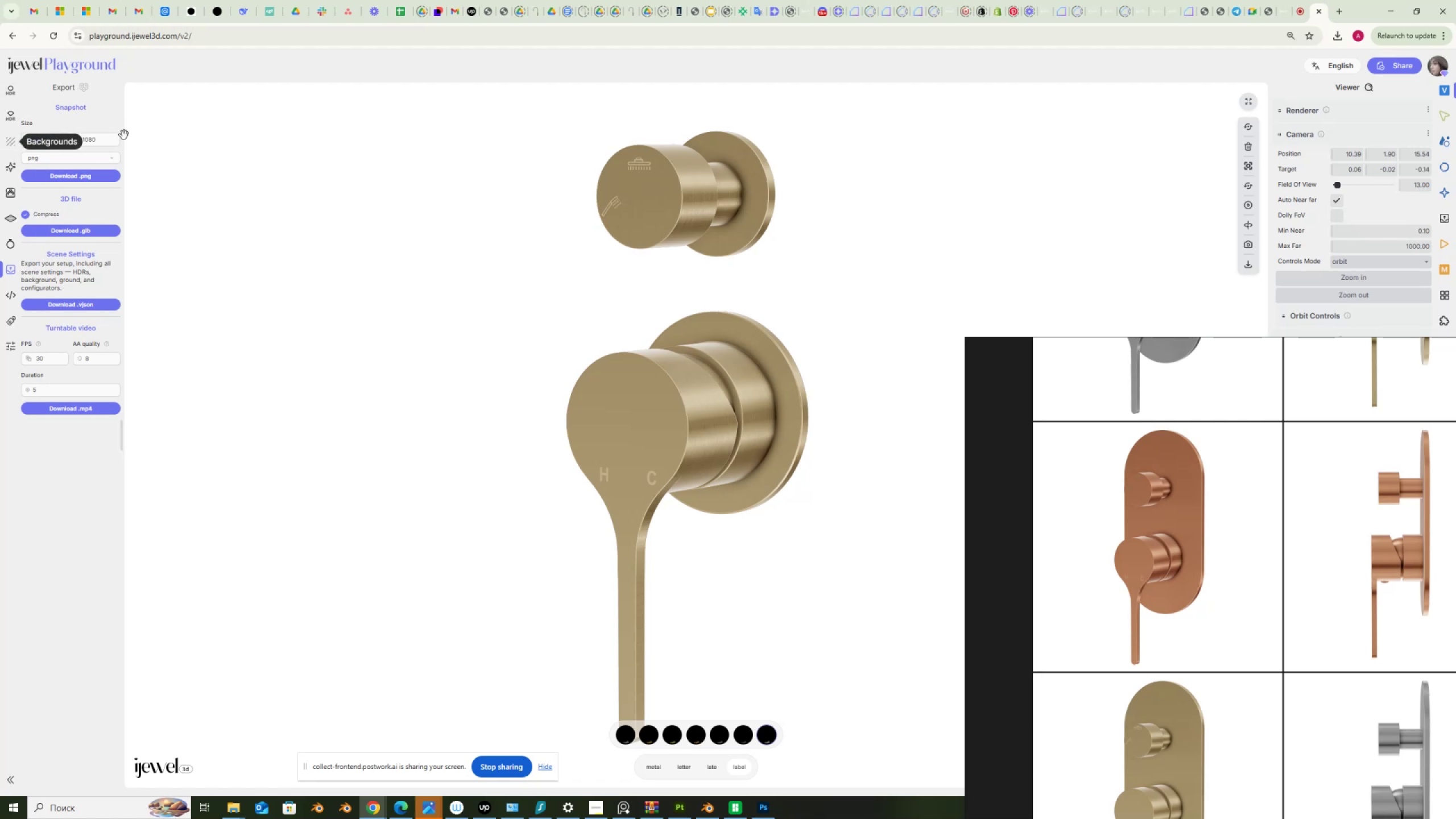 
left_click_drag(start_coordinate=[103, 139], to_coordinate=[69, 144])
 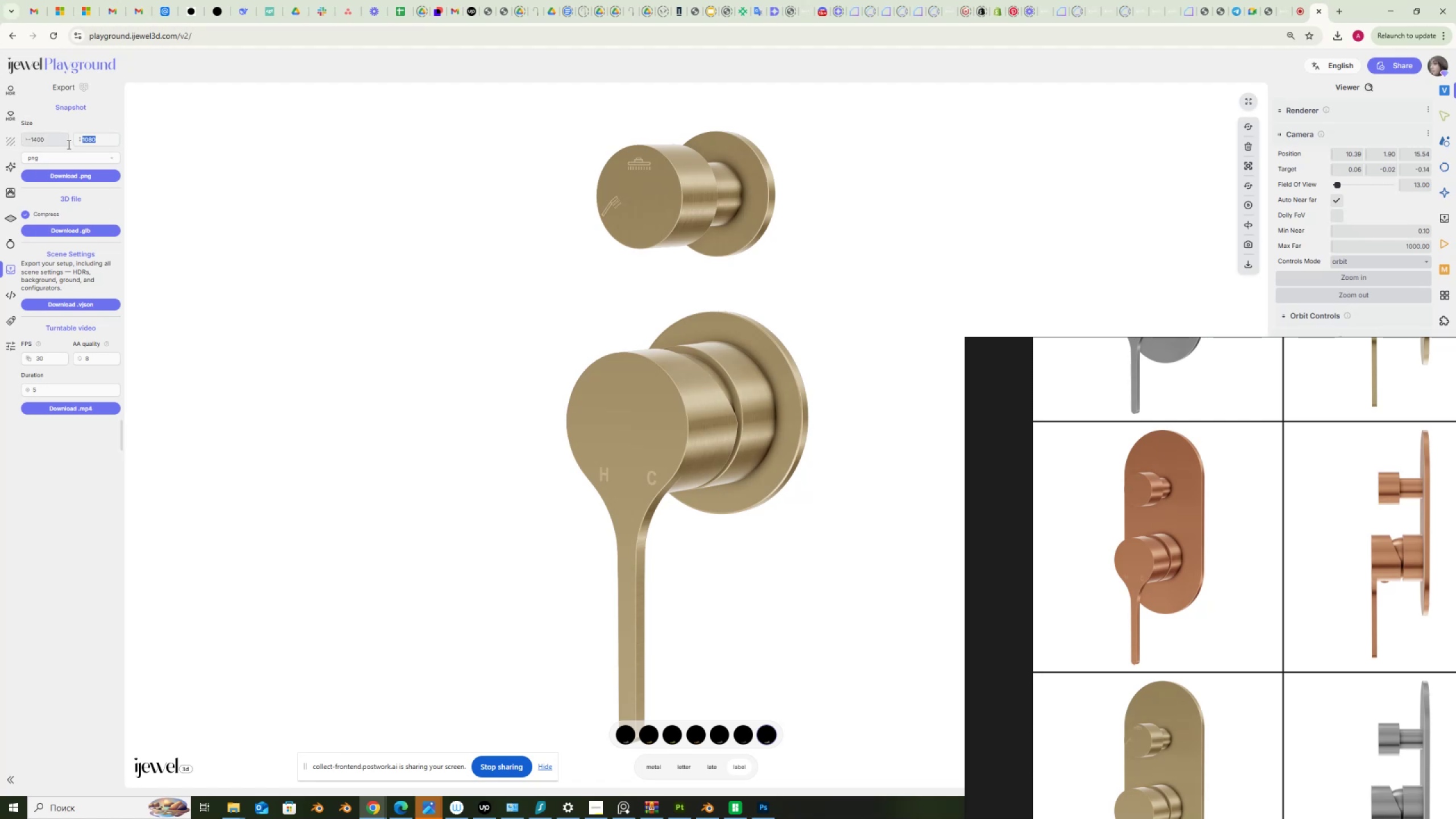 
key(Numpad1)
 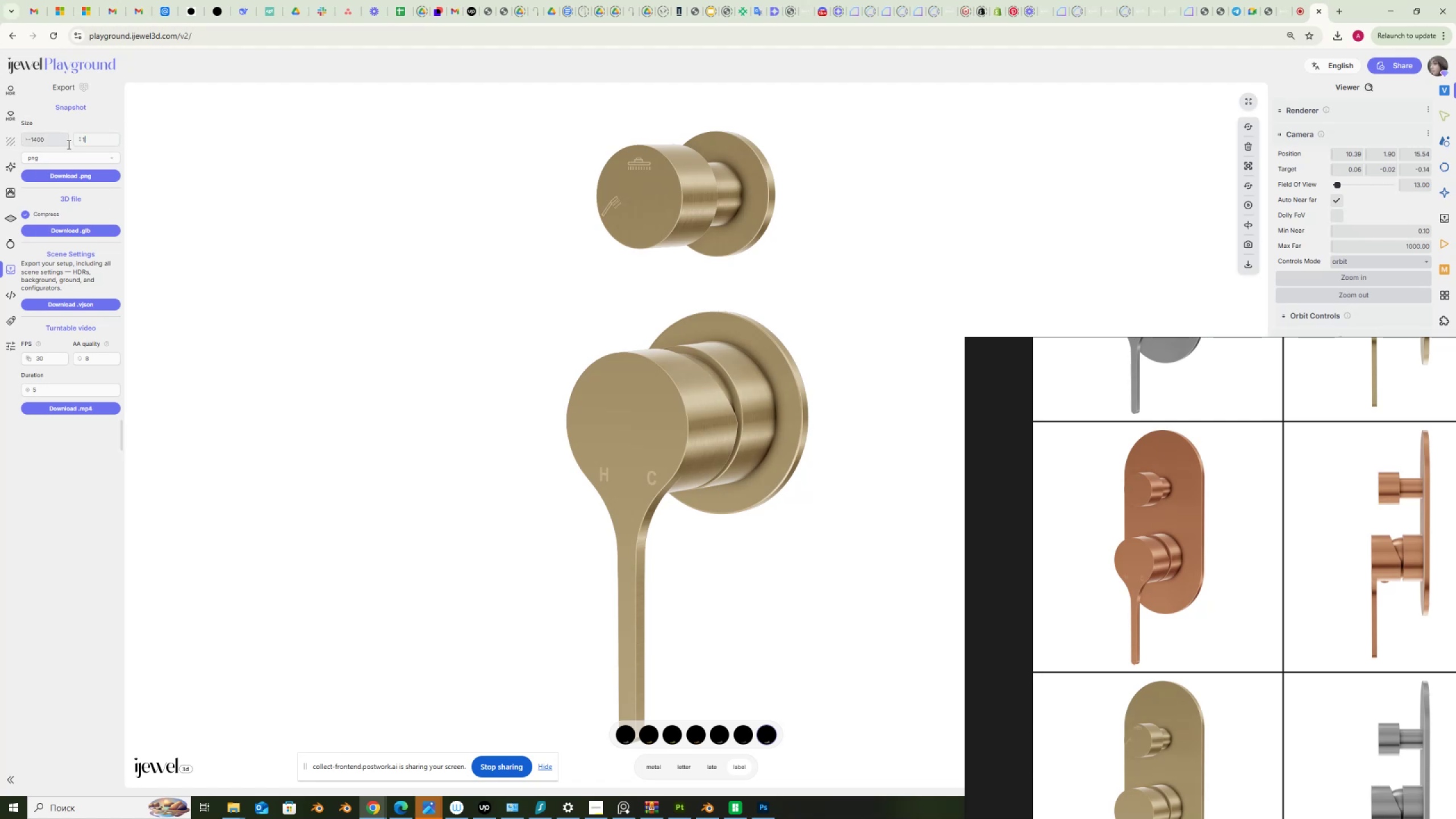 
key(Numpad4)
 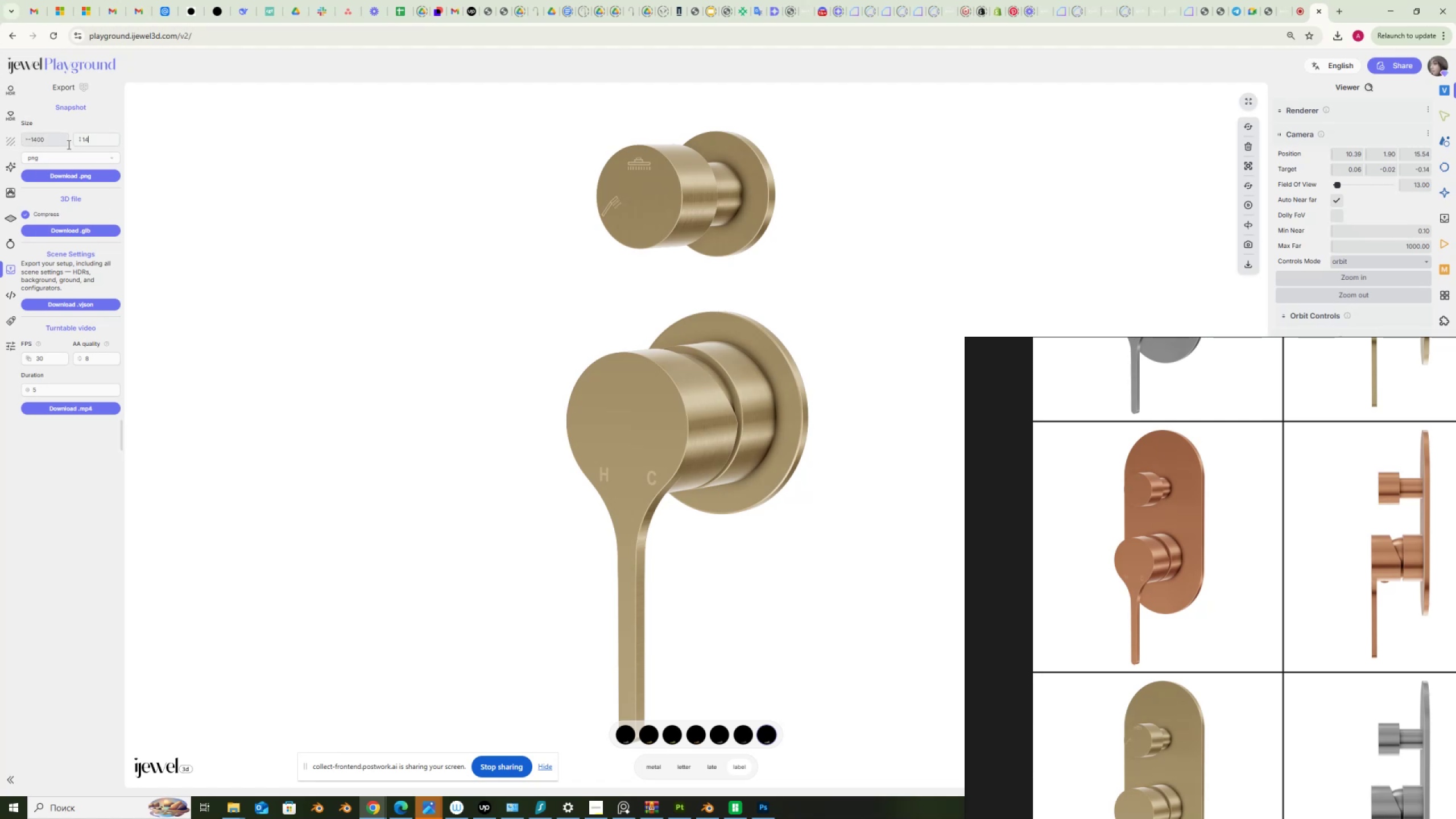 
key(Numpad0)
 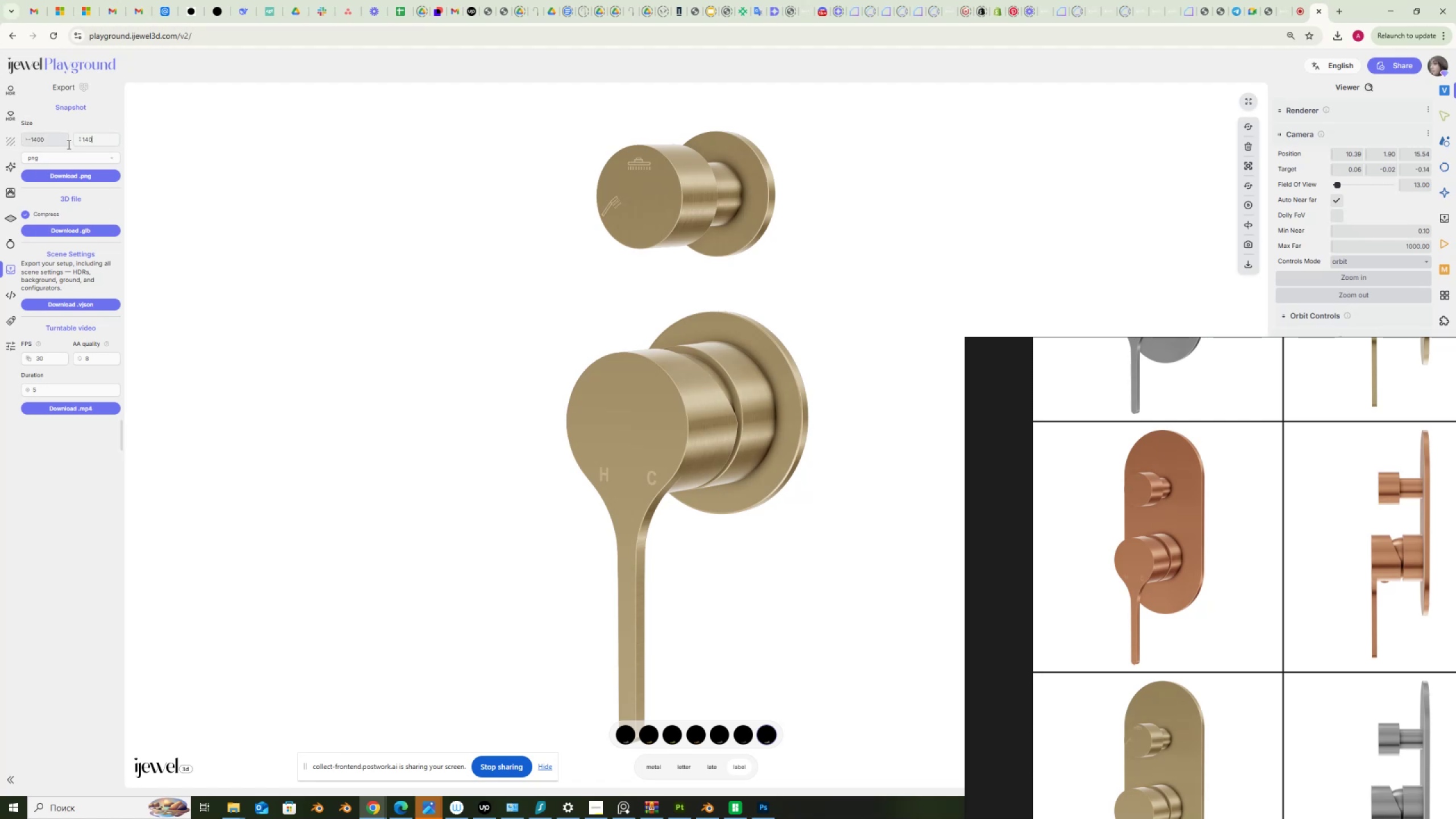 
key(Numpad0)
 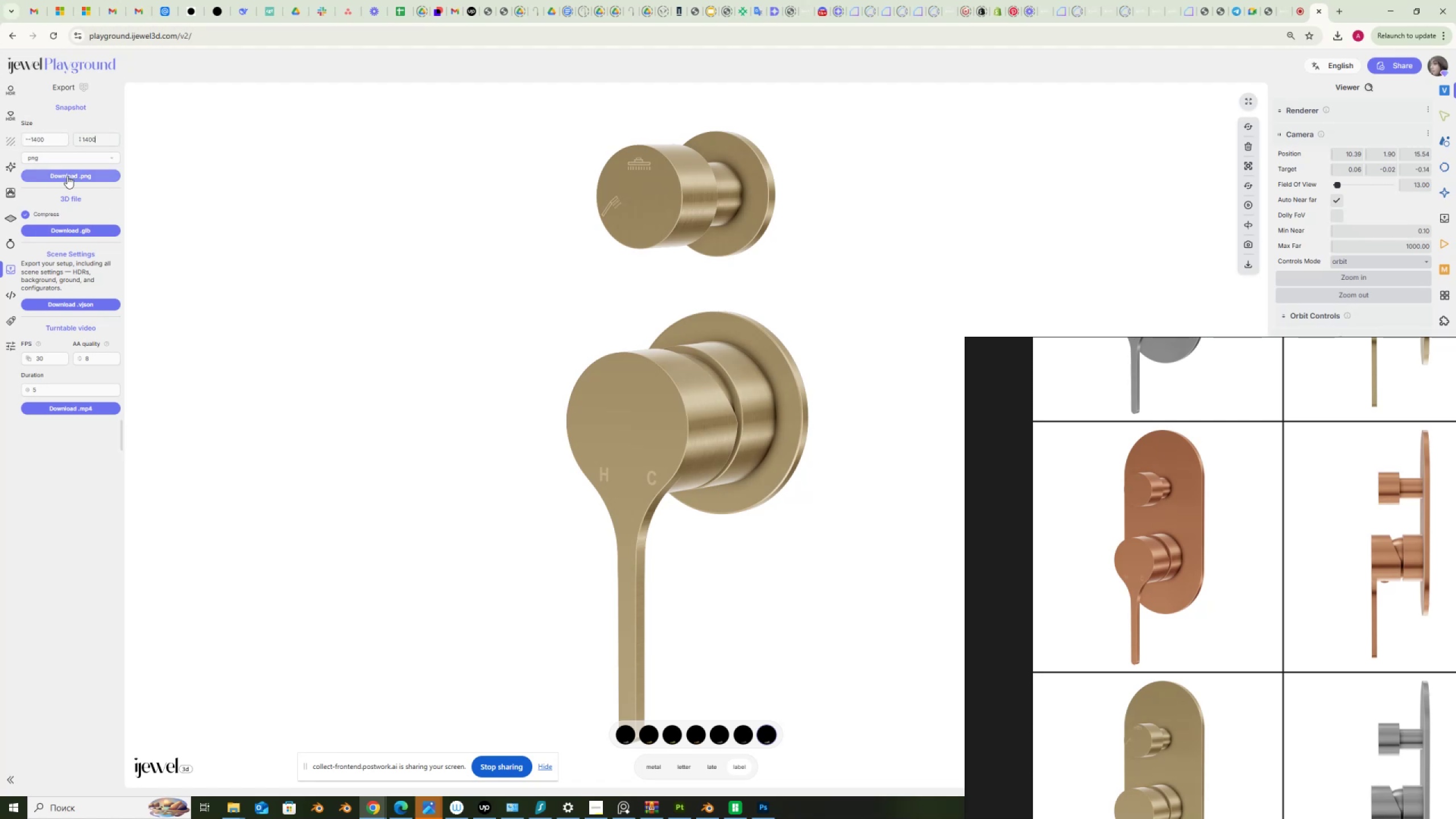 
left_click([67, 176])
 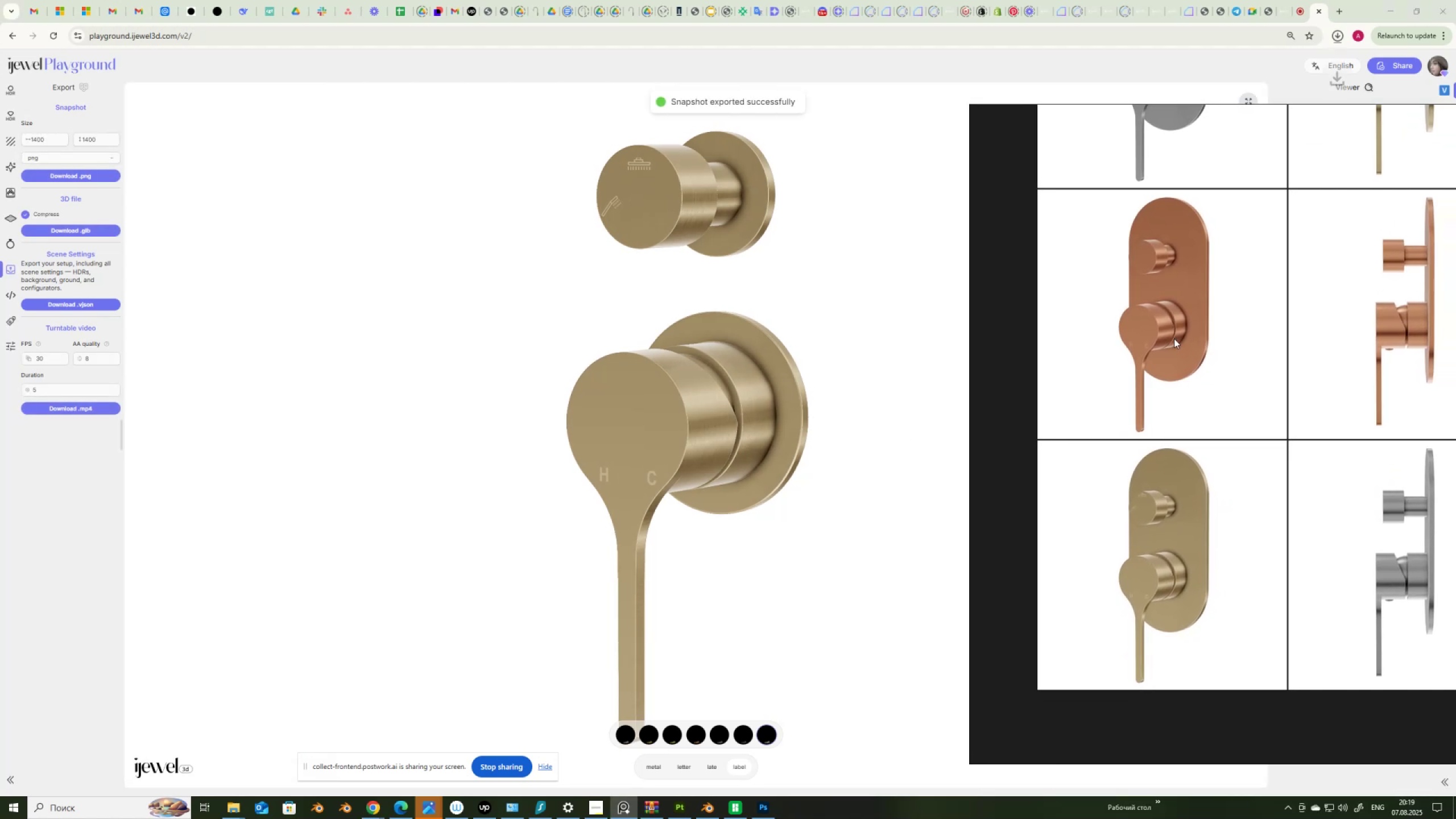 
wait(6.69)
 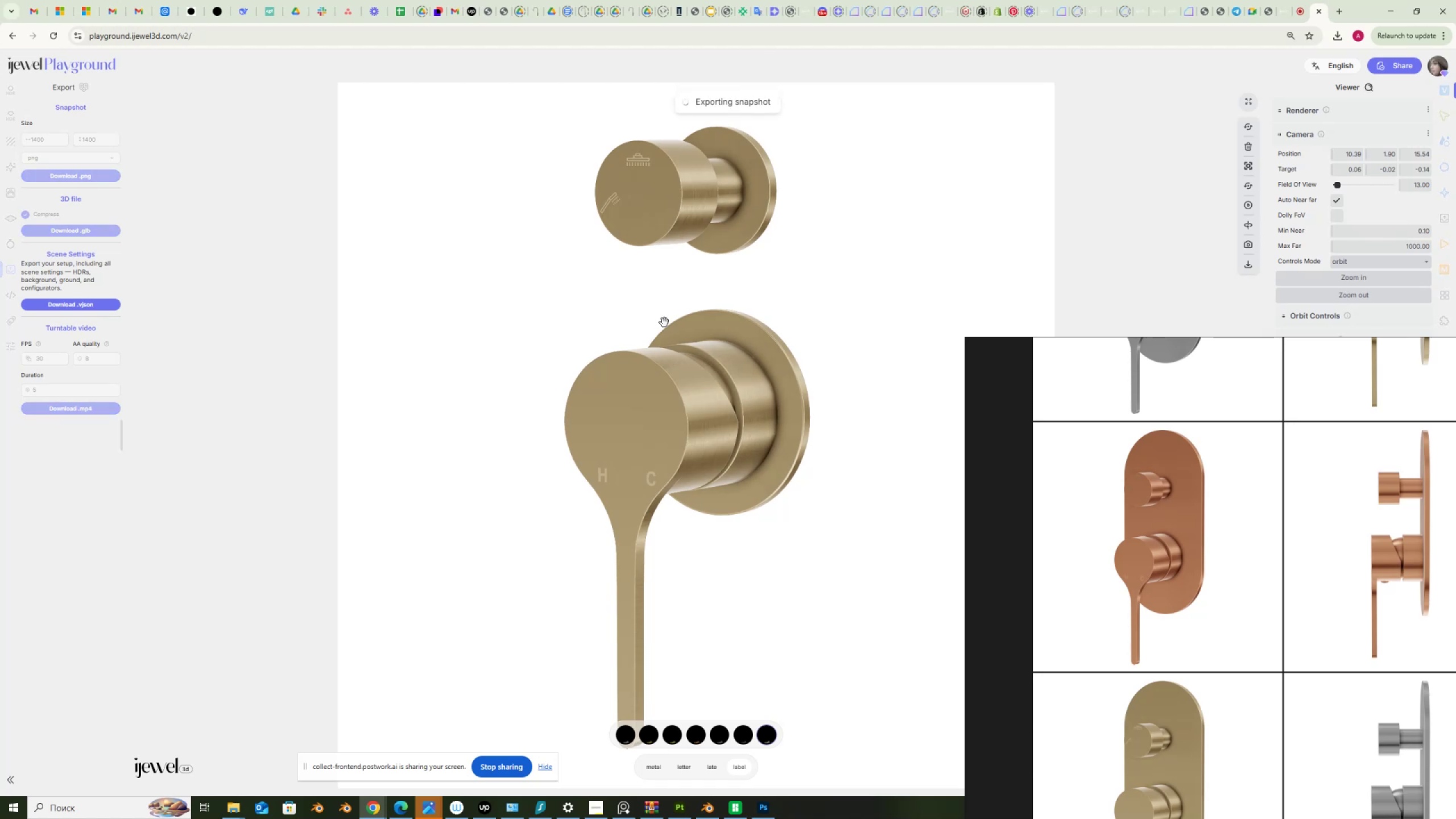 
left_click([235, 801])
 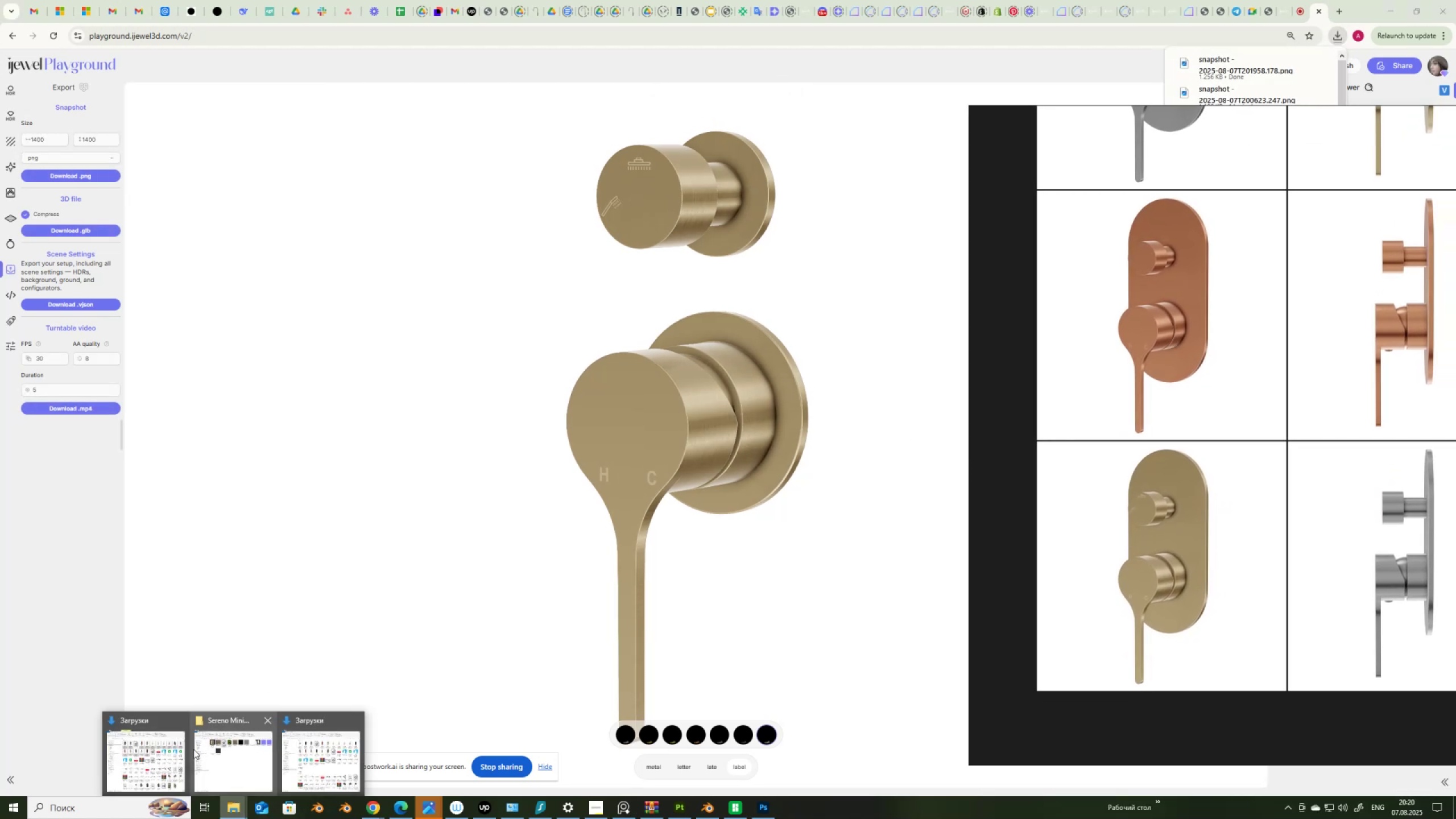 
left_click([155, 750])
 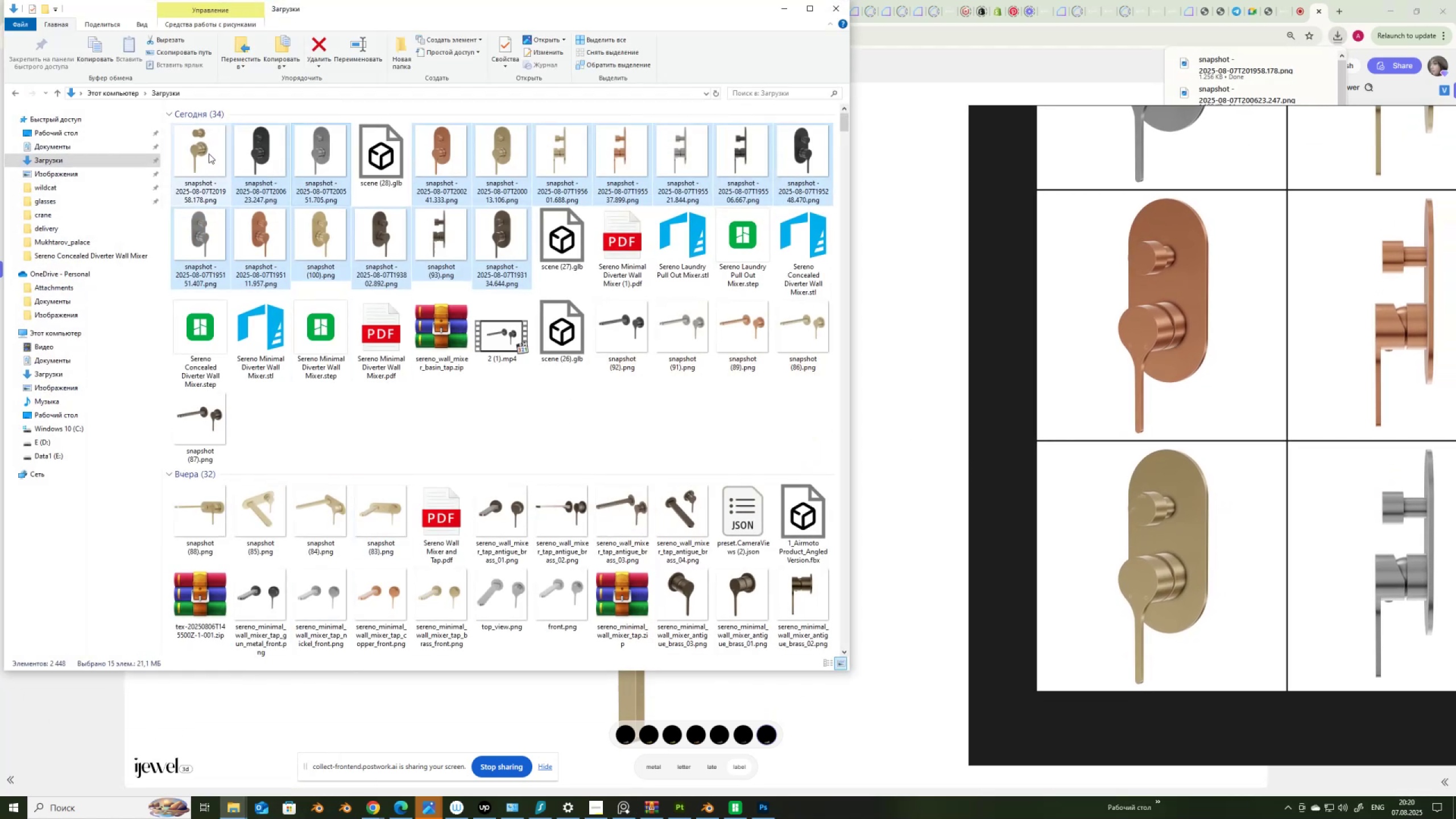 
left_click_drag(start_coordinate=[198, 151], to_coordinate=[1142, 528])
 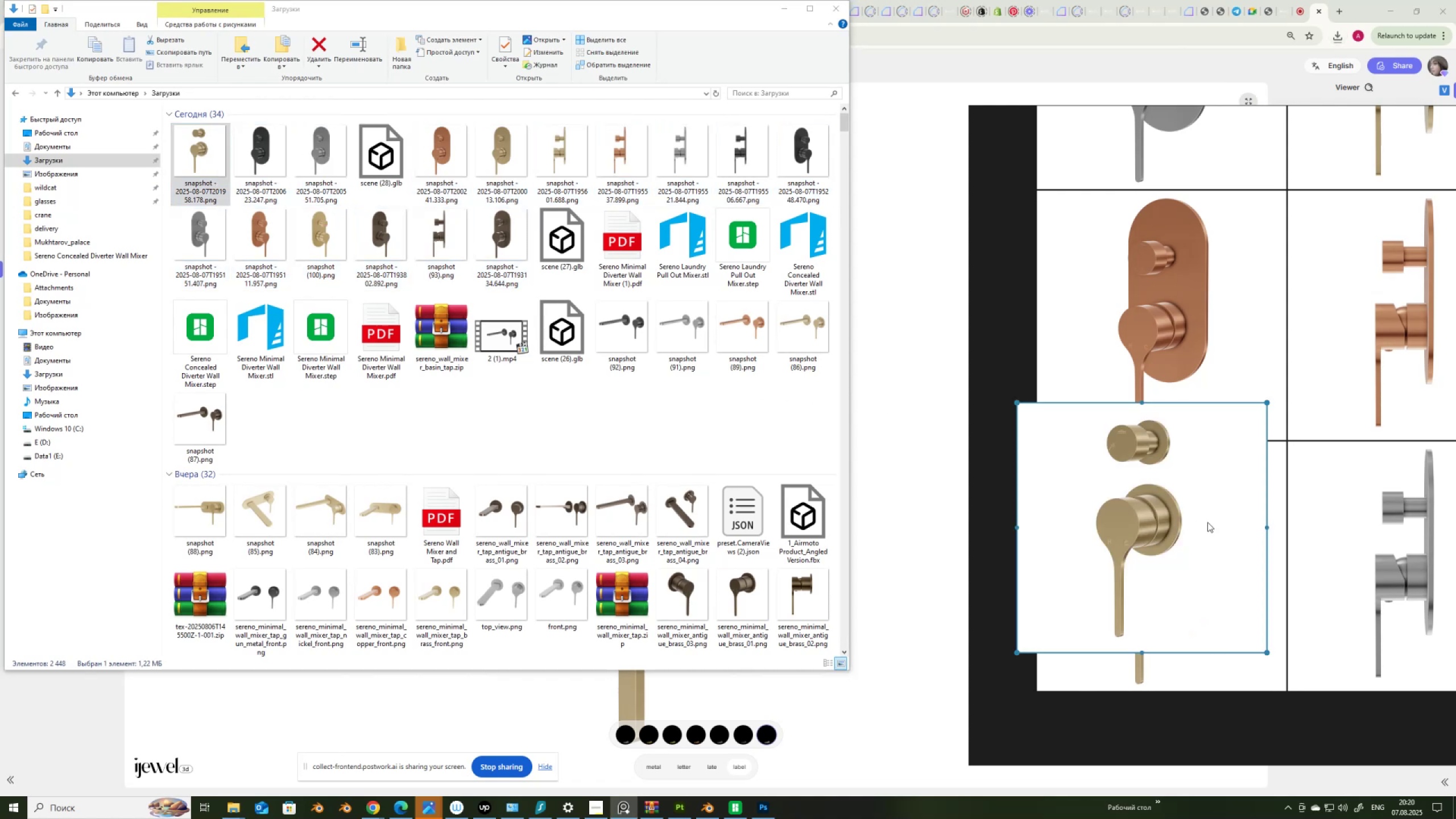 
scroll: coordinate [1251, 518], scroll_direction: down, amount: 3.0
 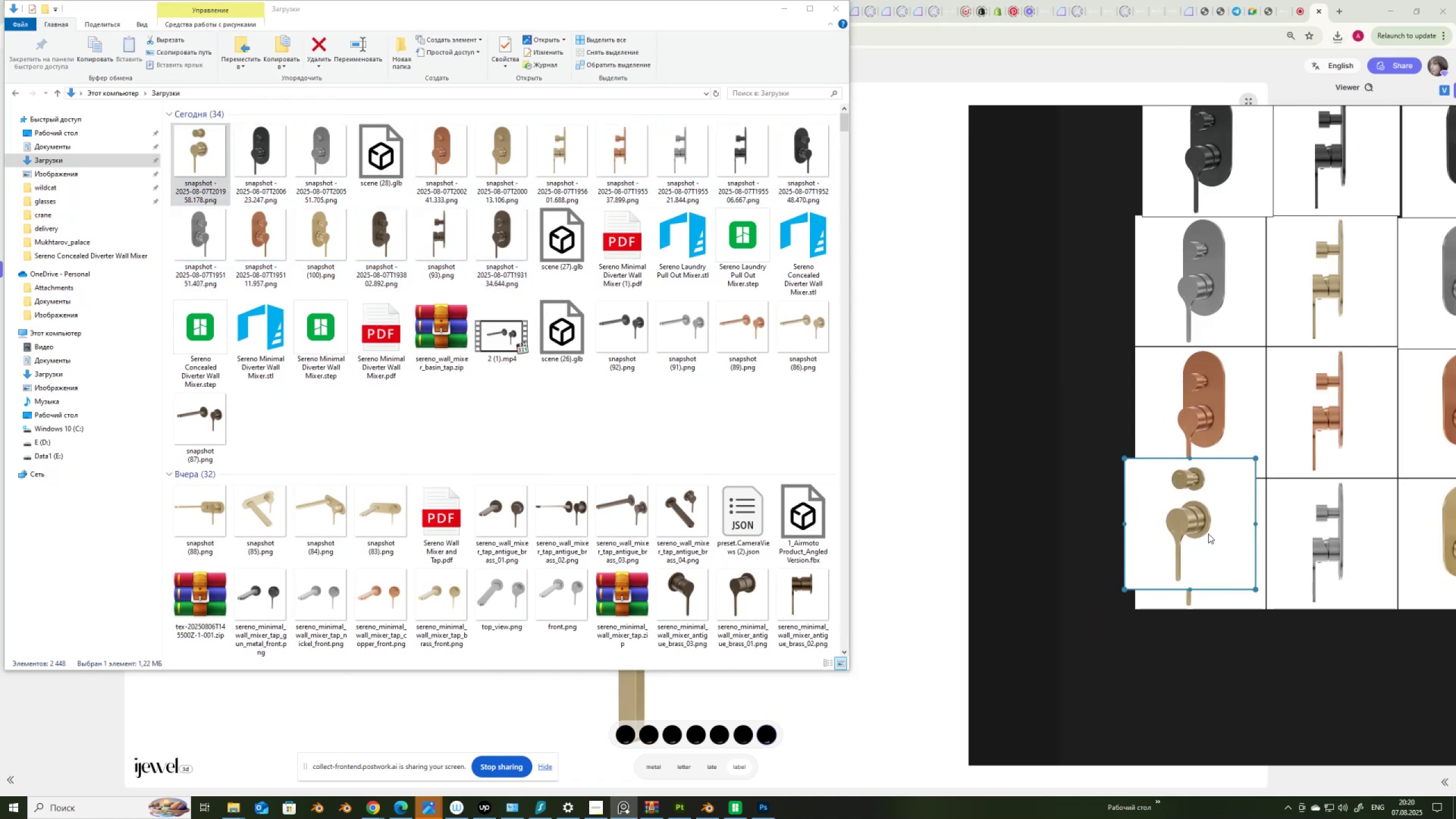 
left_click_drag(start_coordinate=[1213, 530], to_coordinate=[1335, 549])
 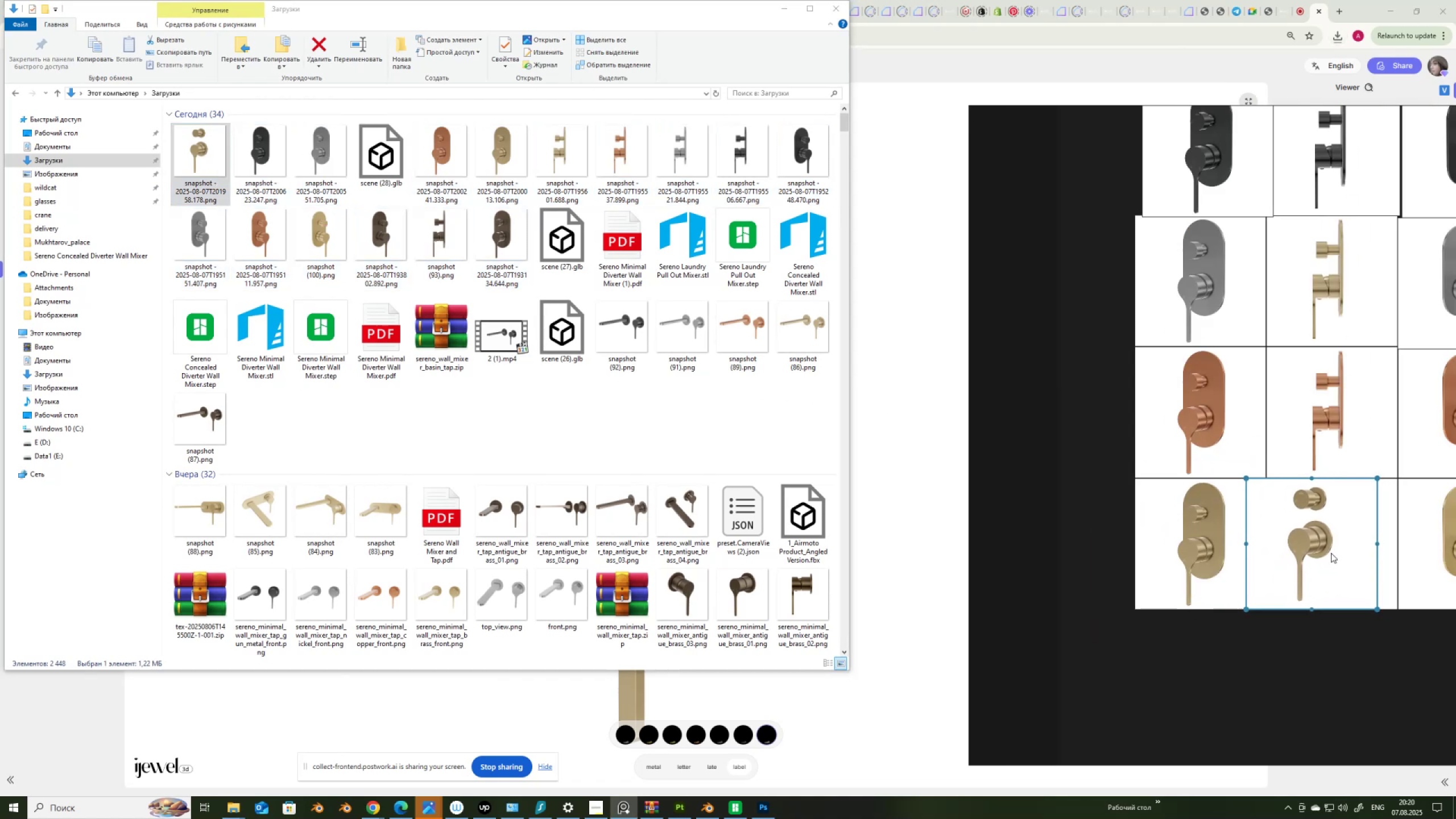 
scroll: coordinate [1331, 553], scroll_direction: up, amount: 4.0
 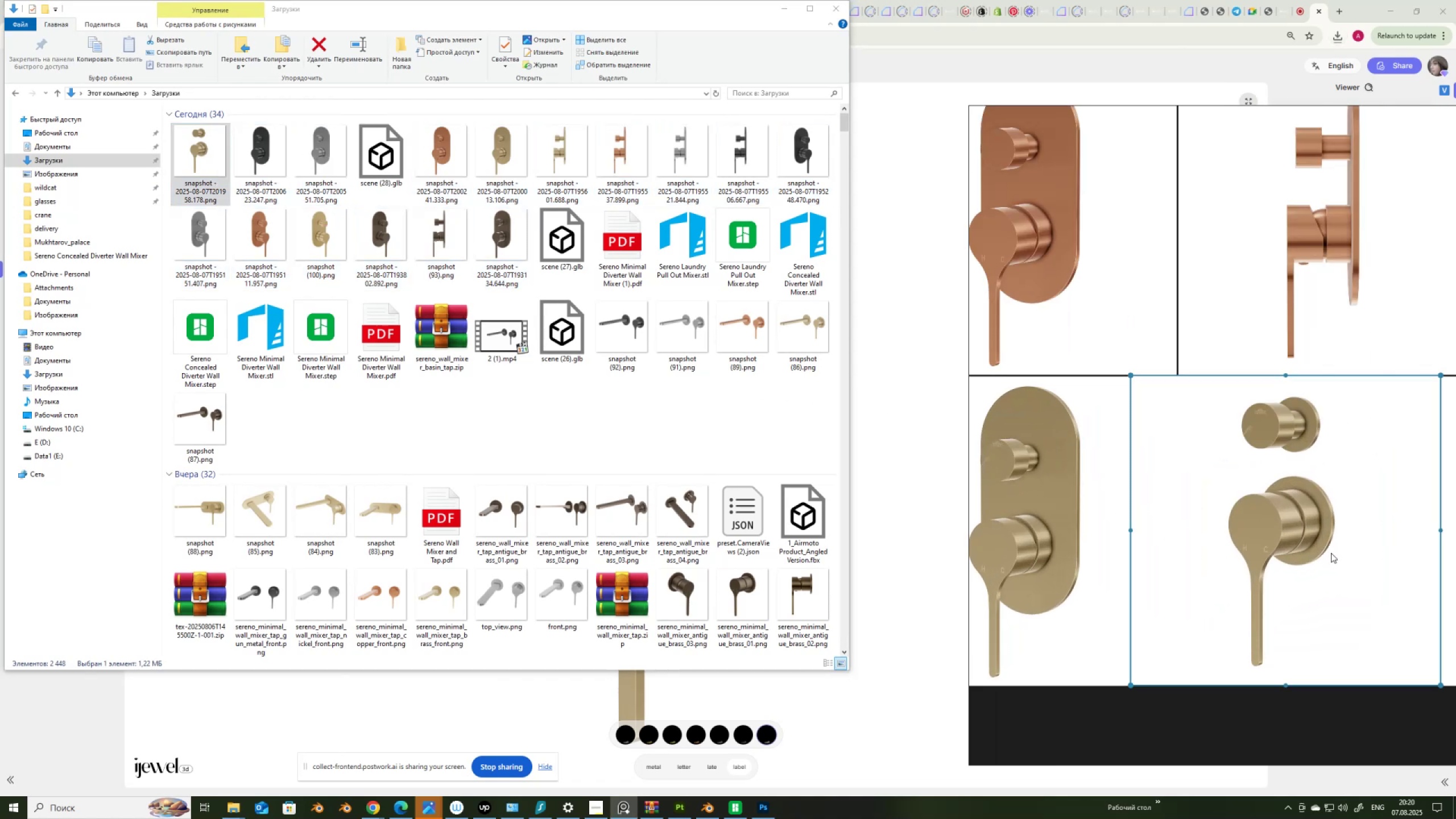 
scroll: coordinate [1331, 553], scroll_direction: down, amount: 1.0
 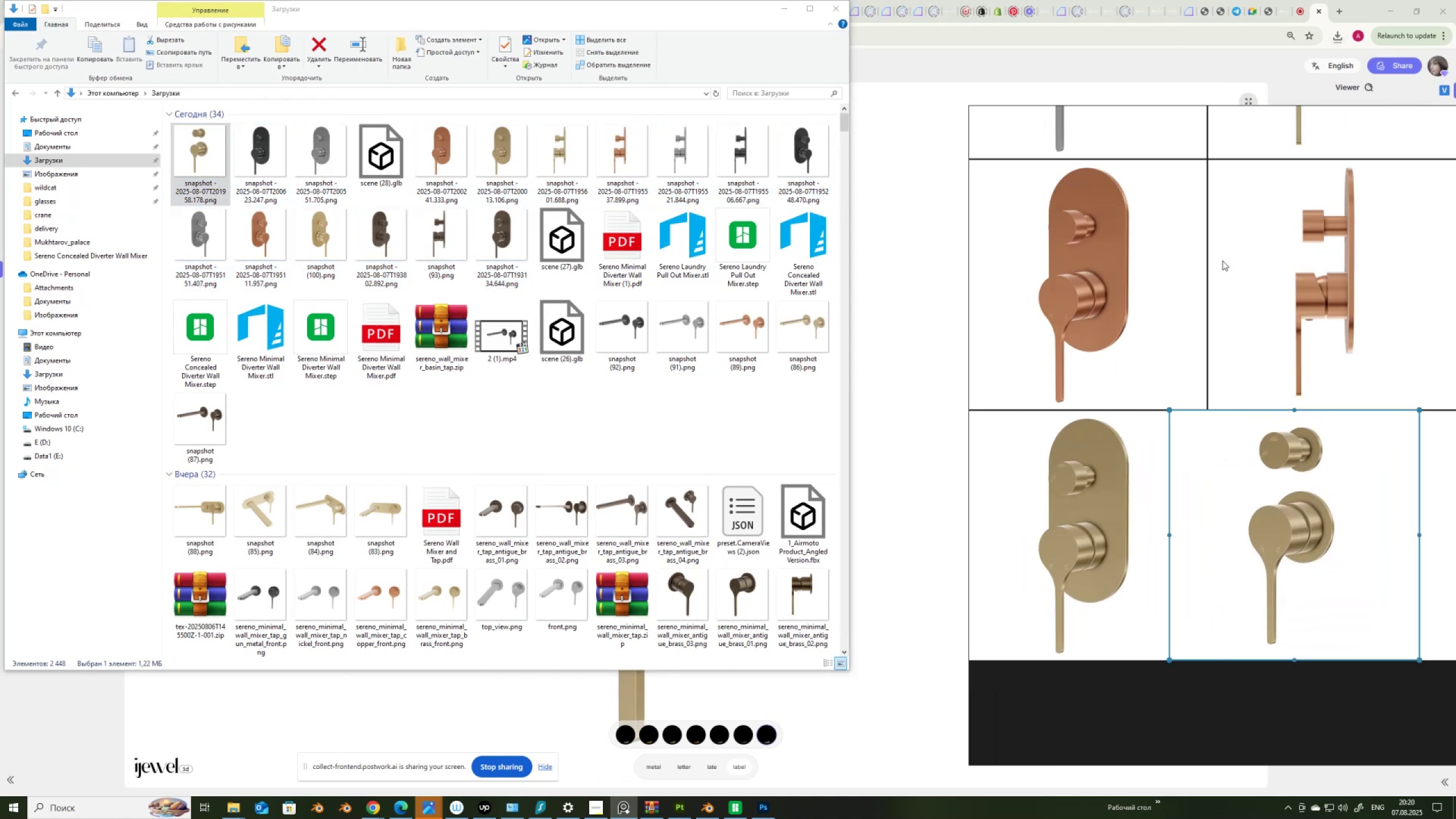 
left_click([789, 7])
 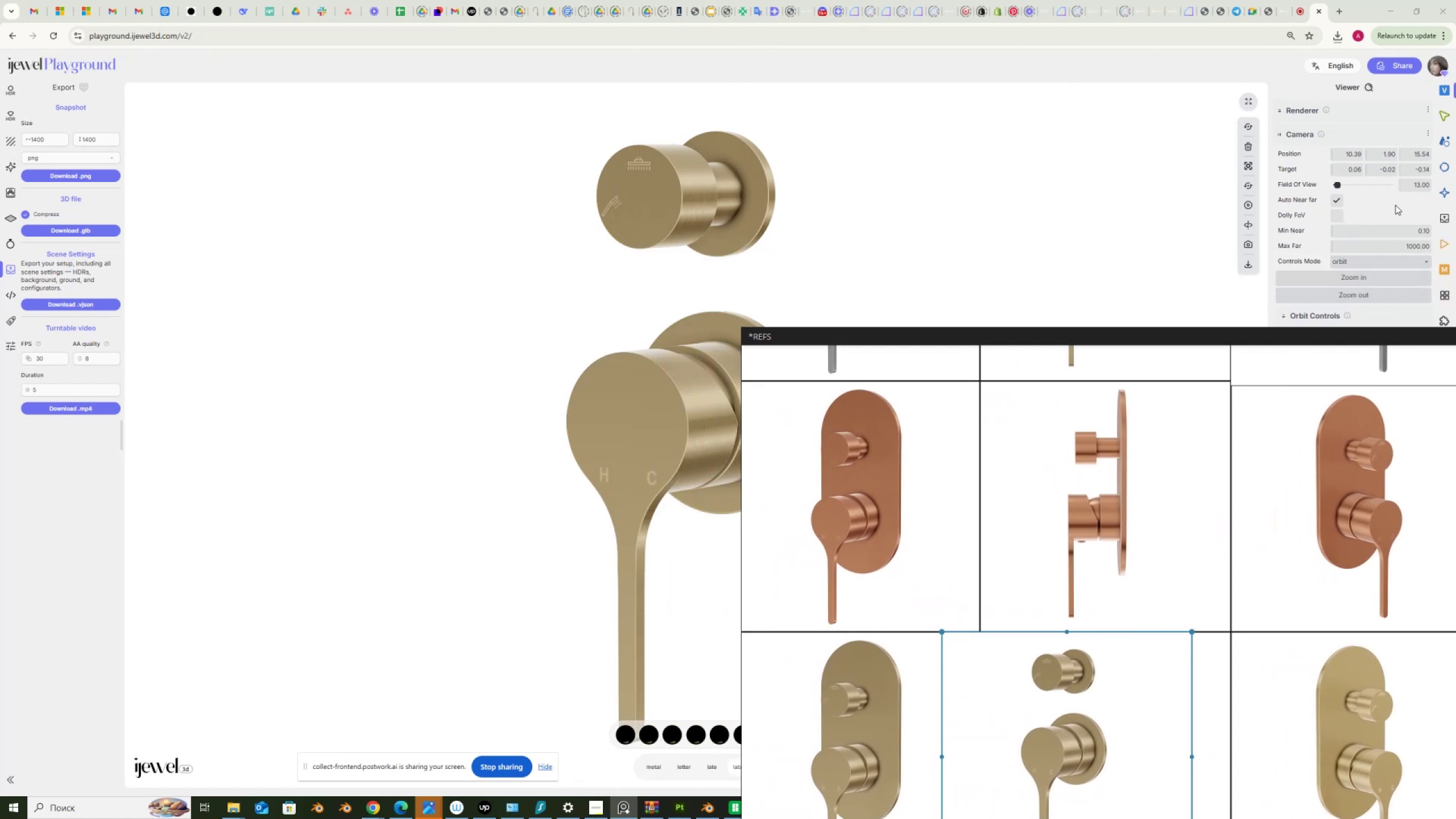 
left_click_drag(start_coordinate=[1407, 186], to_coordinate=[1441, 188])
 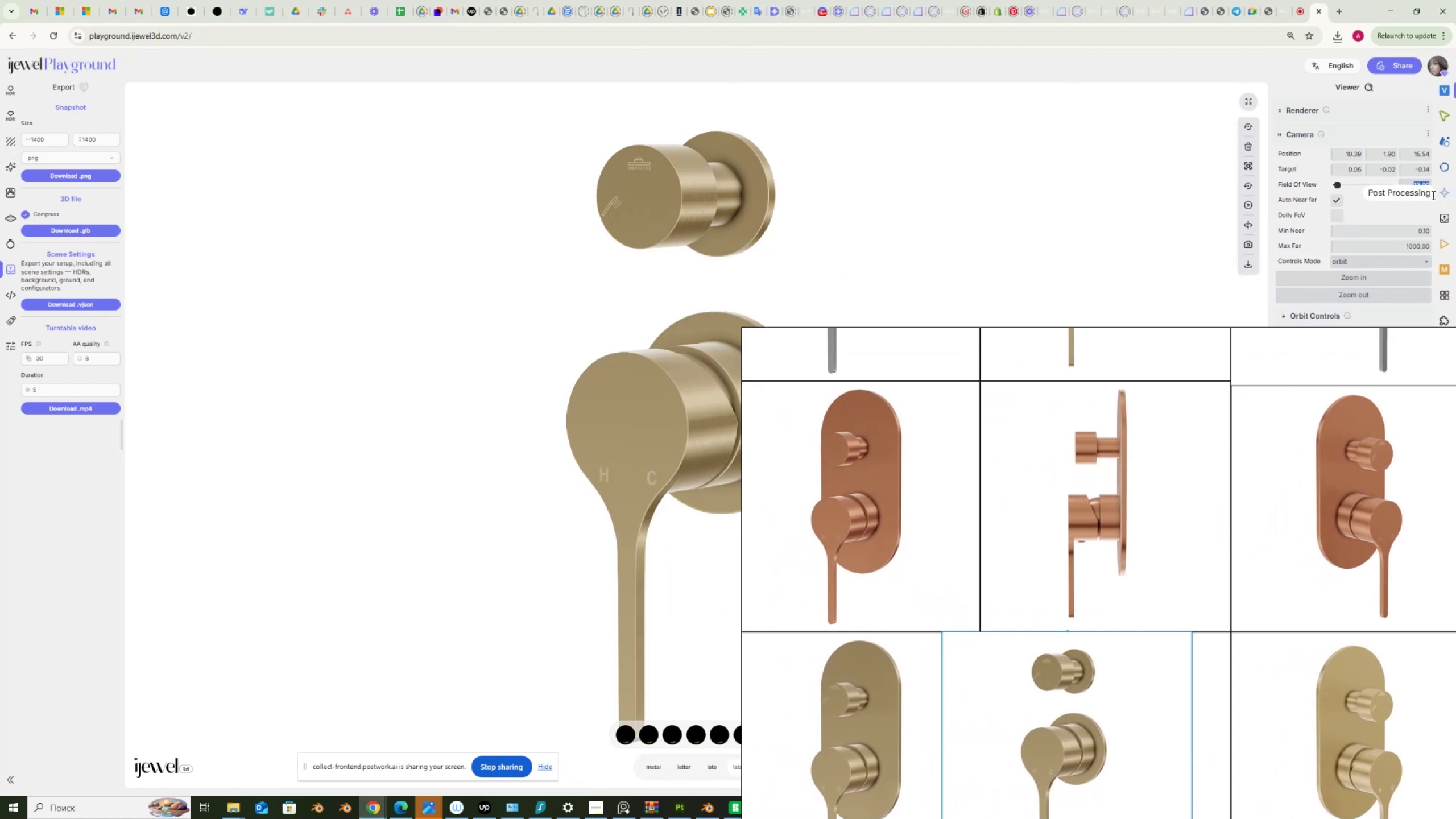 
key(Numpad1)
 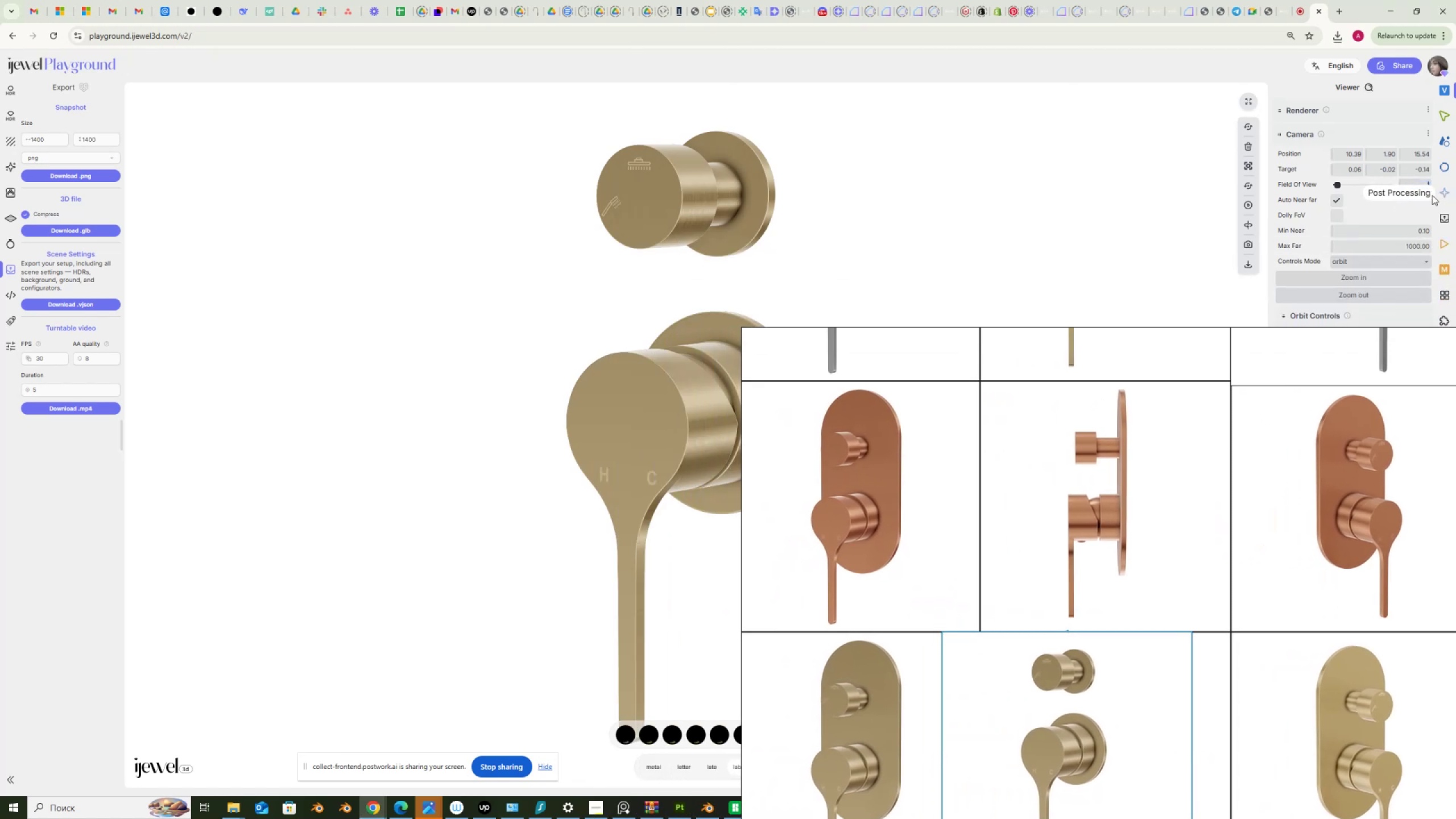 
key(Numpad2)
 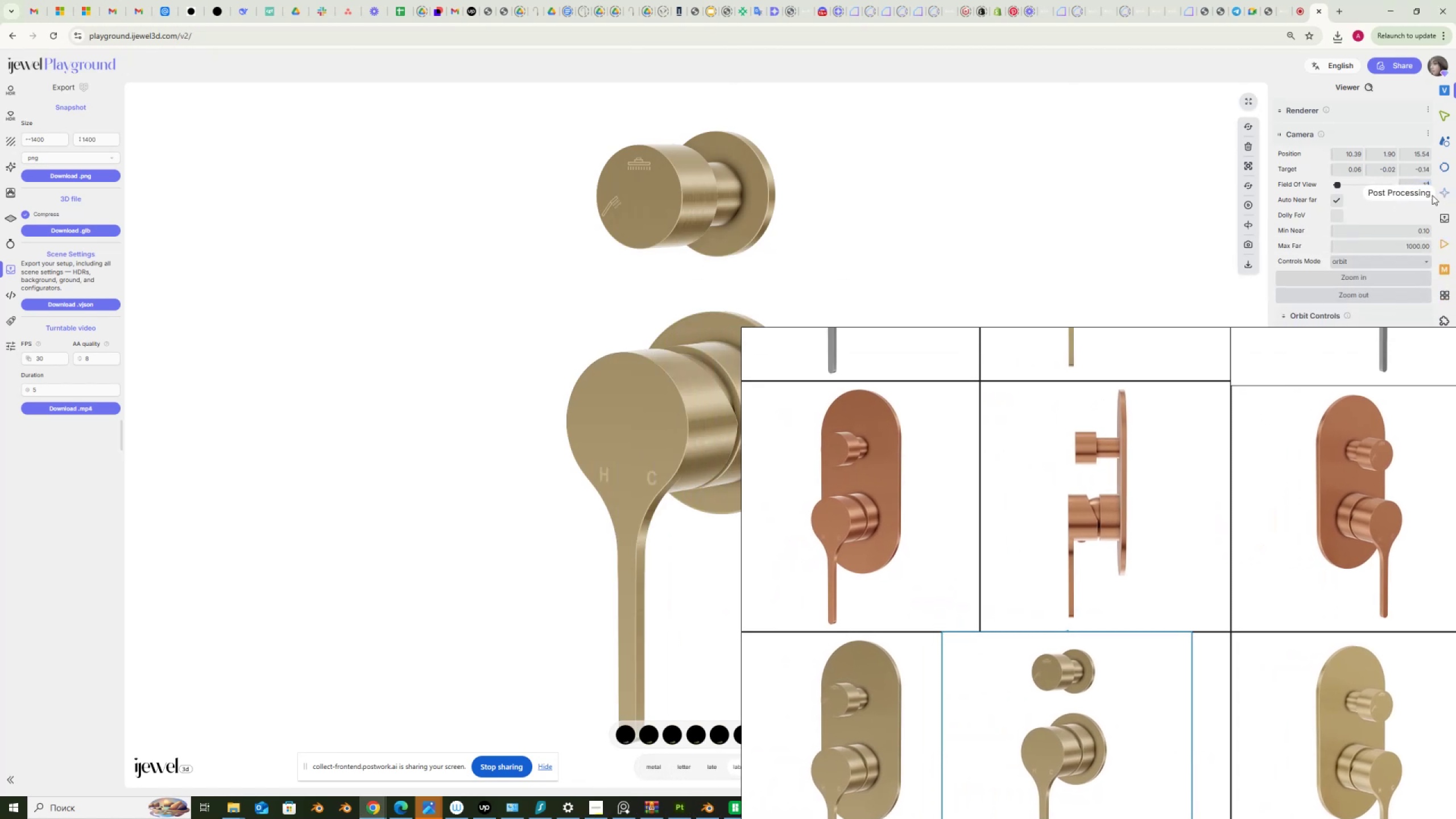 
key(NumpadDecimal)
 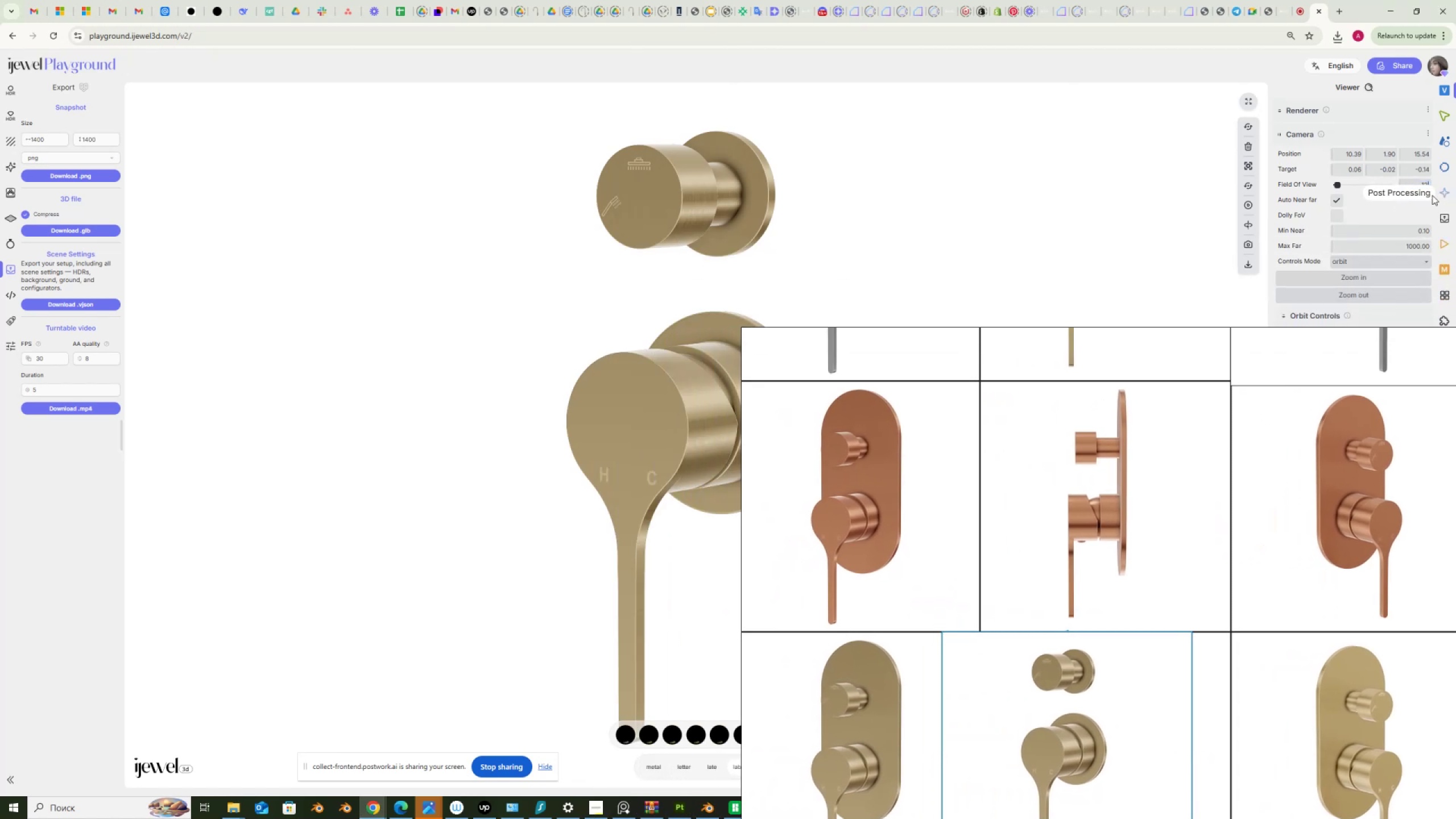 
key(Numpad5)
 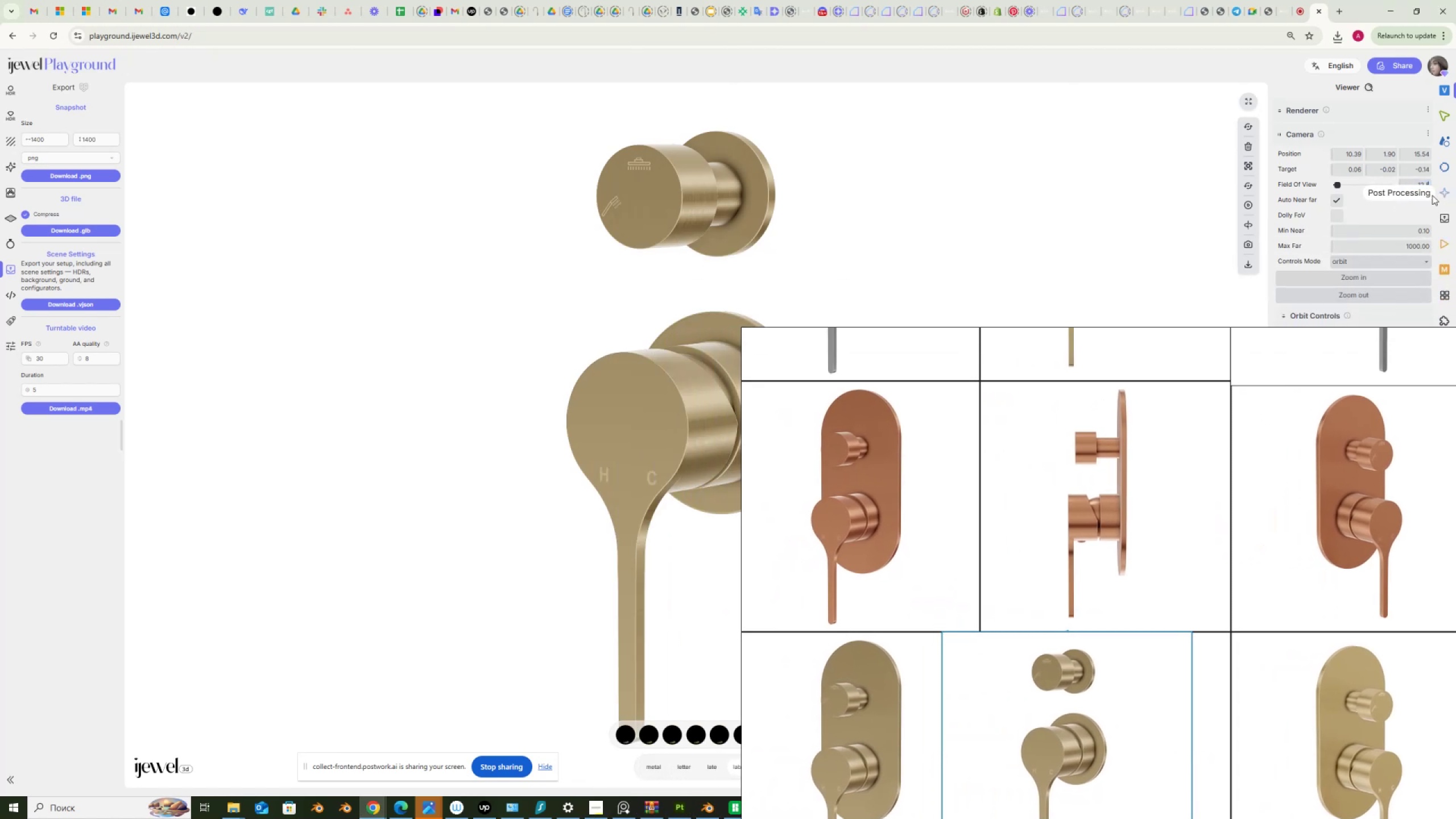 
key(NumpadEnter)
 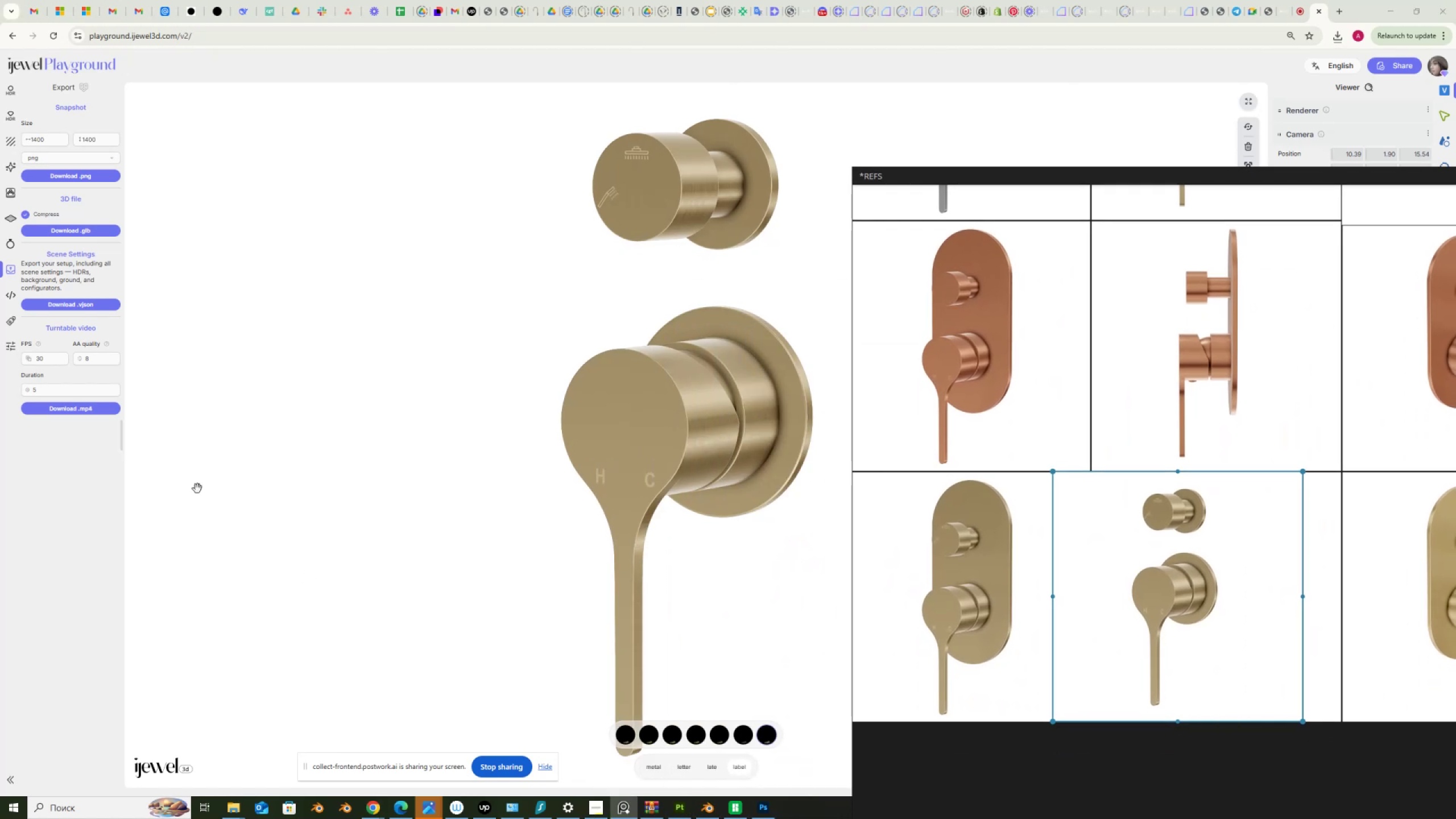 
left_click([68, 175])
 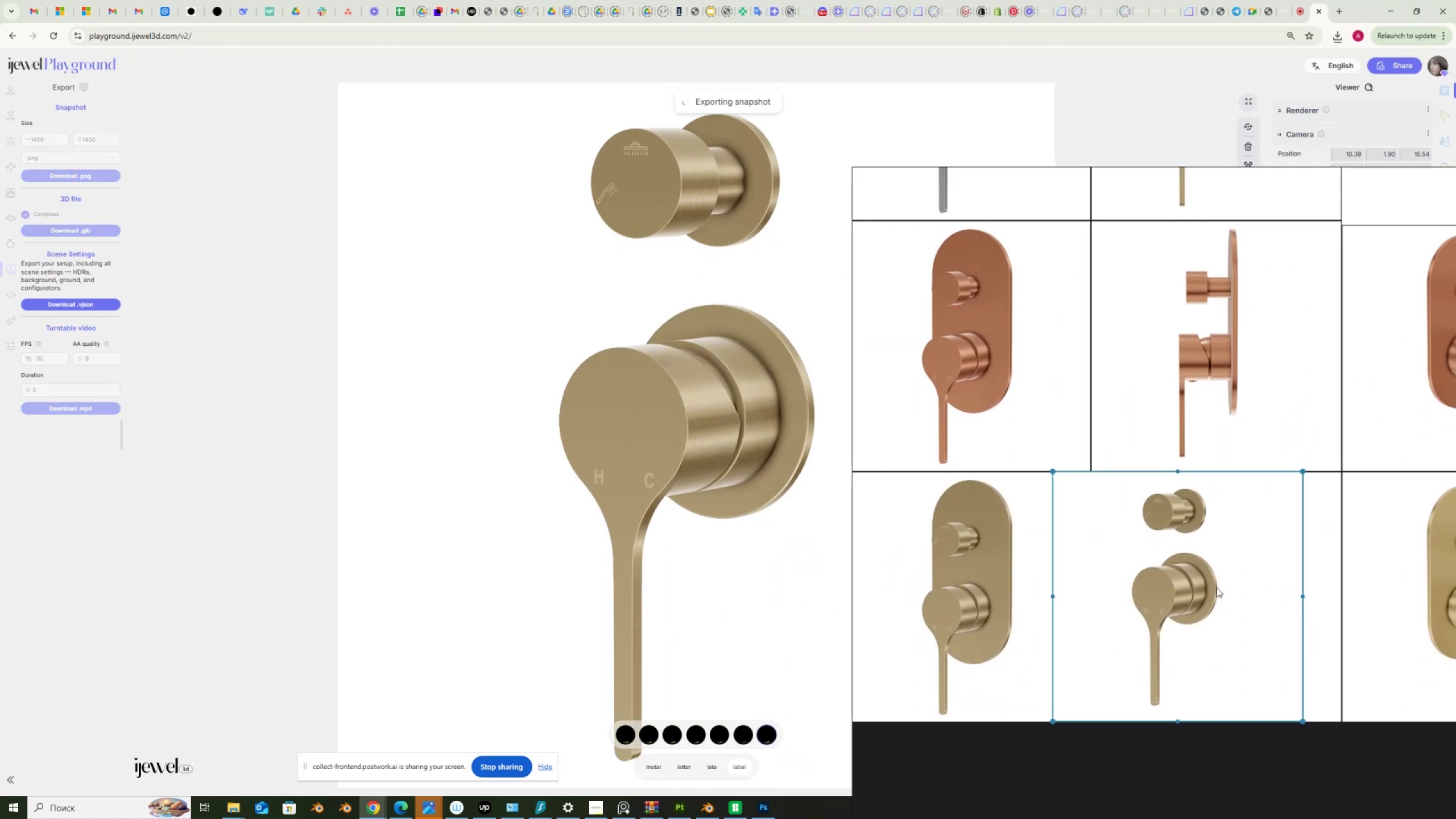 
scroll: coordinate [1220, 593], scroll_direction: down, amount: 3.0
 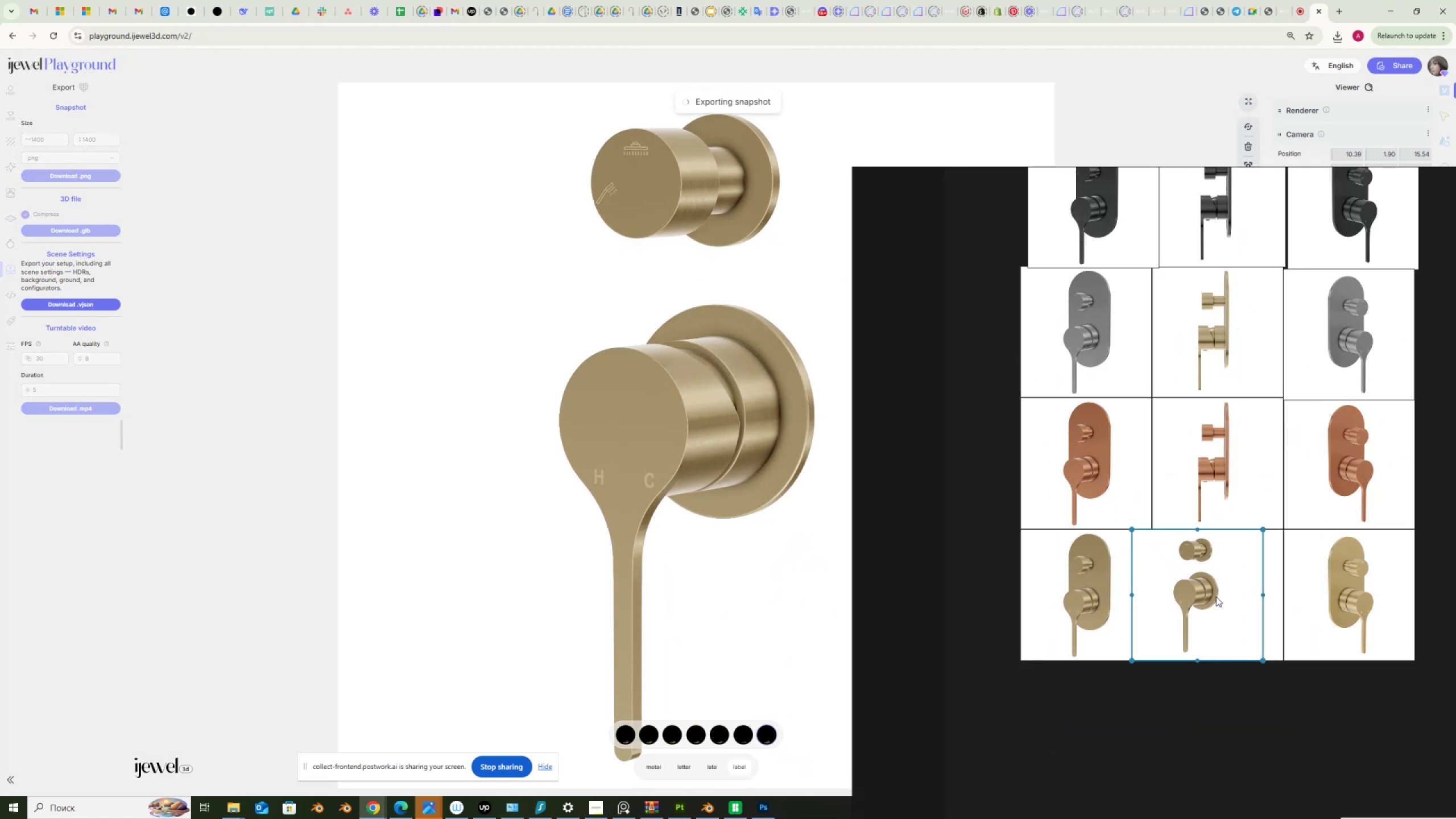 
left_click_drag(start_coordinate=[1211, 601], to_coordinate=[1036, 607])
 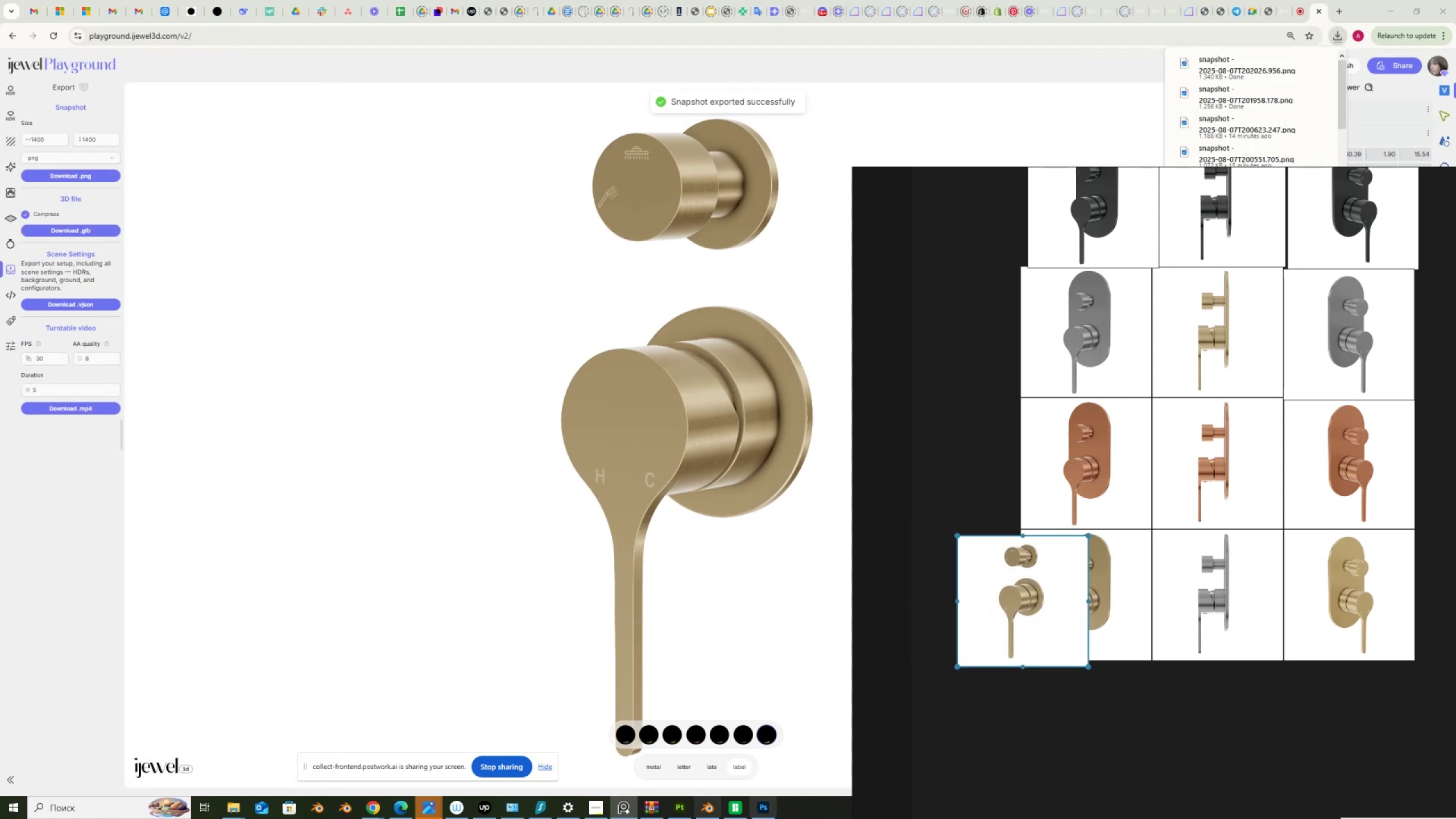 
left_click([235, 806])
 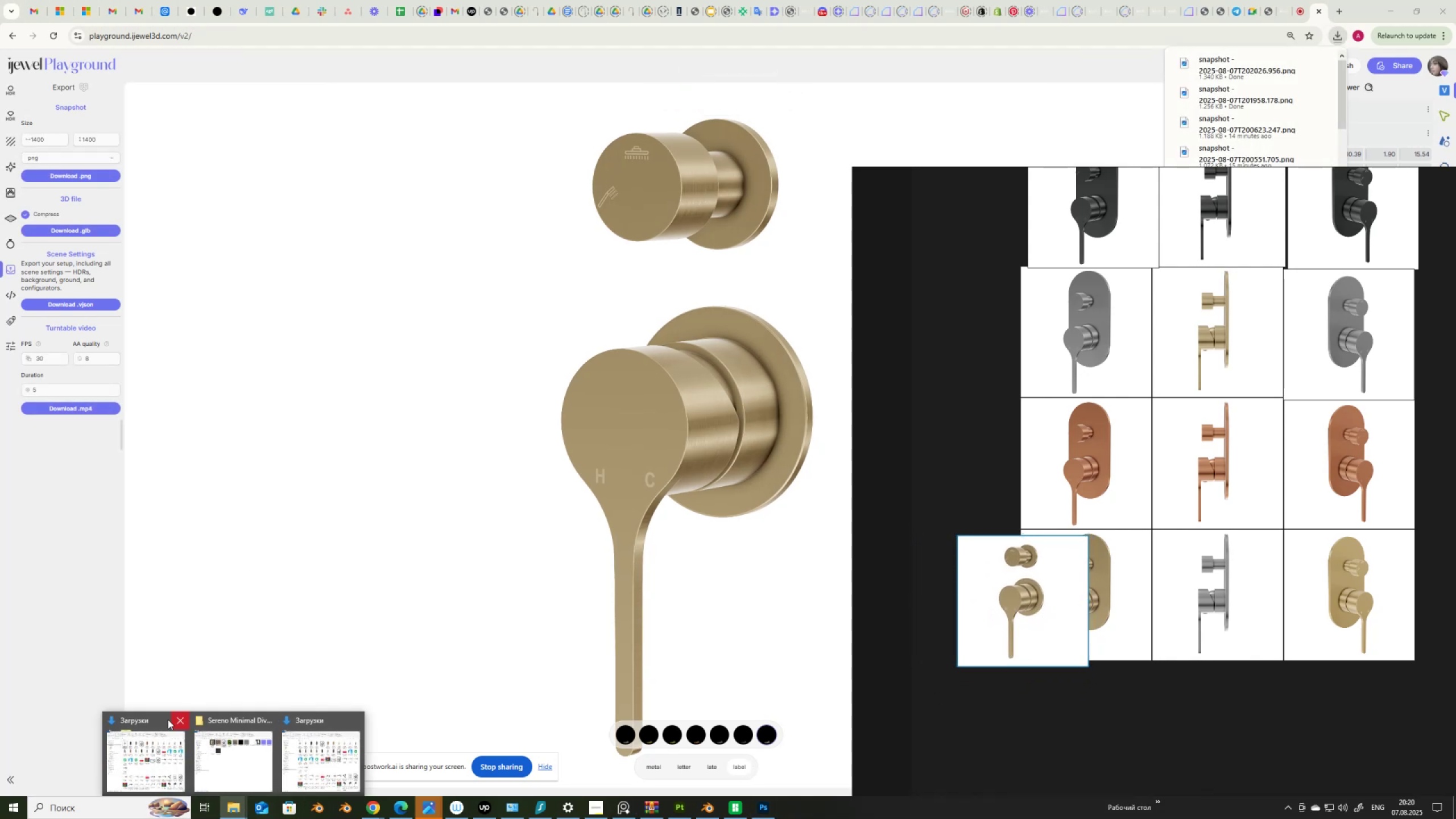 
left_click([142, 751])
 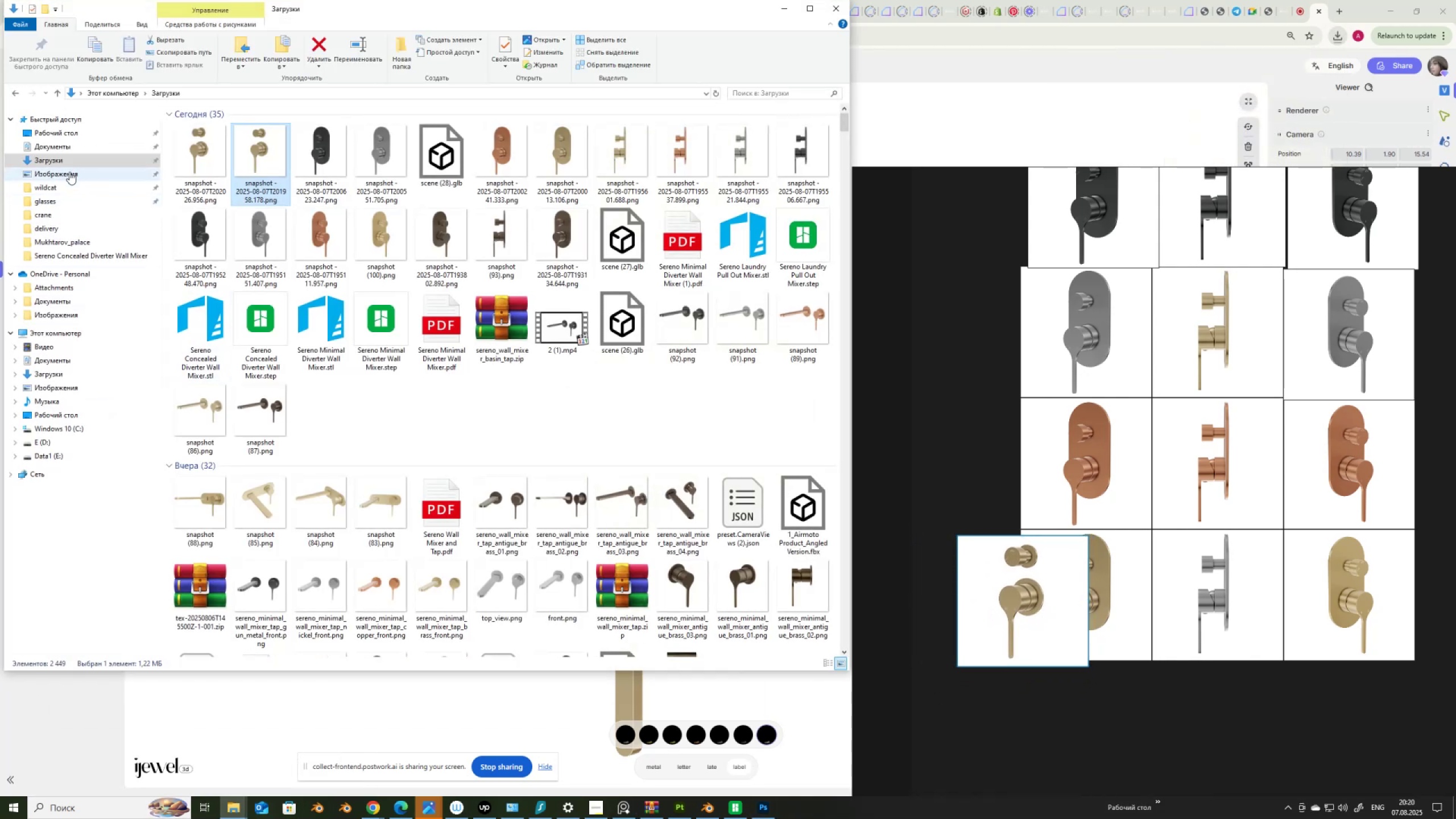 
left_click([64, 159])
 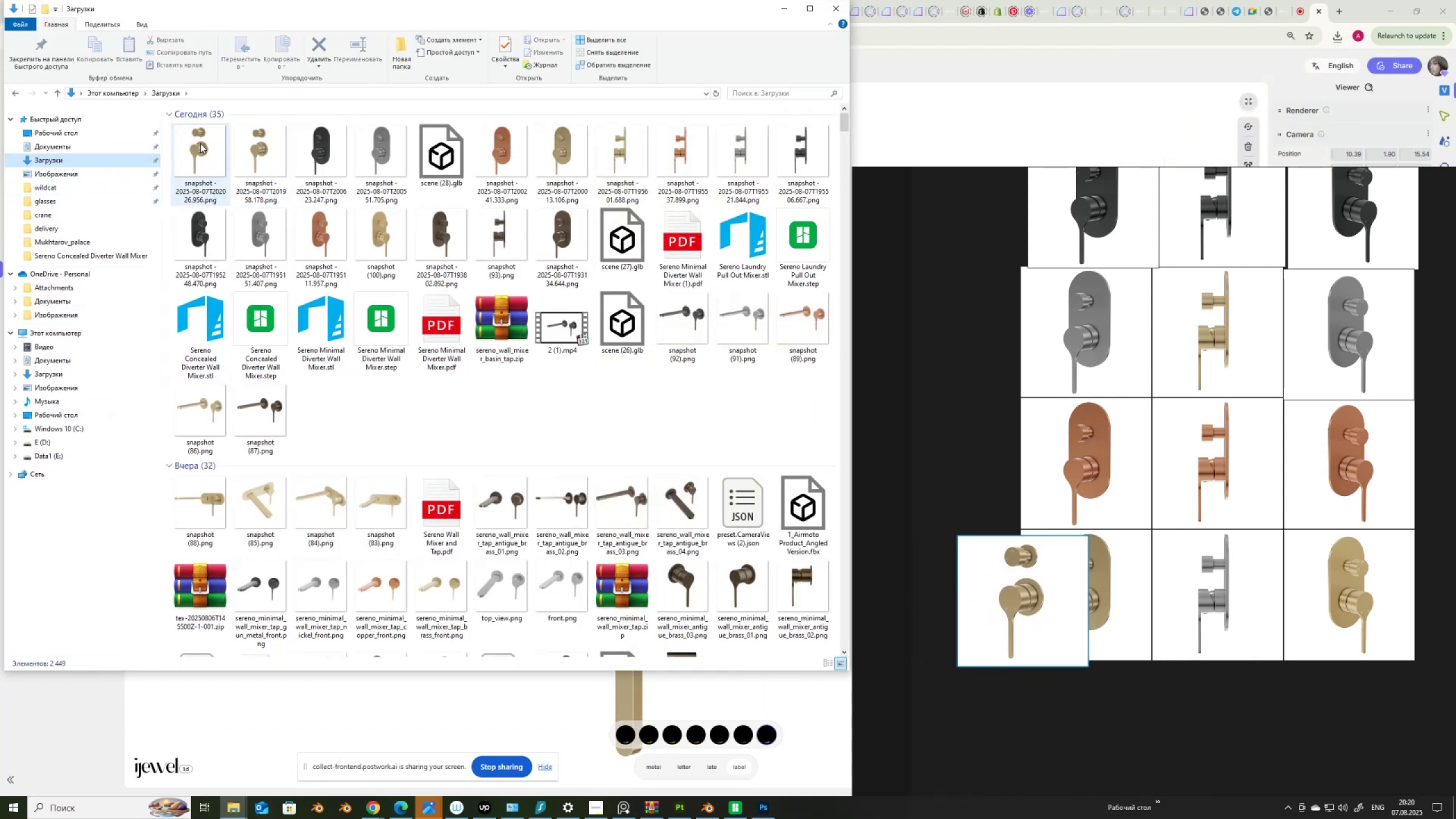 
left_click_drag(start_coordinate=[201, 143], to_coordinate=[1122, 588])
 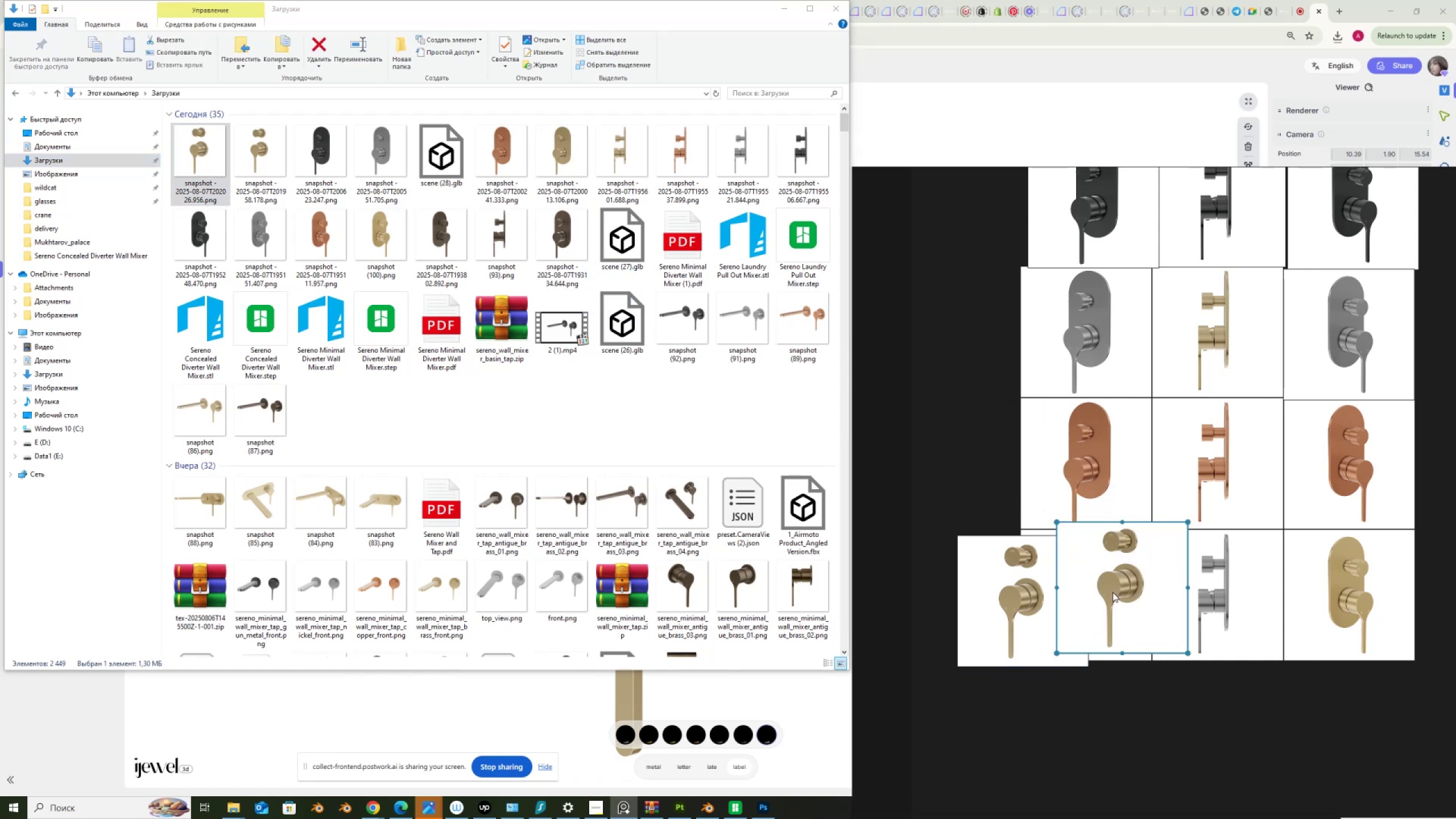 
scroll: coordinate [1107, 592], scroll_direction: up, amount: 3.0
 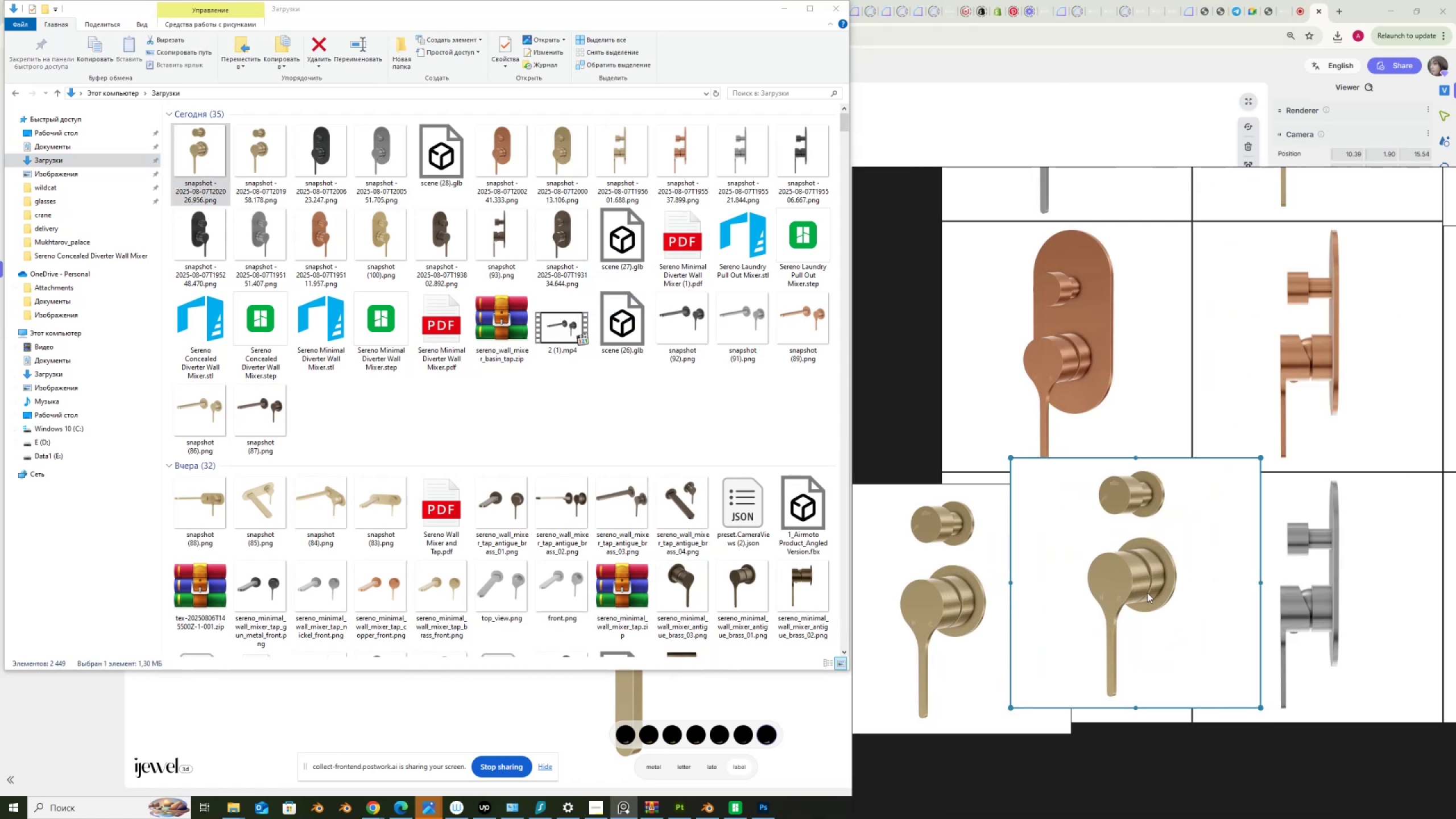 
left_click_drag(start_coordinate=[1143, 610], to_coordinate=[1132, 635])
 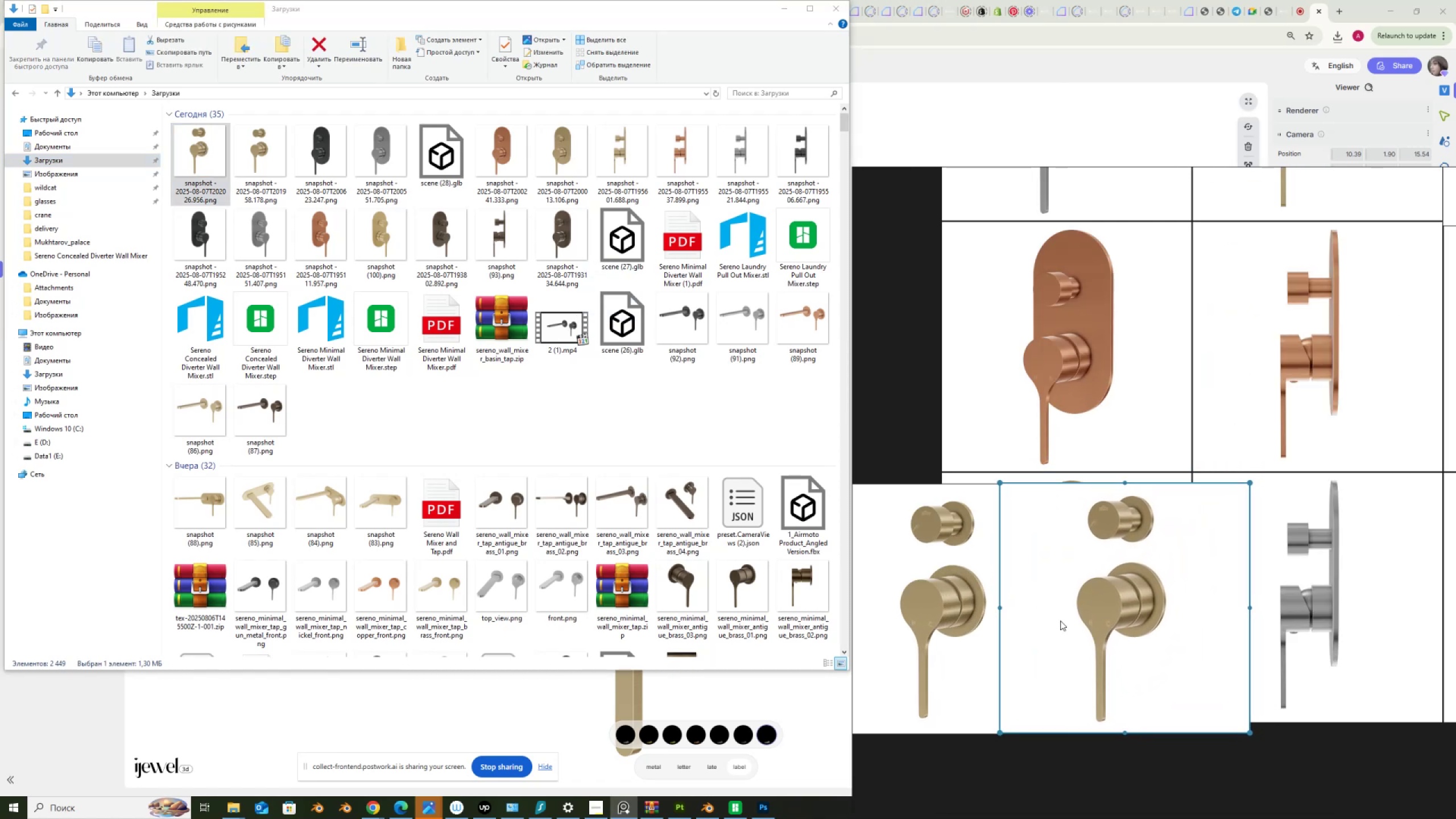 
scroll: coordinate [1062, 618], scroll_direction: down, amount: 3.0
 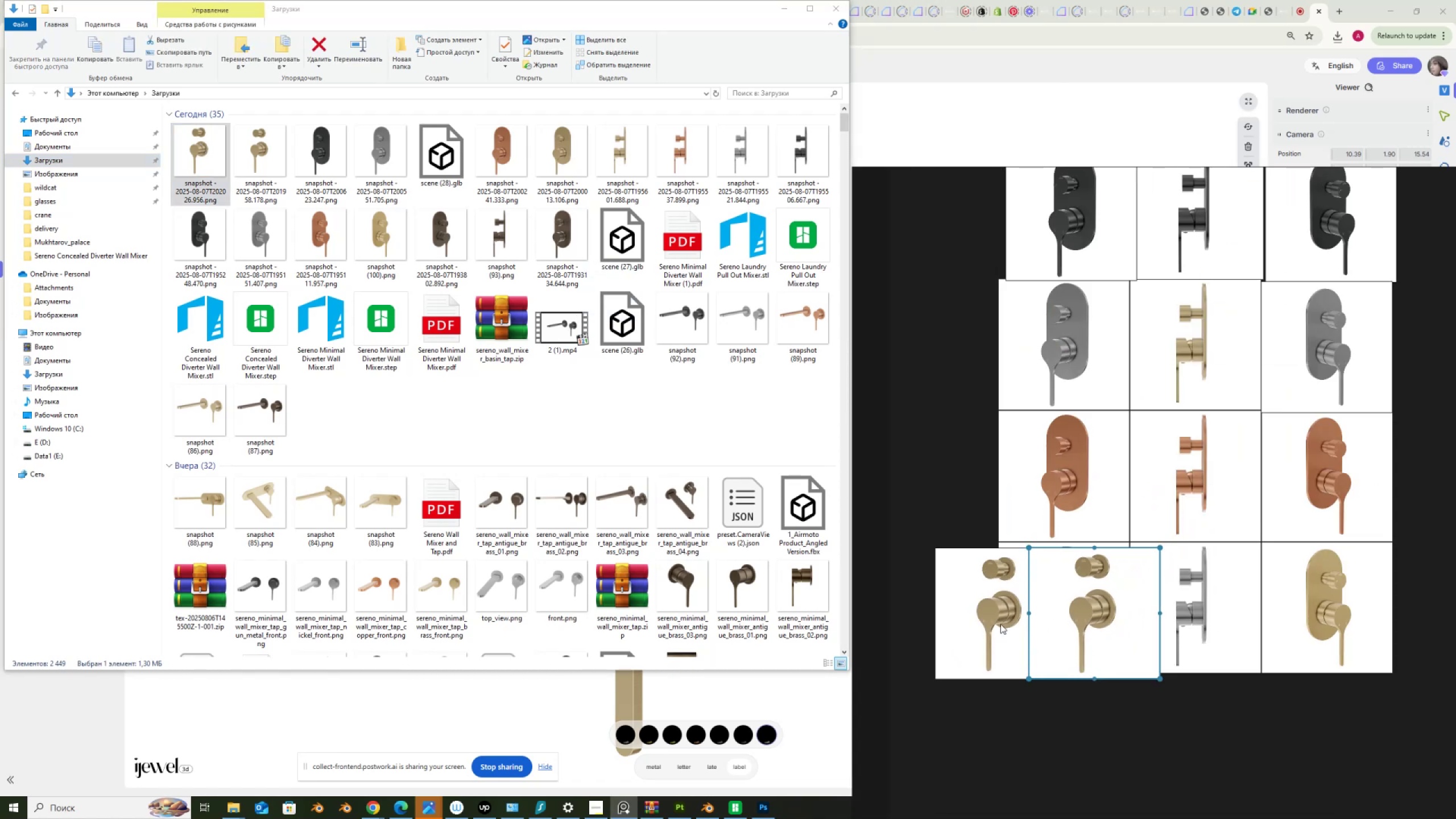 
left_click_drag(start_coordinate=[992, 624], to_coordinate=[1007, 705])
 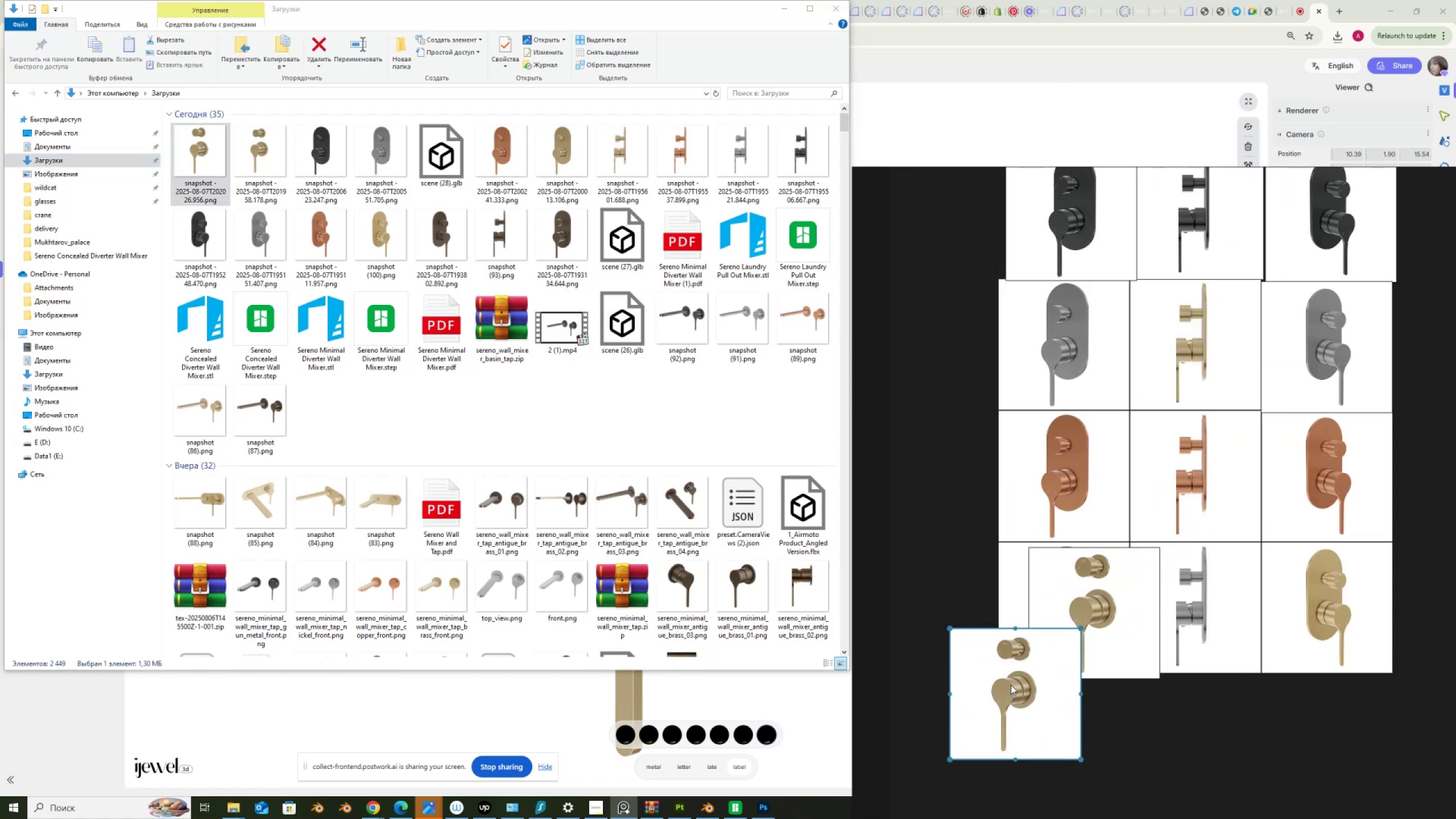 
key(Delete)
 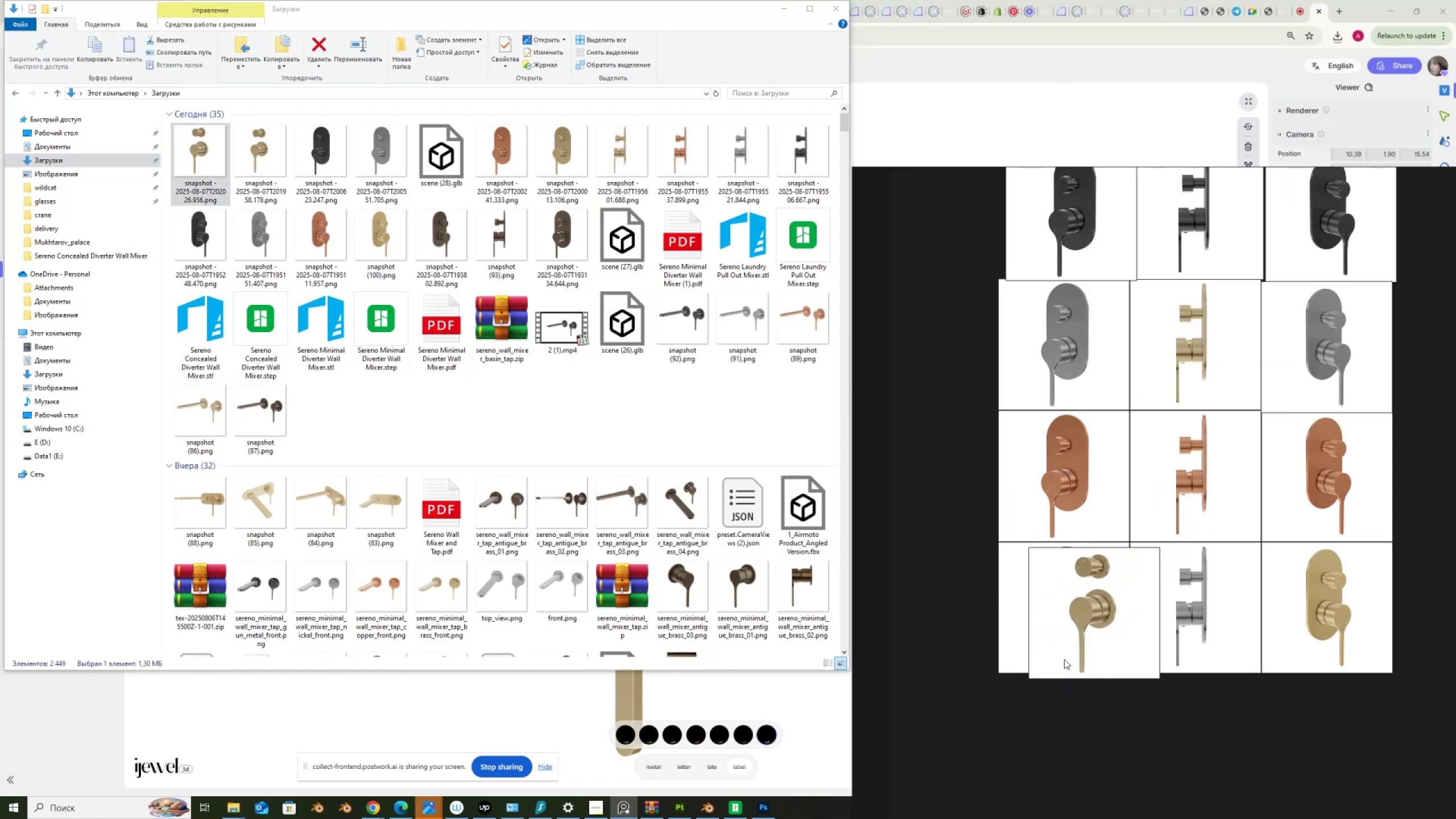 
left_click_drag(start_coordinate=[1075, 646], to_coordinate=[941, 640])
 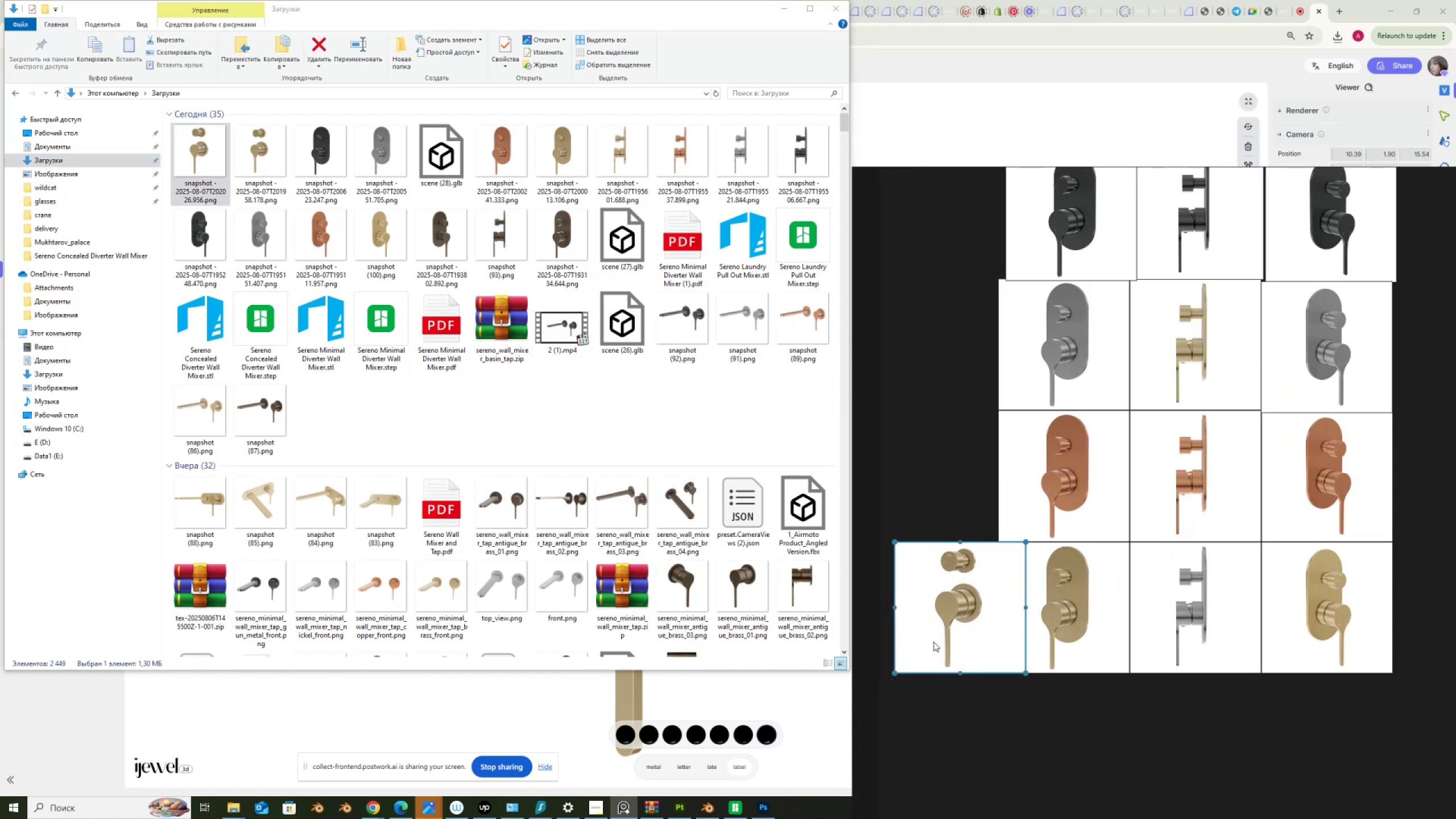 
scroll: coordinate [930, 642], scroll_direction: up, amount: 5.0
 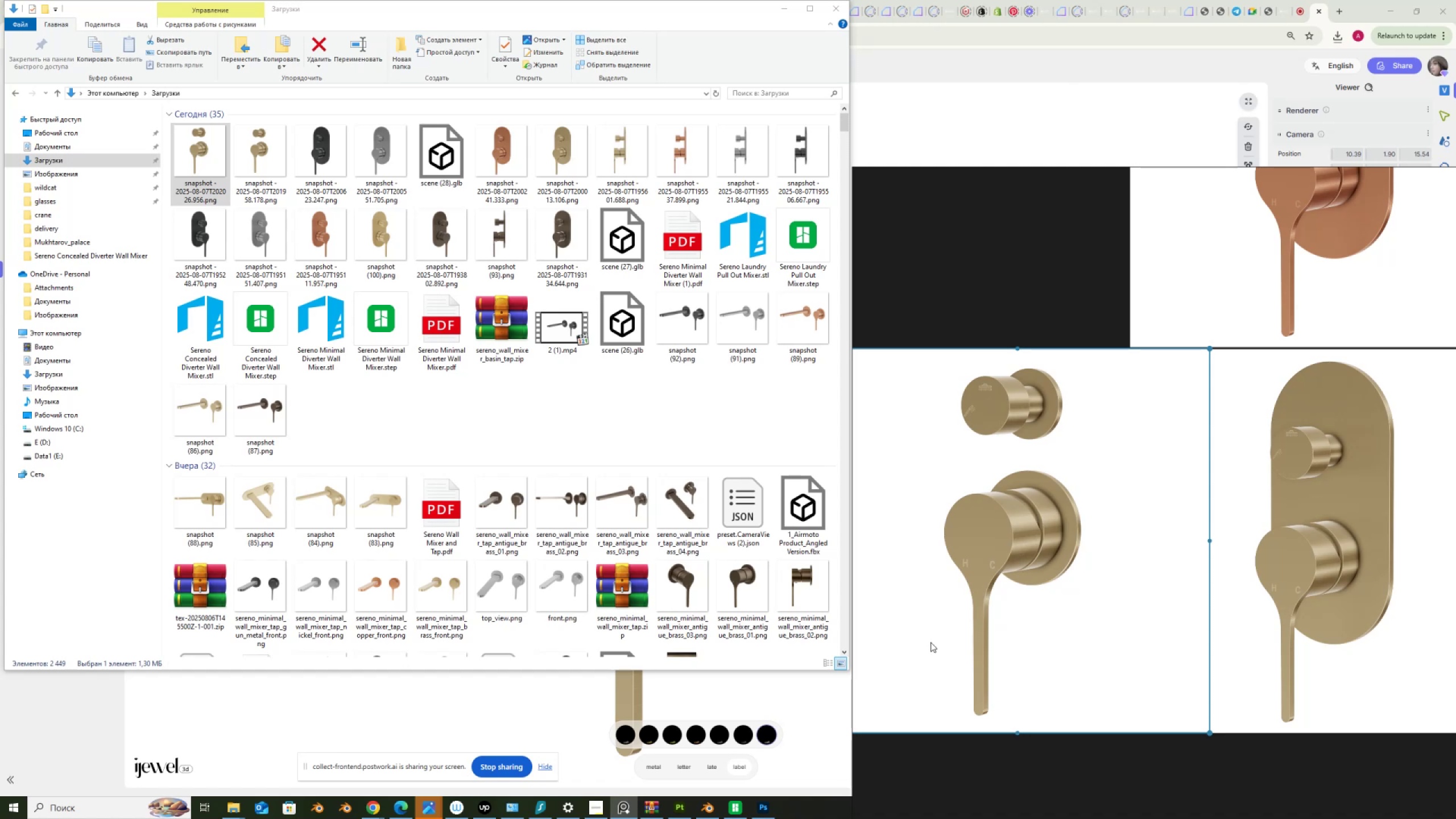 
scroll: coordinate [946, 617], scroll_direction: down, amount: 1.0
 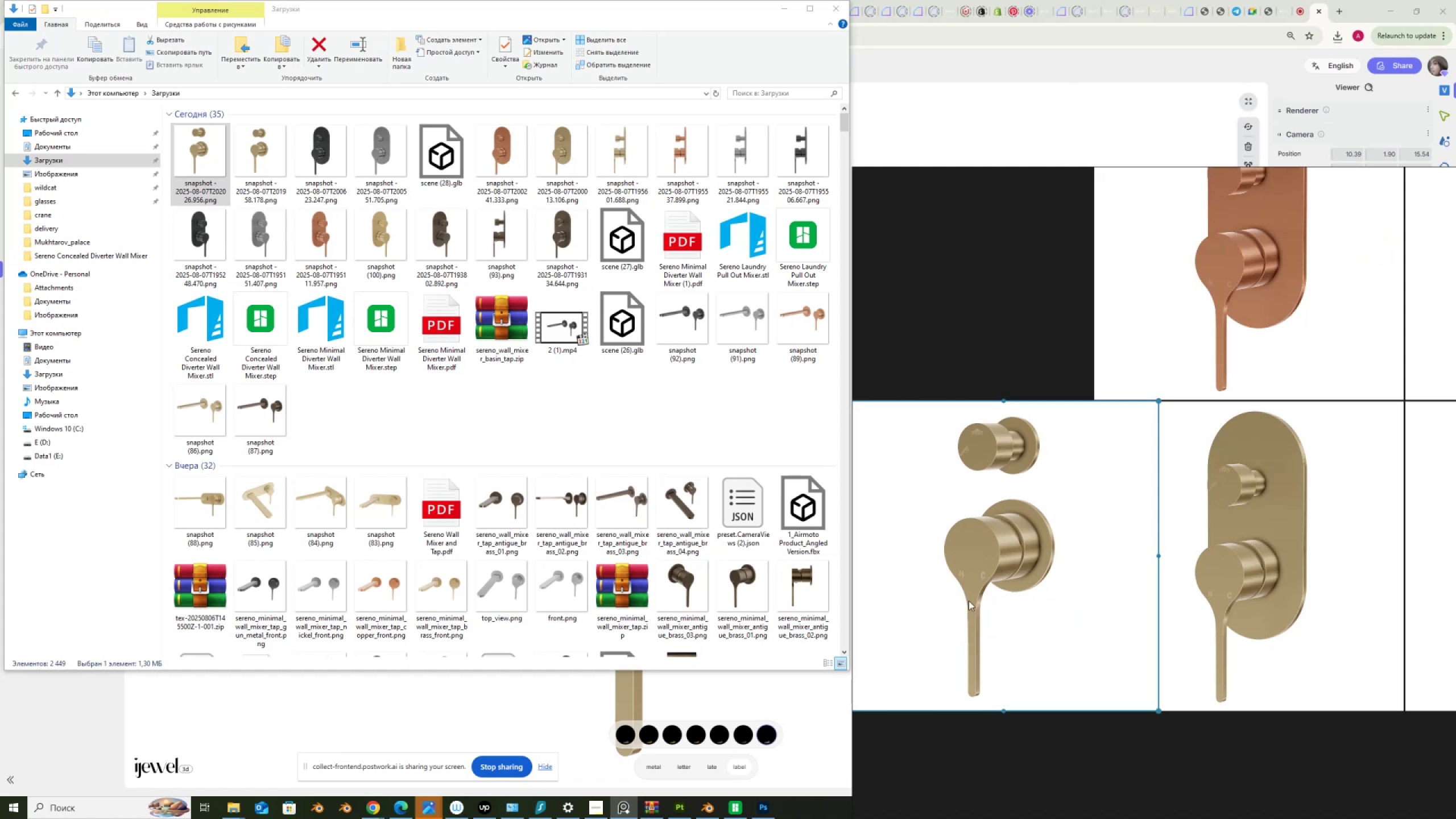 
left_click_drag(start_coordinate=[971, 600], to_coordinate=[977, 623])
 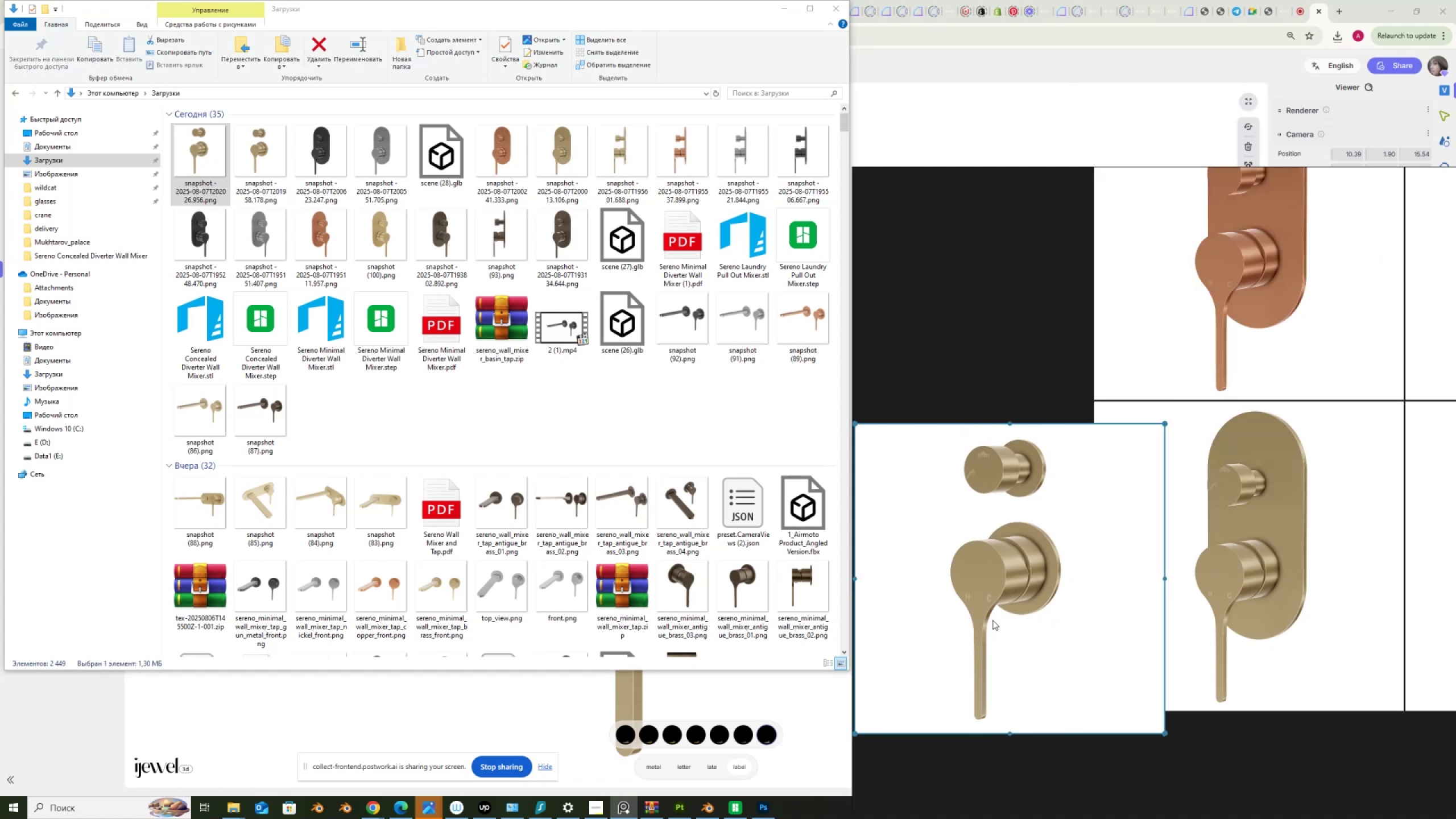 
key(Delete)
 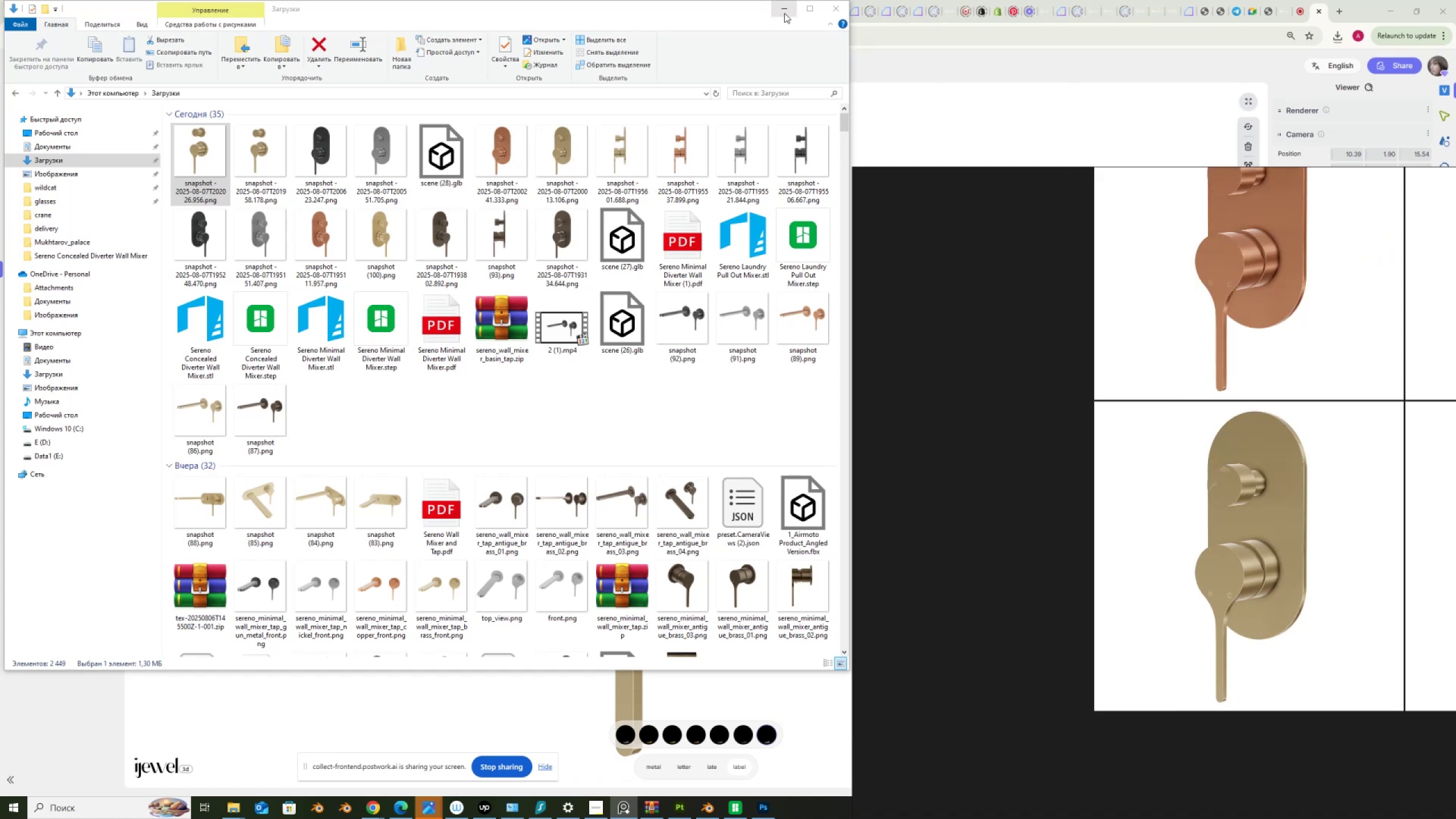 
left_click([786, 10])
 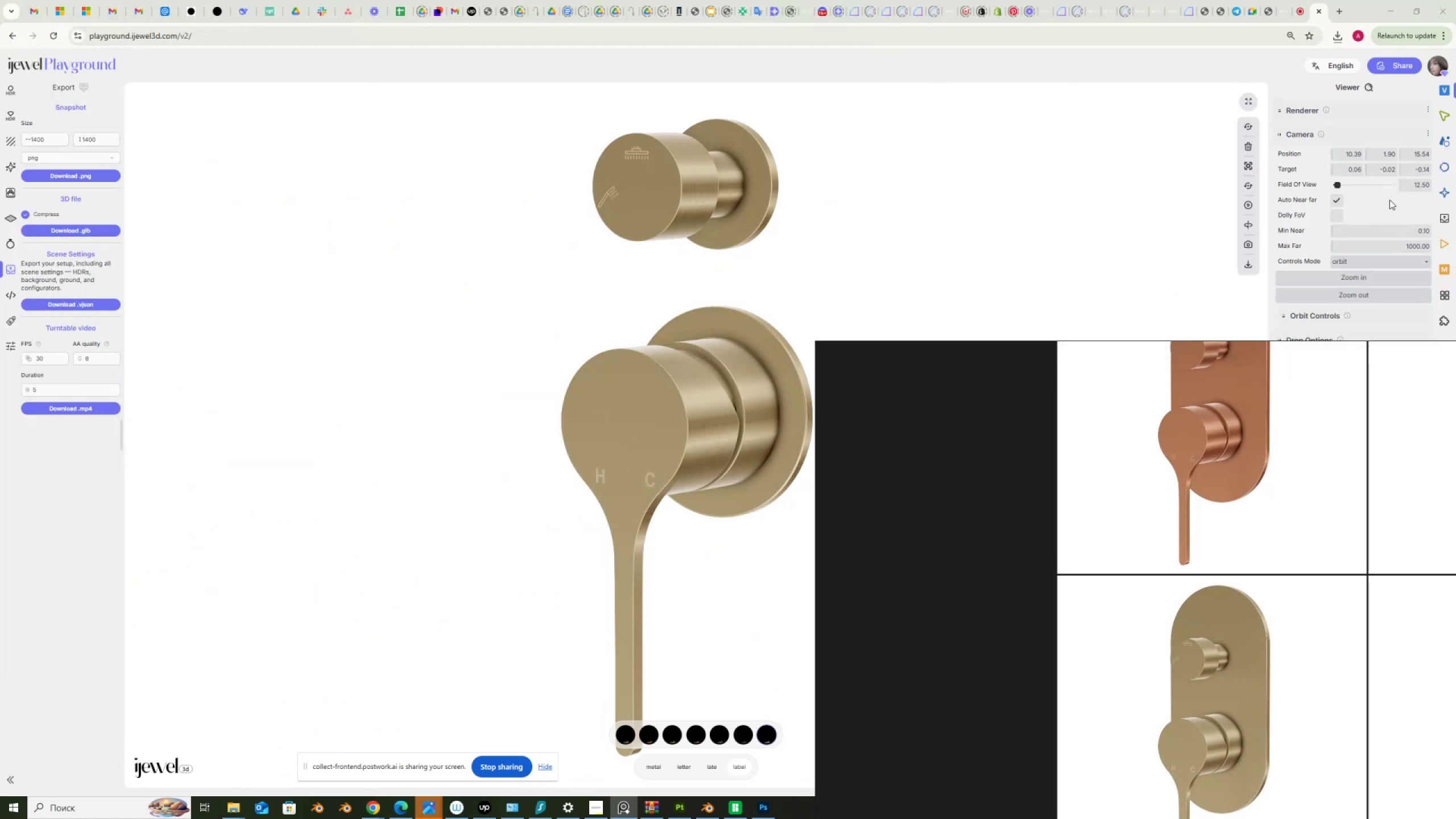 
left_click_drag(start_coordinate=[1407, 183], to_coordinate=[1450, 184])
 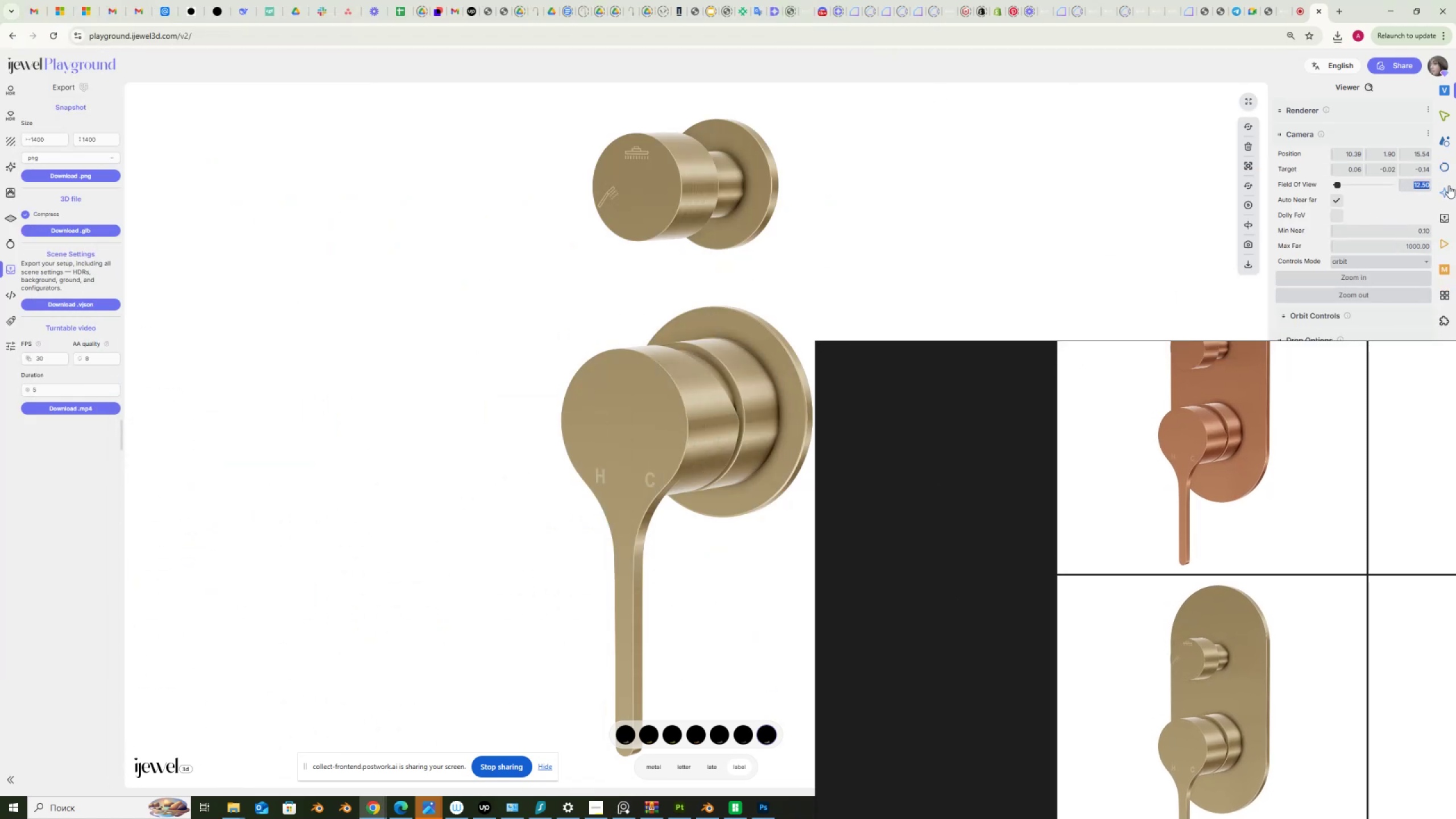 
key(Numpad1)
 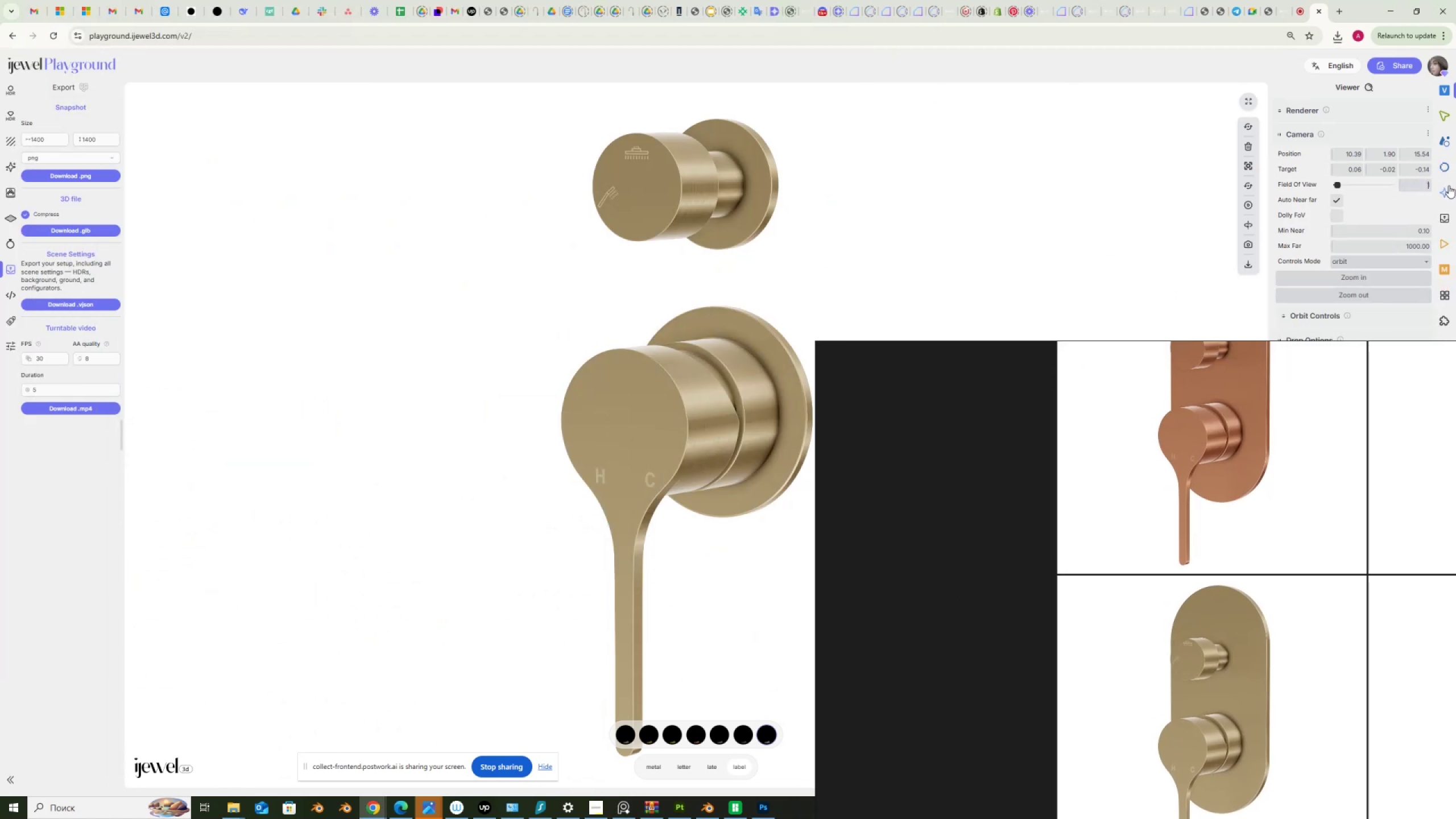 
key(Numpad2)
 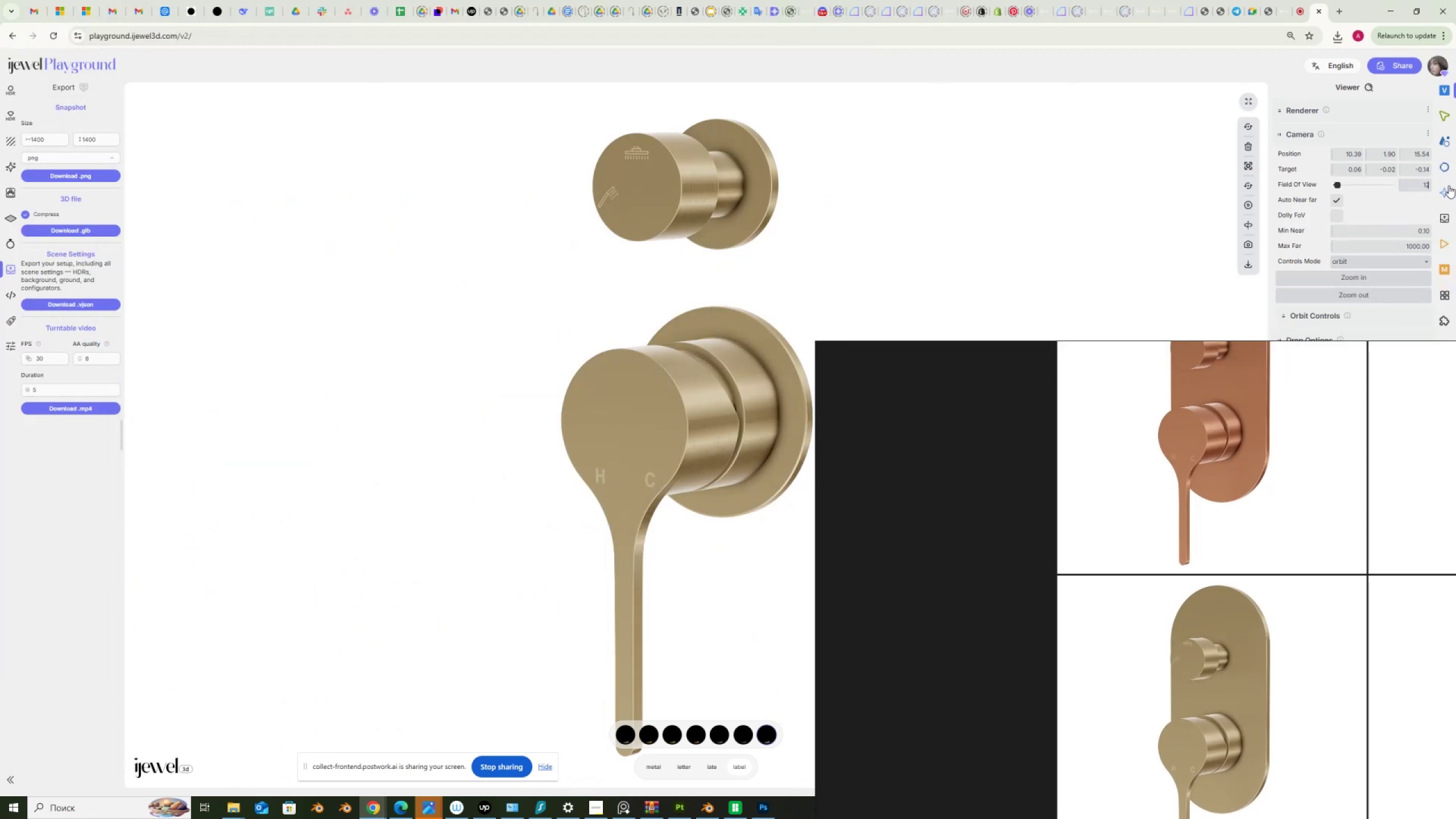 
key(NumpadEnter)
 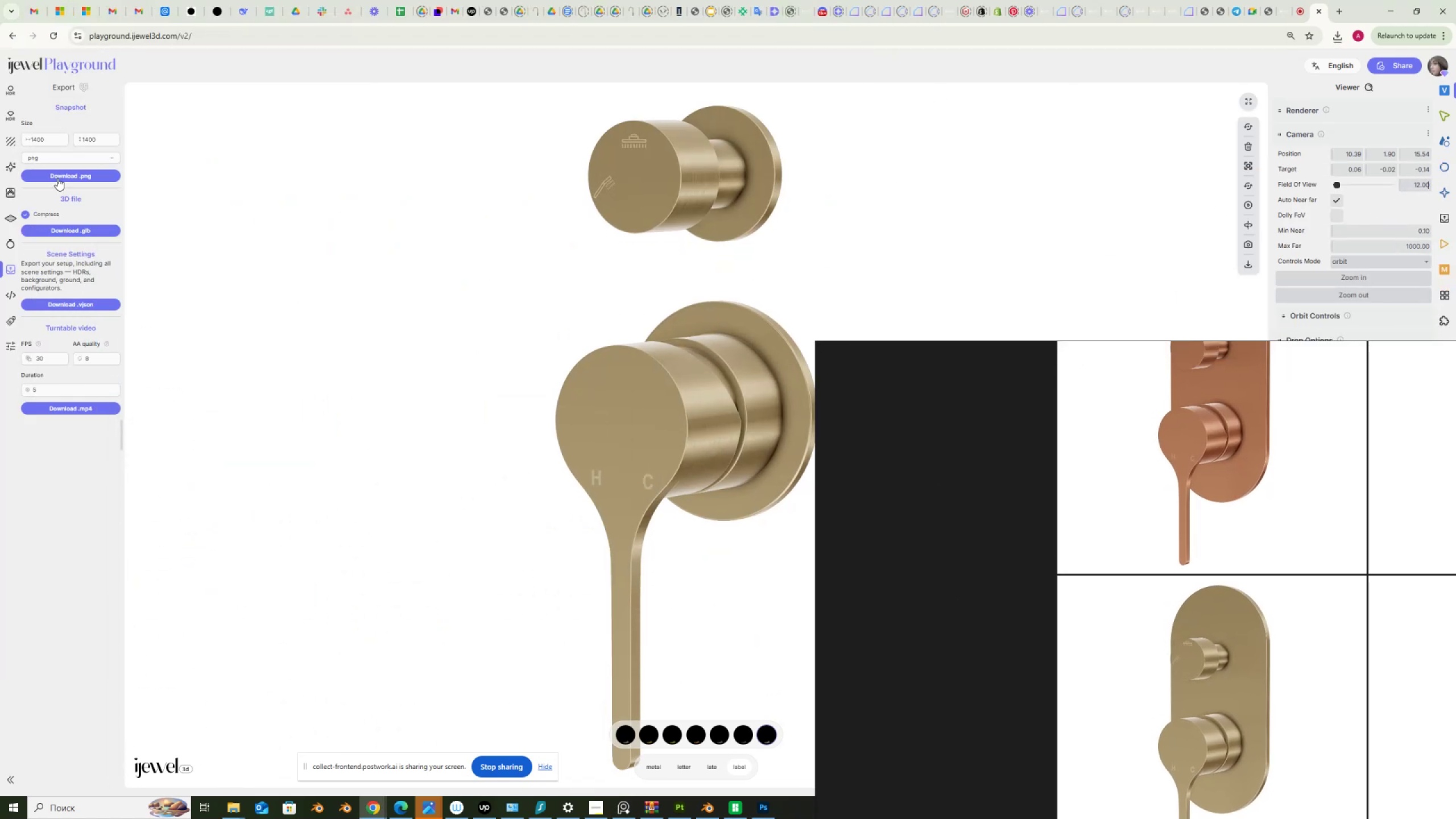 
left_click([67, 177])
 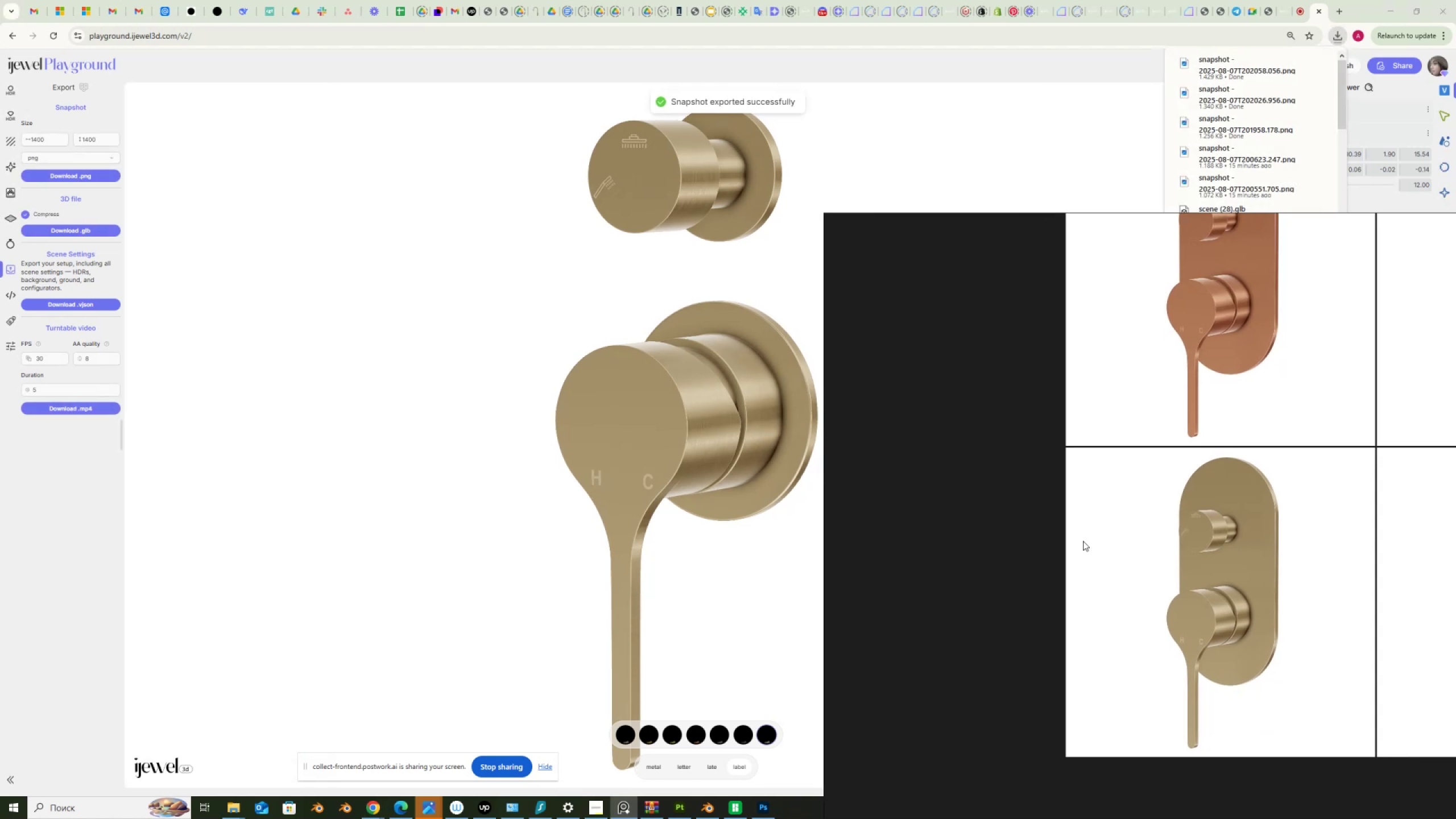 
wait(11.89)
 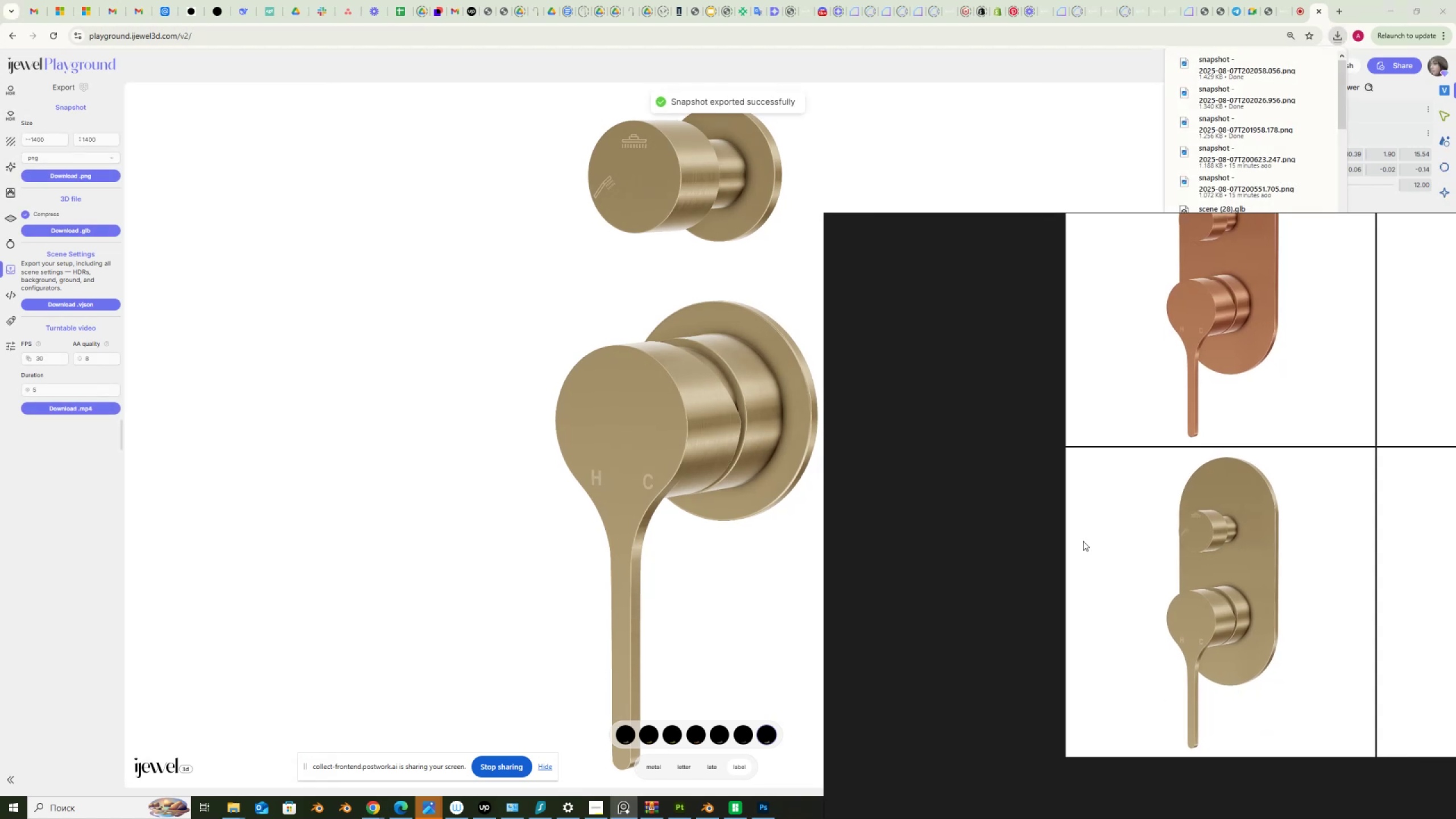 
left_click([238, 806])
 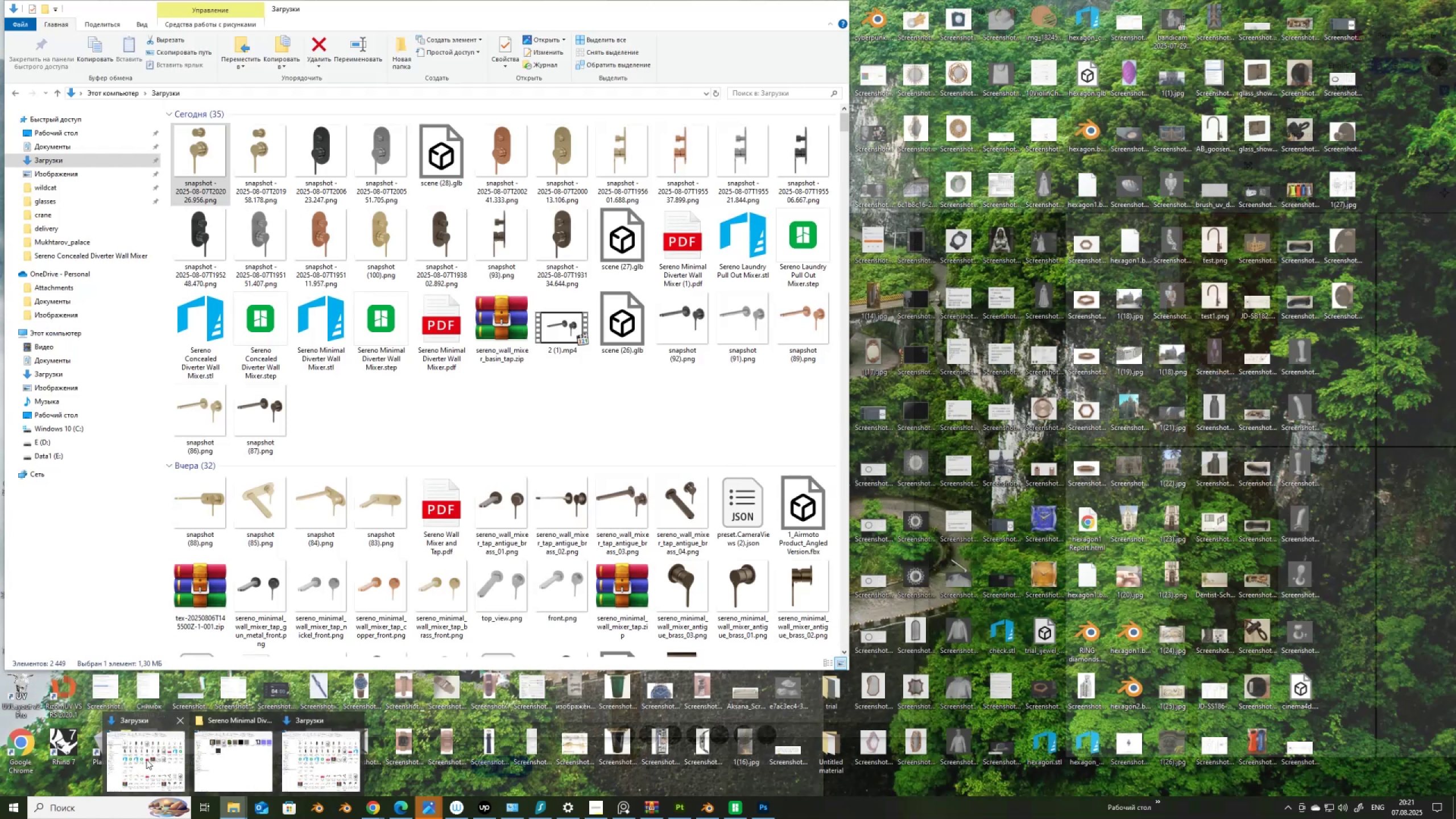 
left_click([146, 759])
 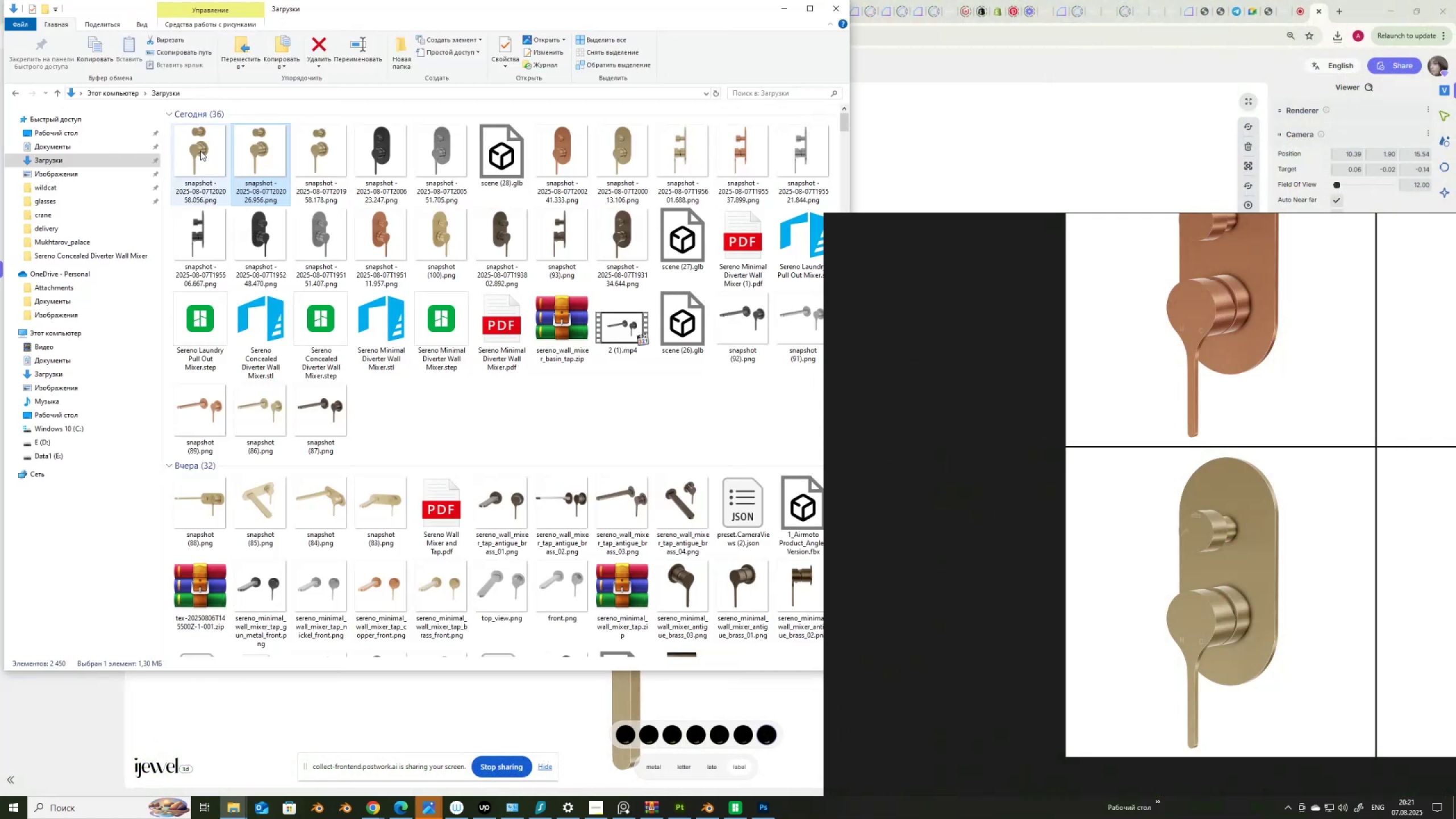 
left_click_drag(start_coordinate=[198, 151], to_coordinate=[977, 582])
 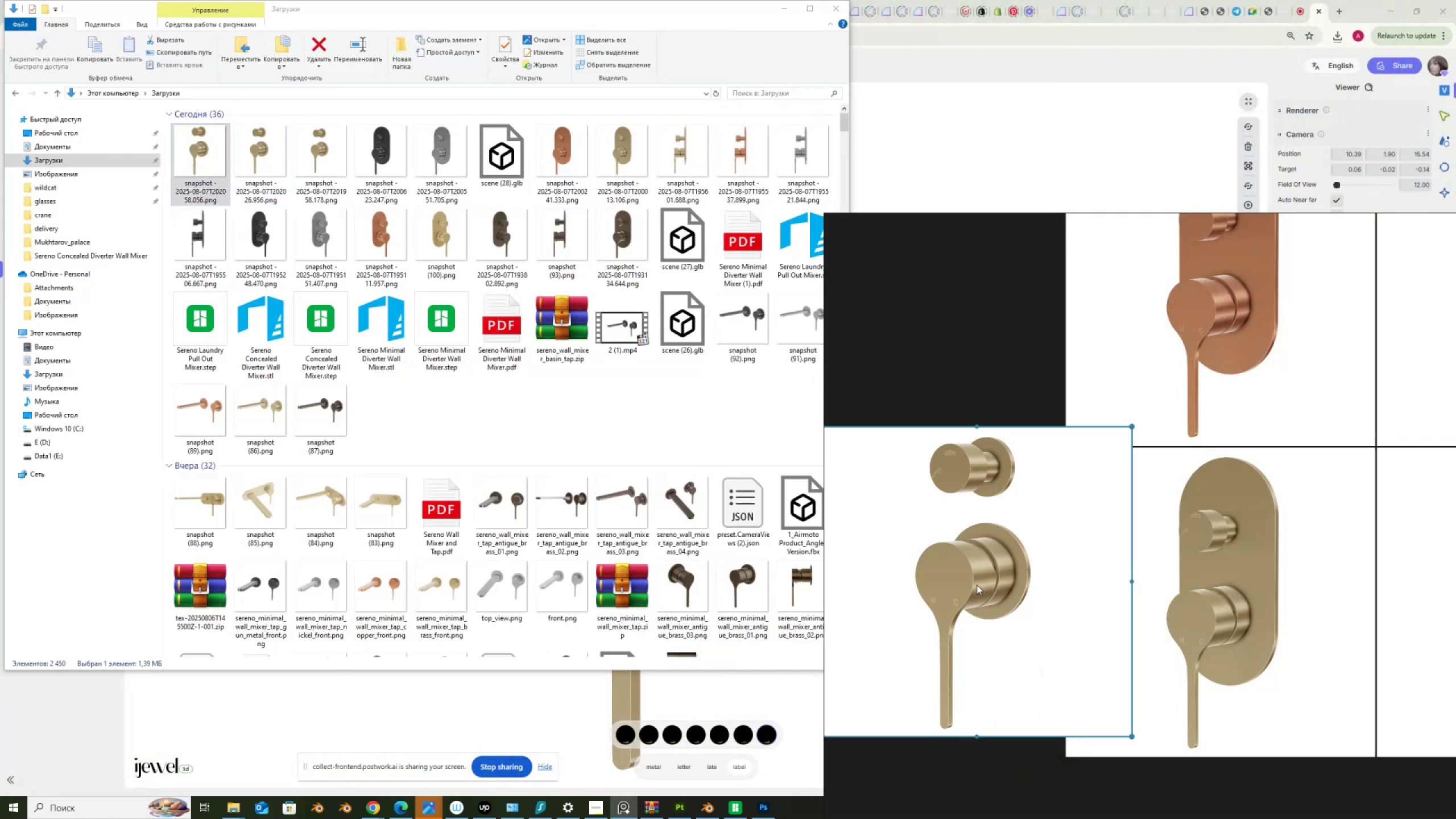 
left_click_drag(start_coordinate=[988, 611], to_coordinate=[999, 631])
 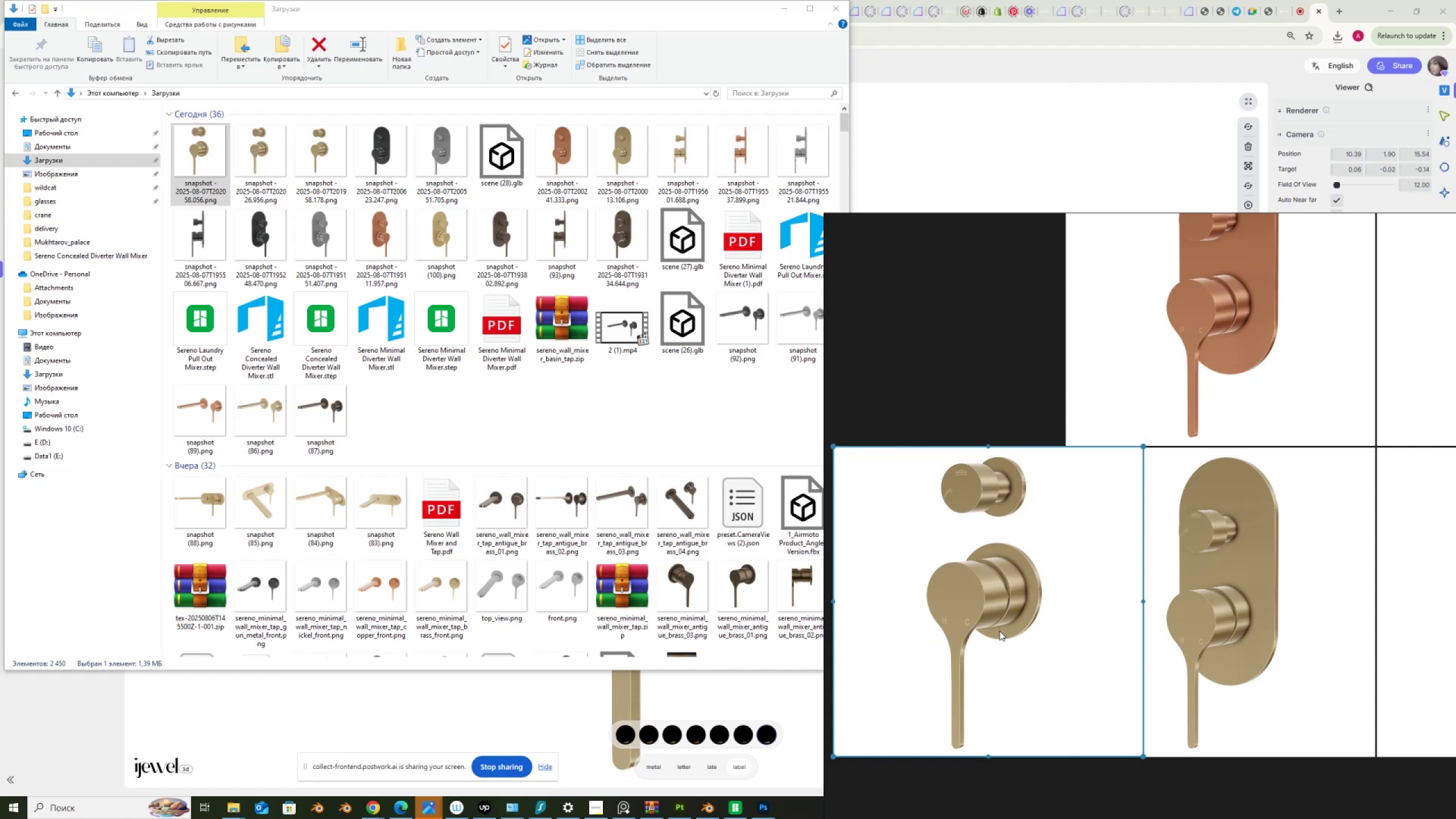 
wait(24.18)
 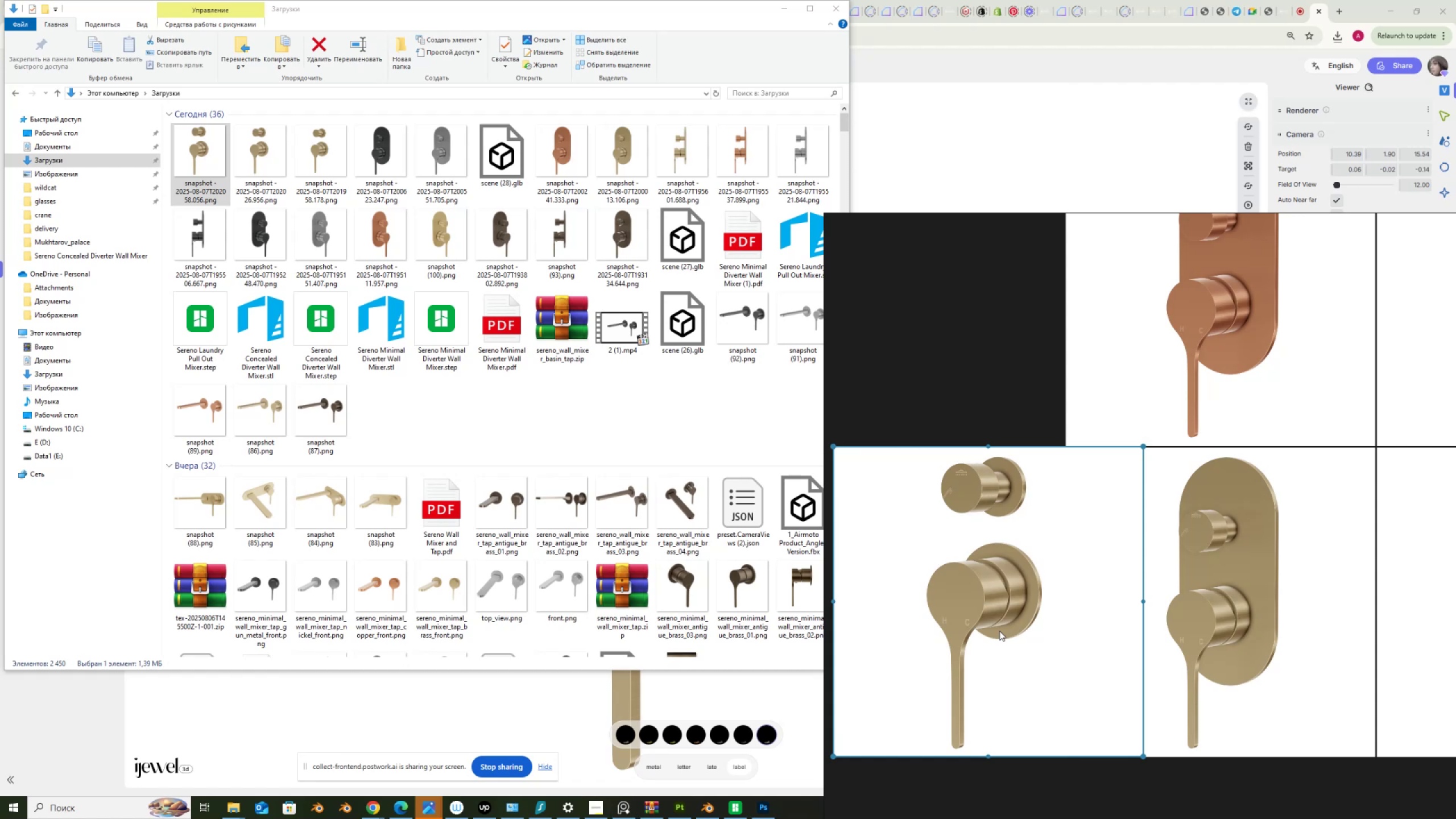 
left_click([782, 9])
 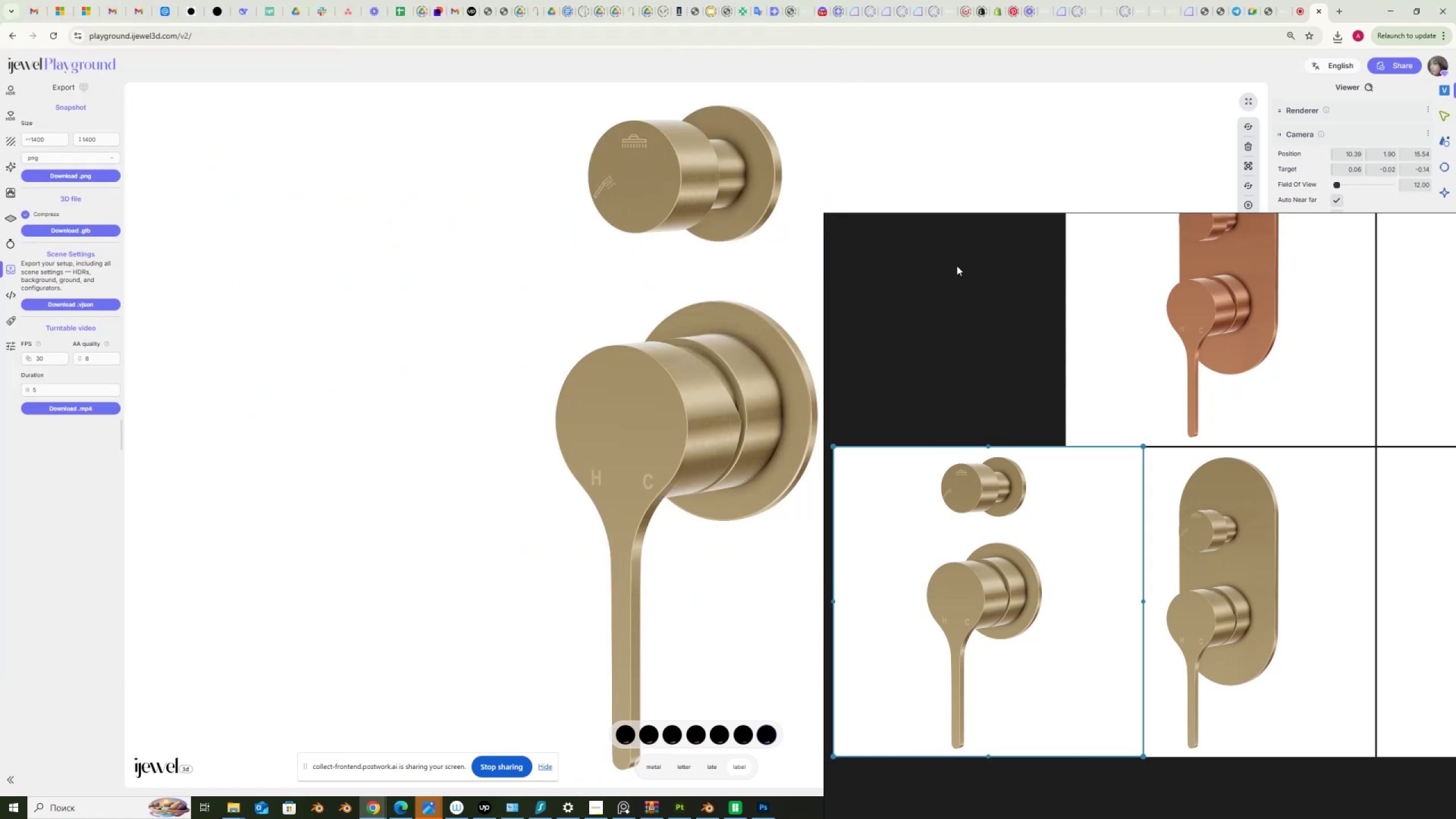 
scroll: coordinate [1031, 586], scroll_direction: down, amount: 7.0
 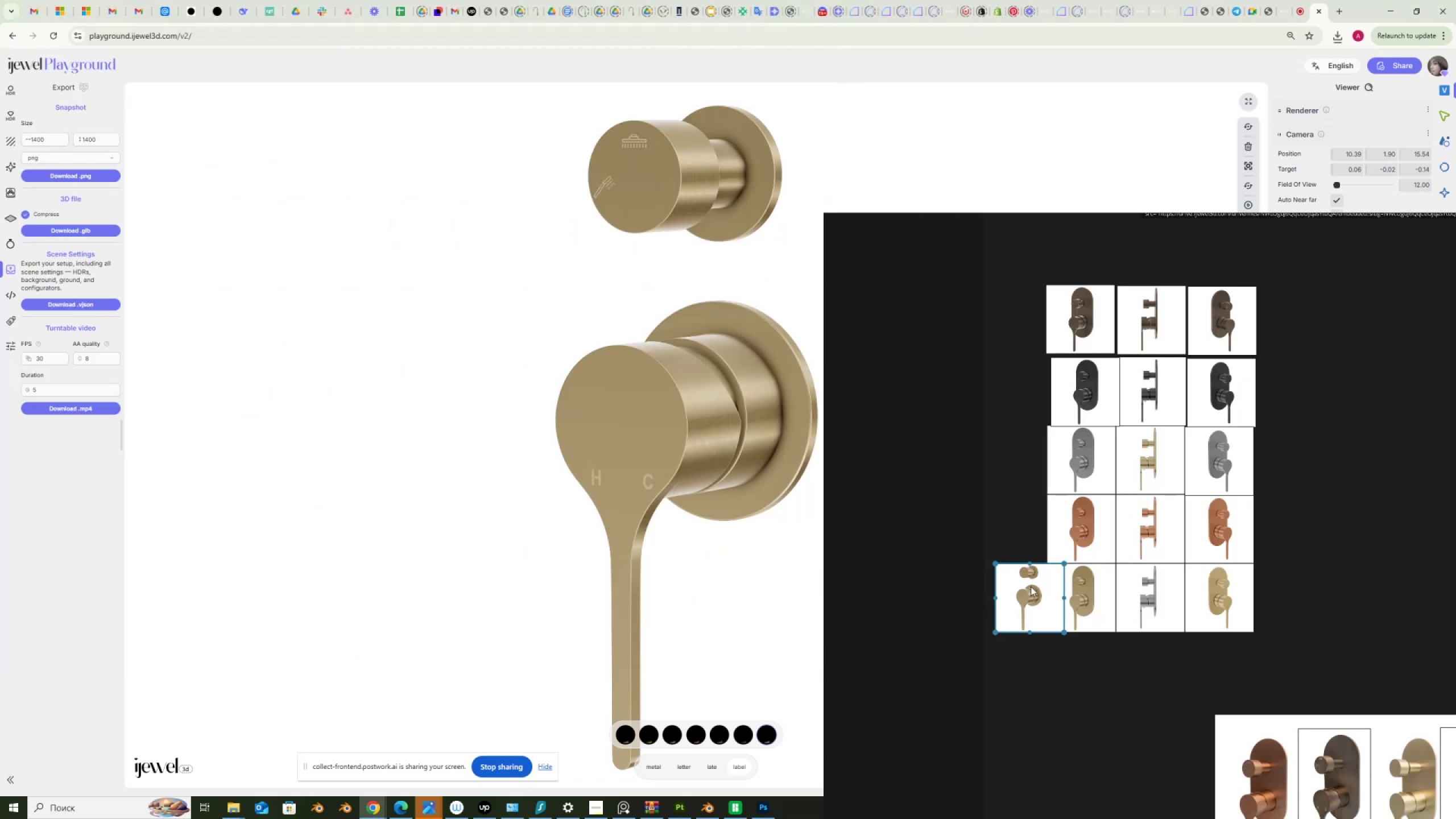 
scroll: coordinate [1031, 586], scroll_direction: up, amount: 2.0
 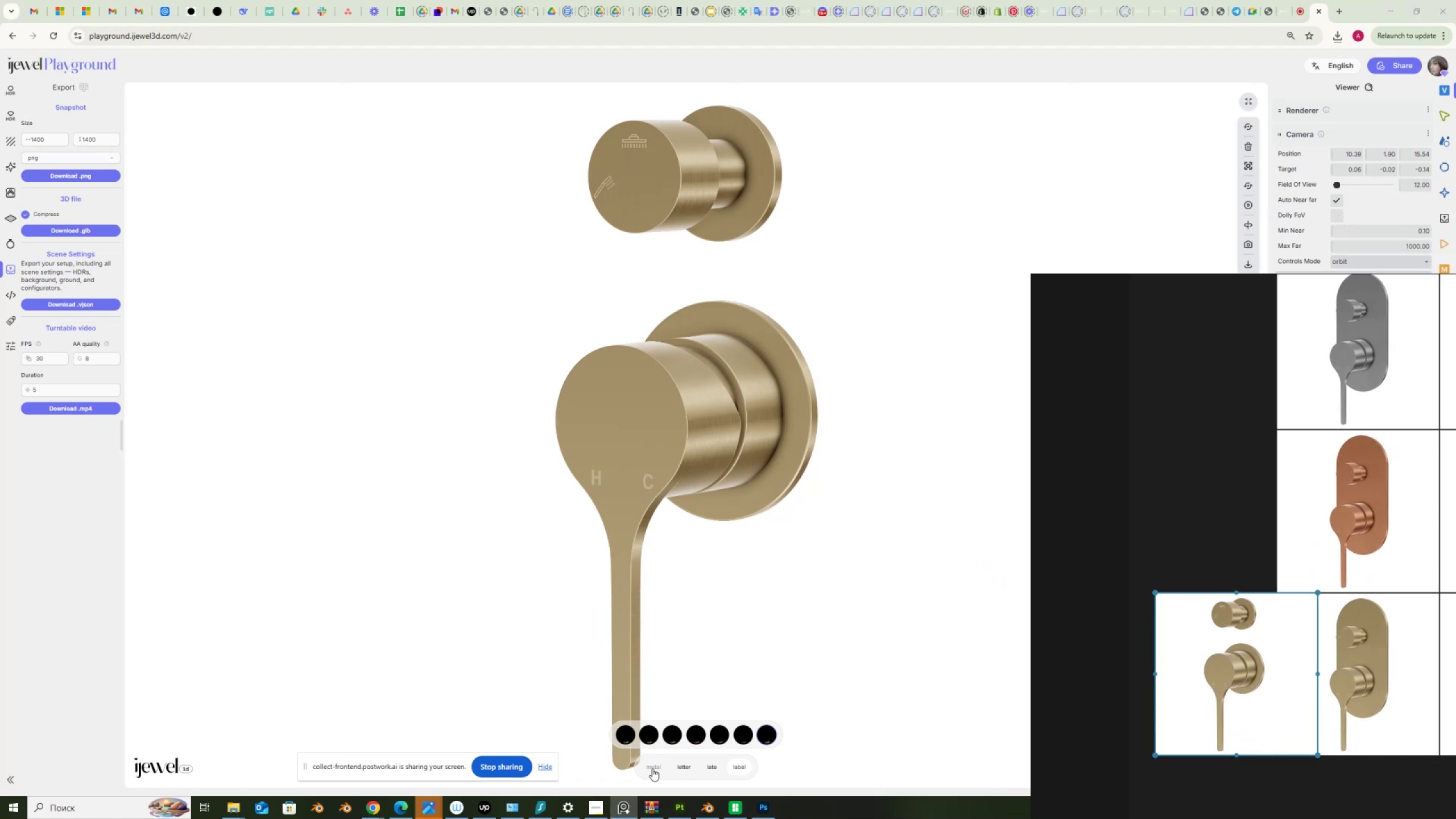 
wait(8.13)
 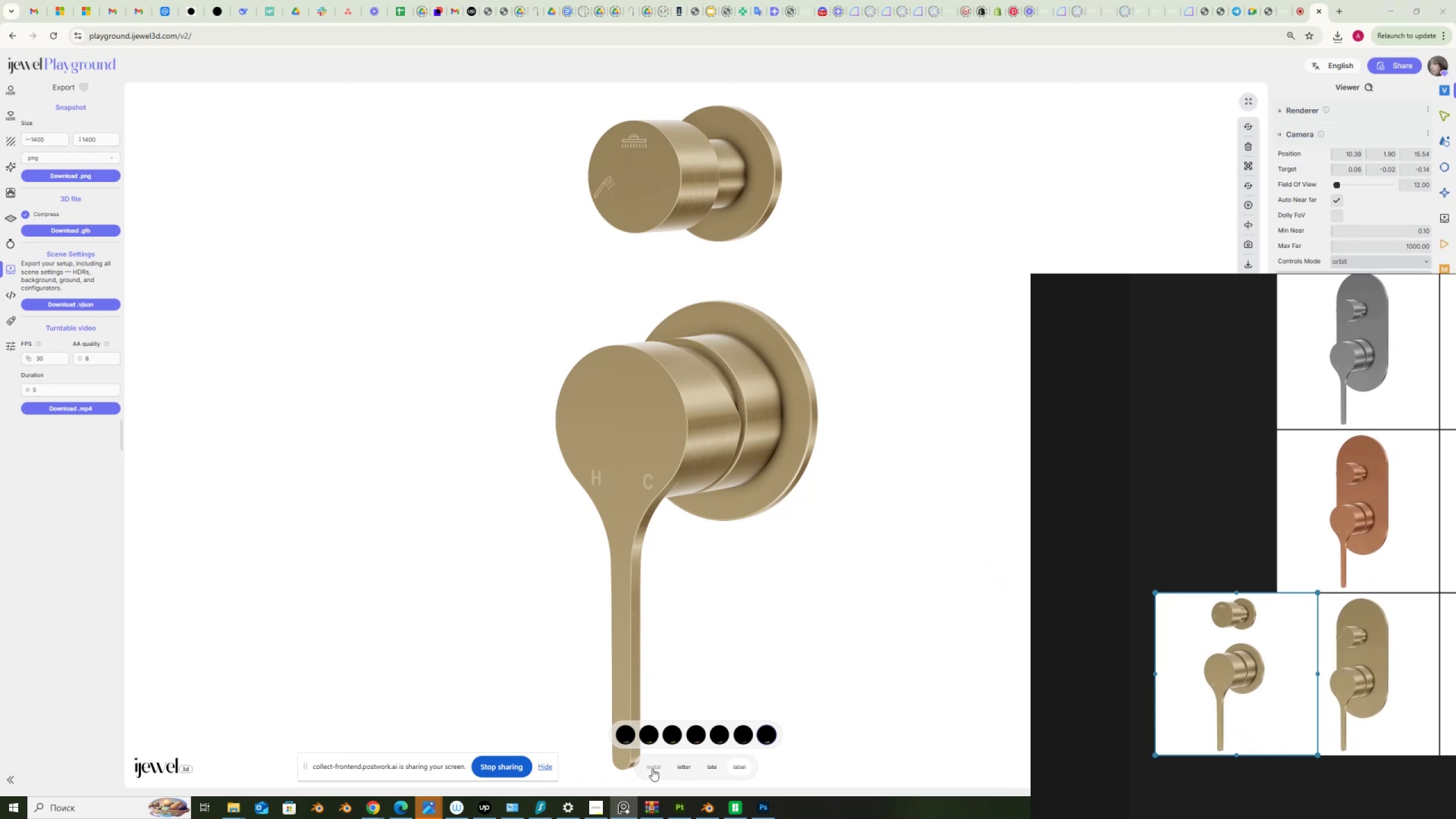 
left_click([1446, 243])
 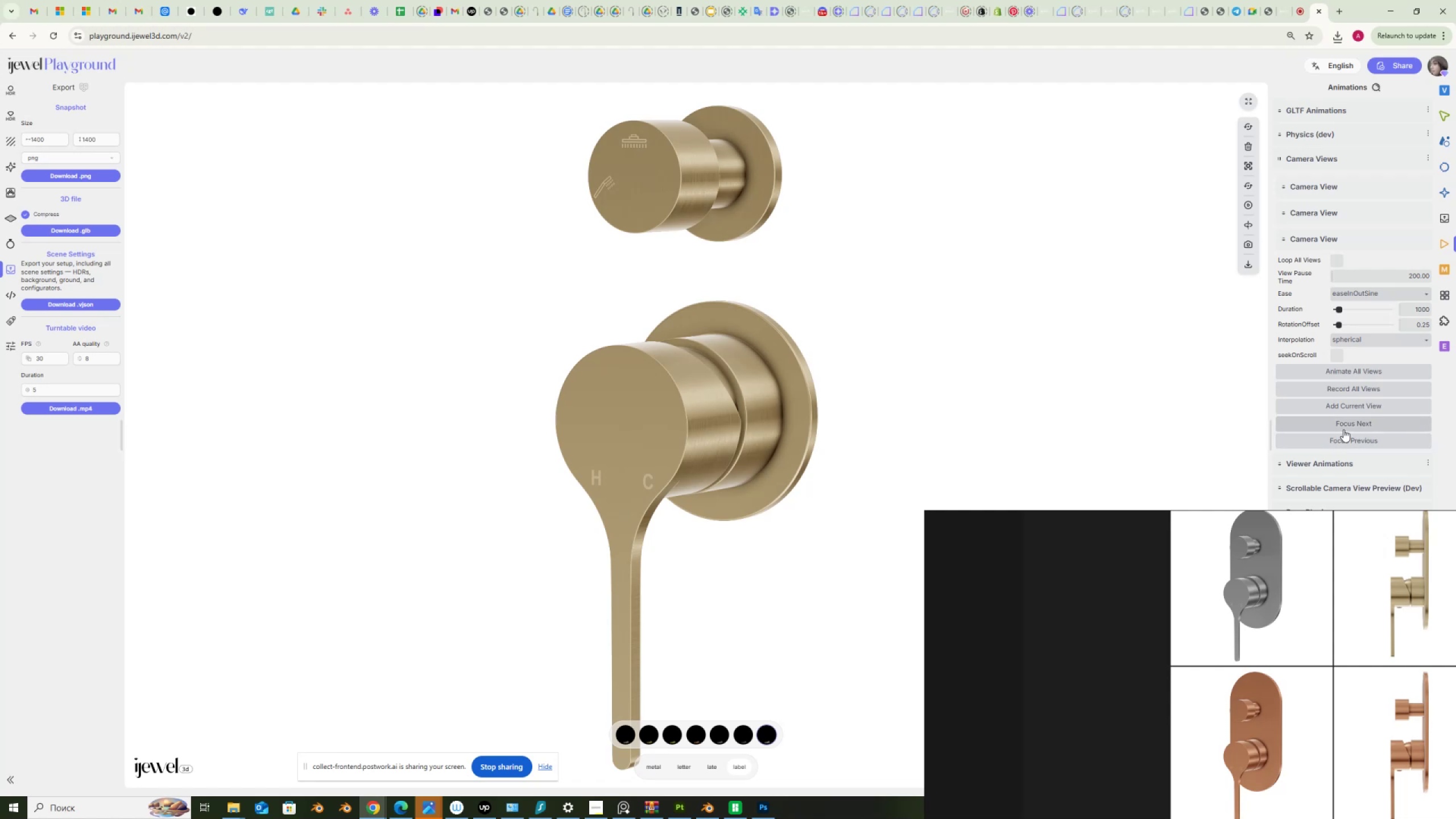 
left_click([1346, 424])
 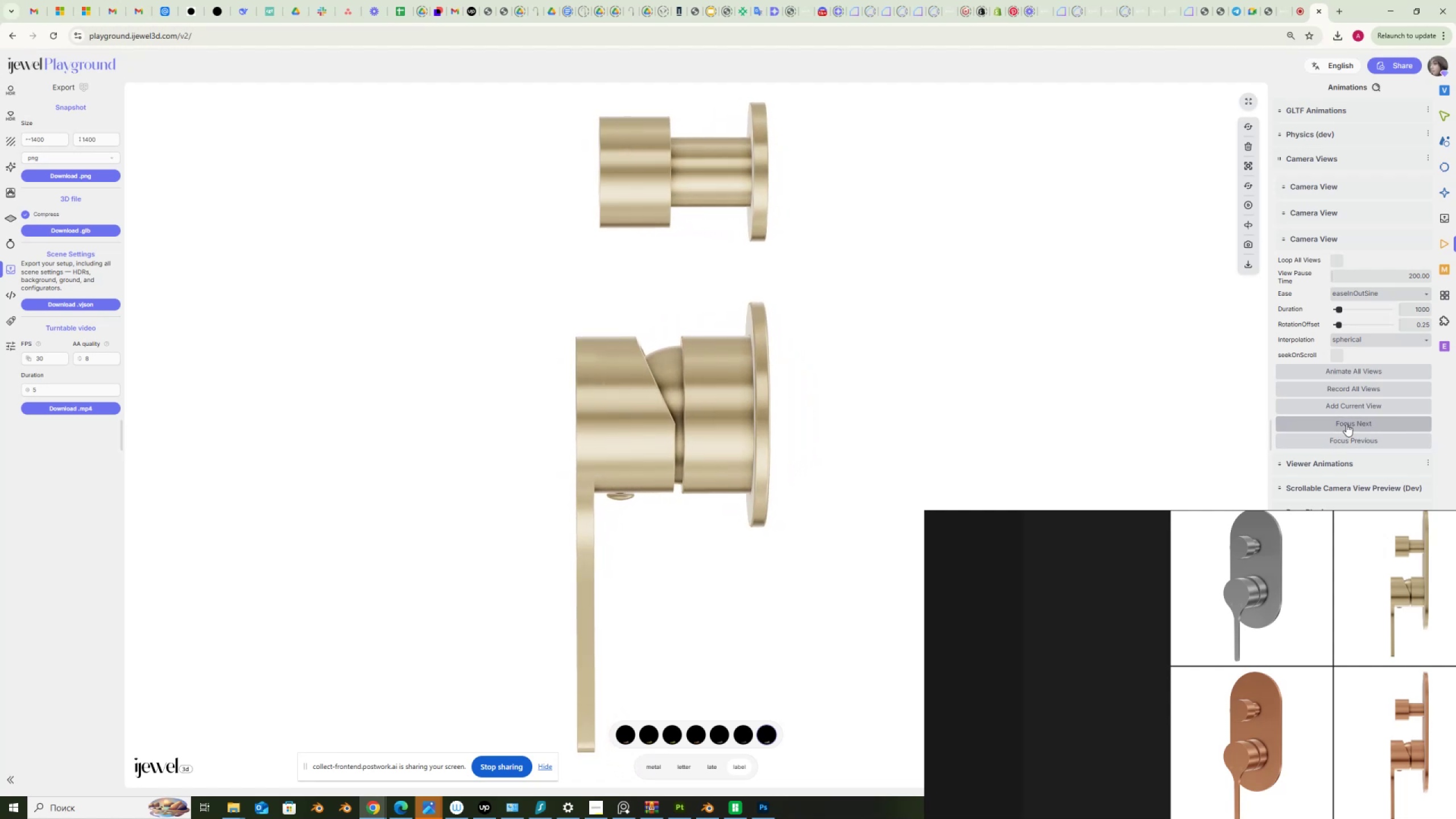 
wait(6.04)
 